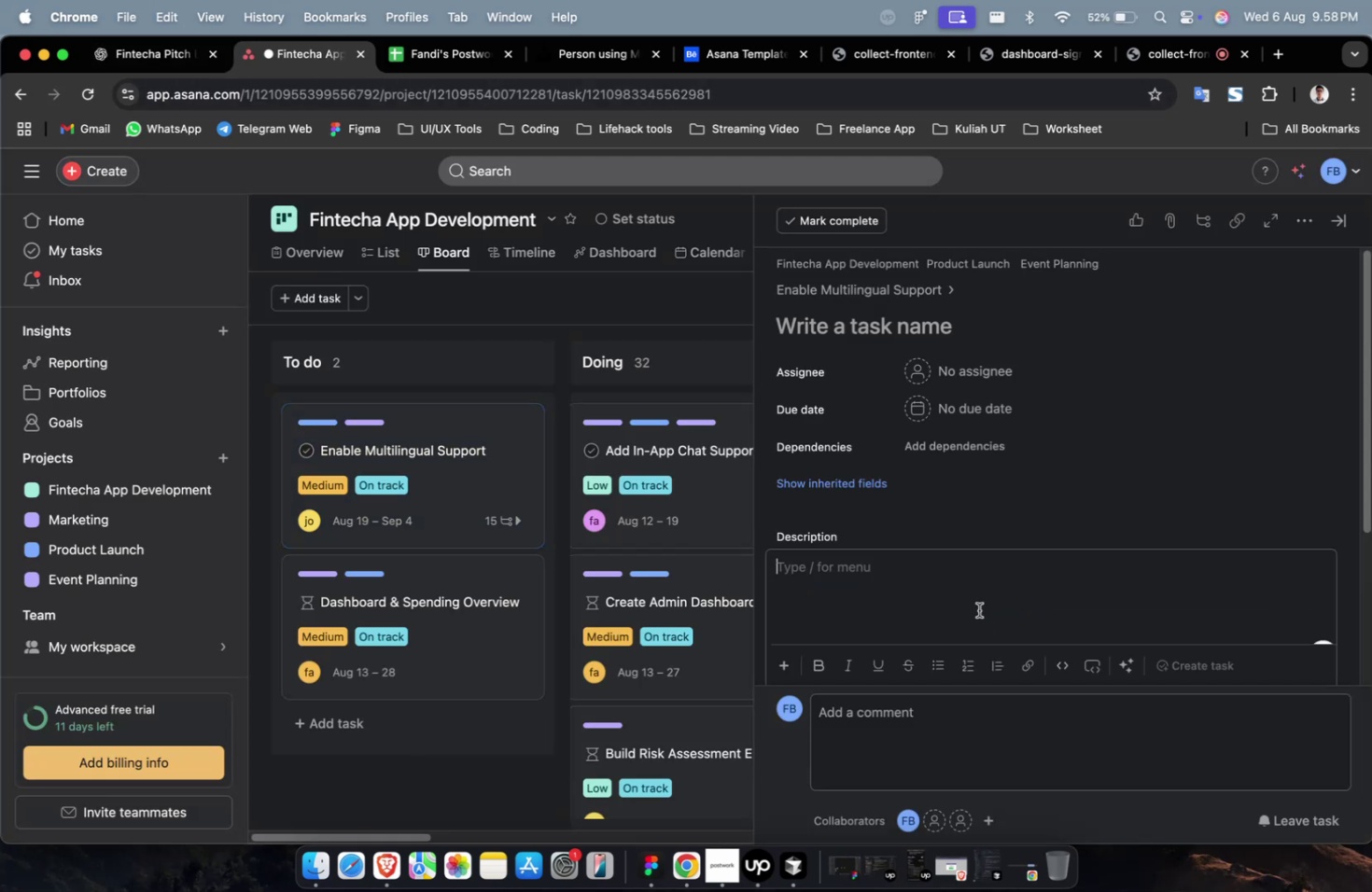 
key(Meta+V)
 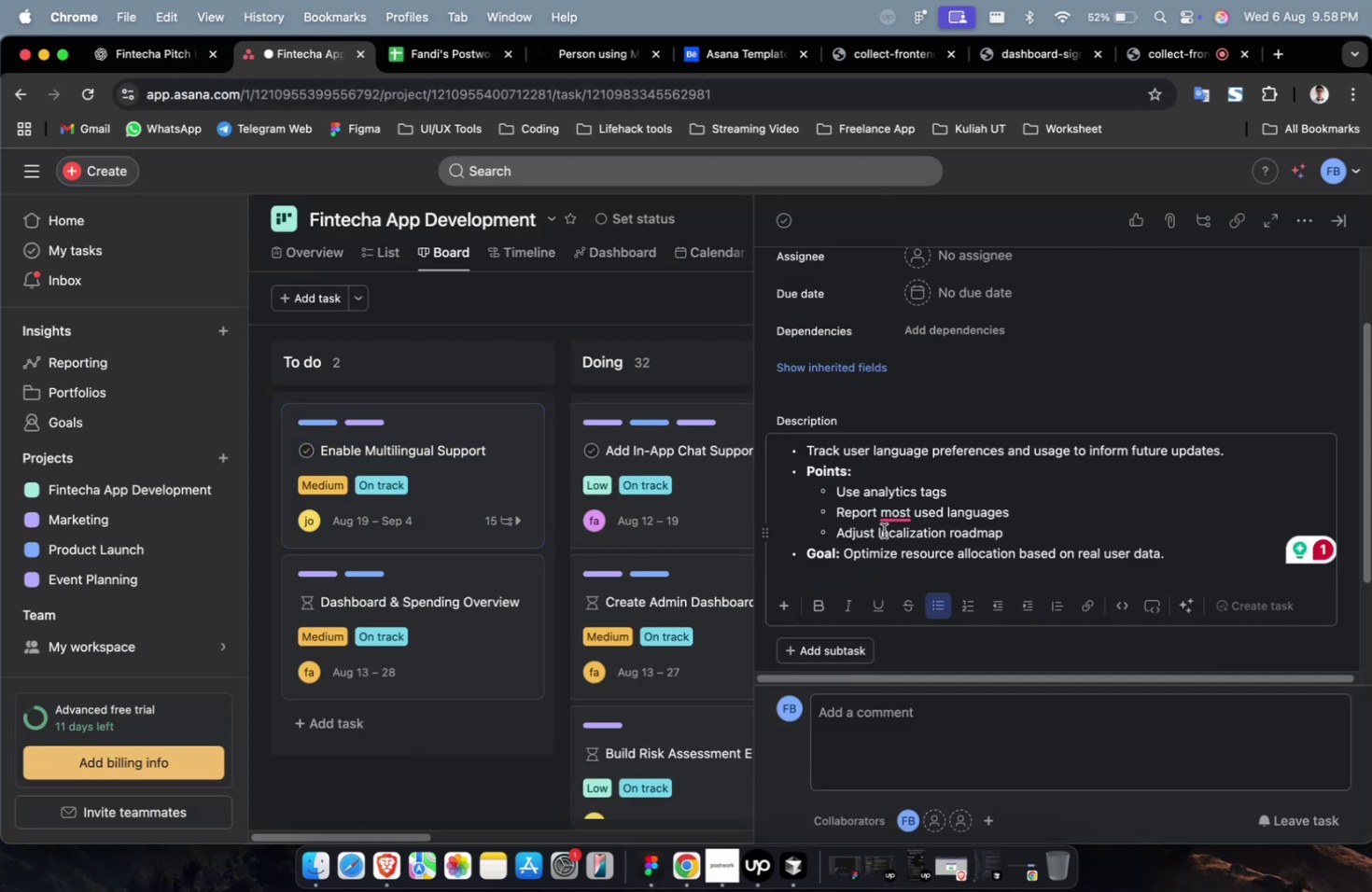 
wait(8.91)
 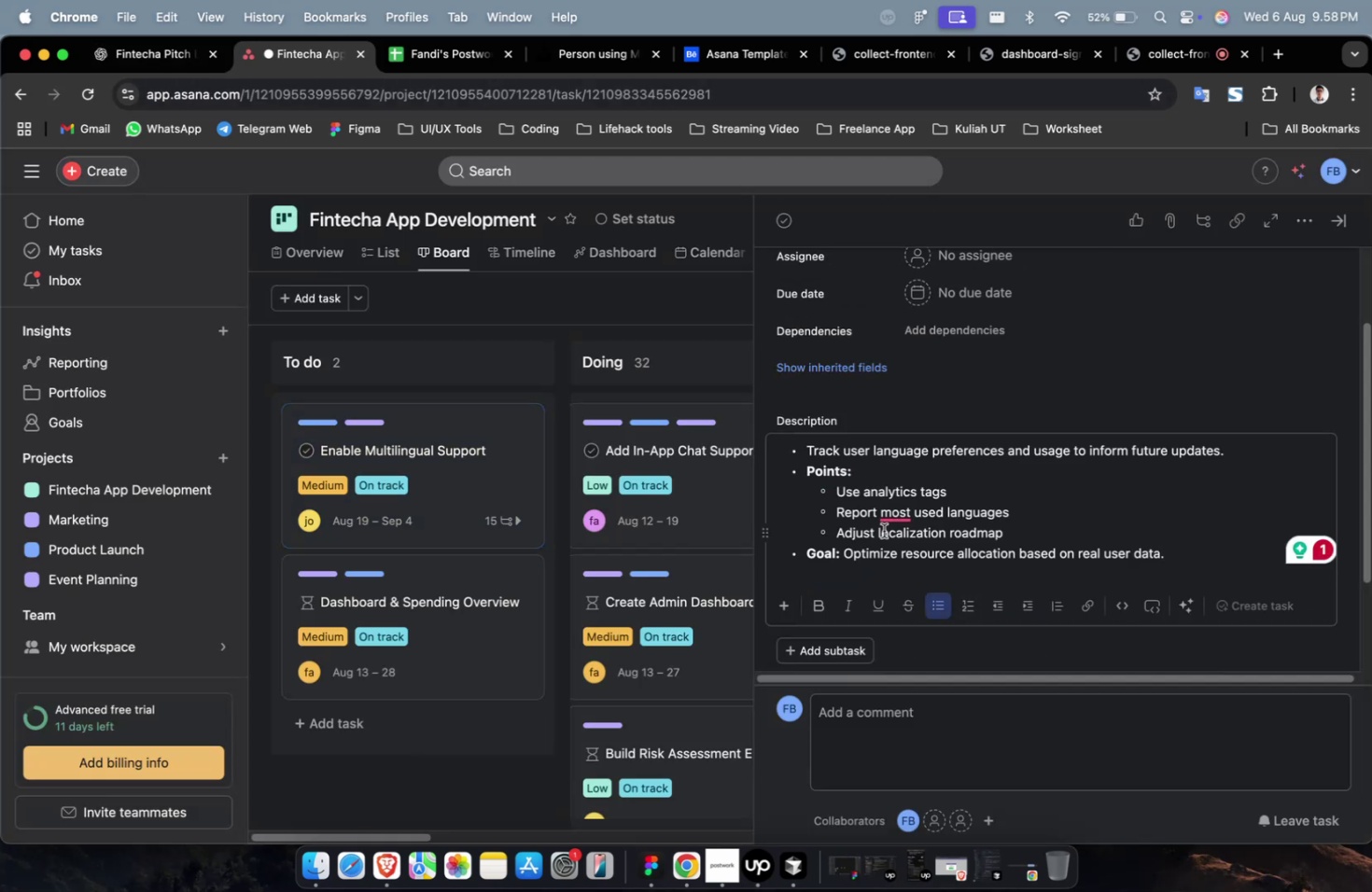 
scroll: coordinate [898, 496], scroll_direction: up, amount: 4.0
 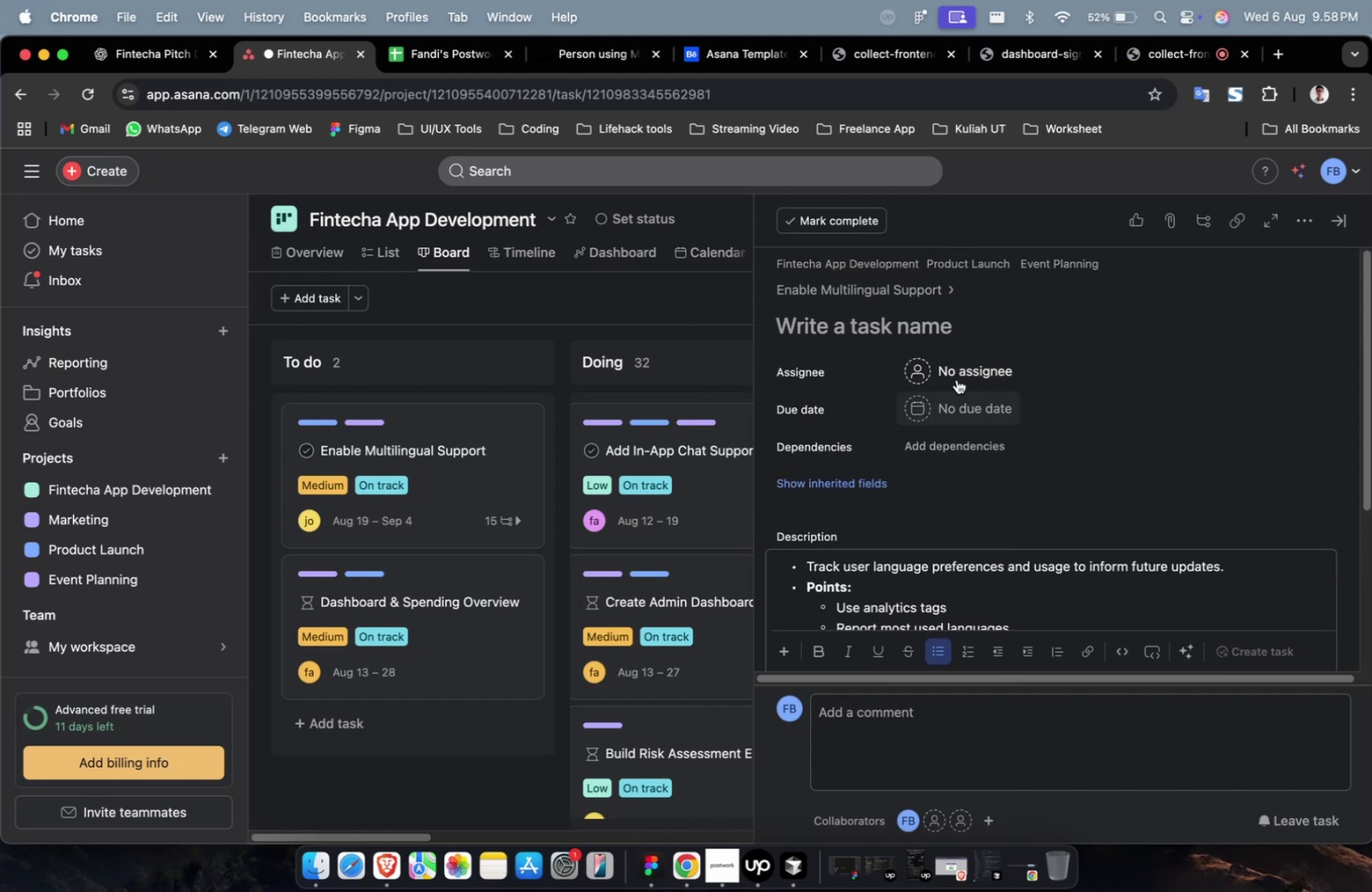 
left_click([959, 374])
 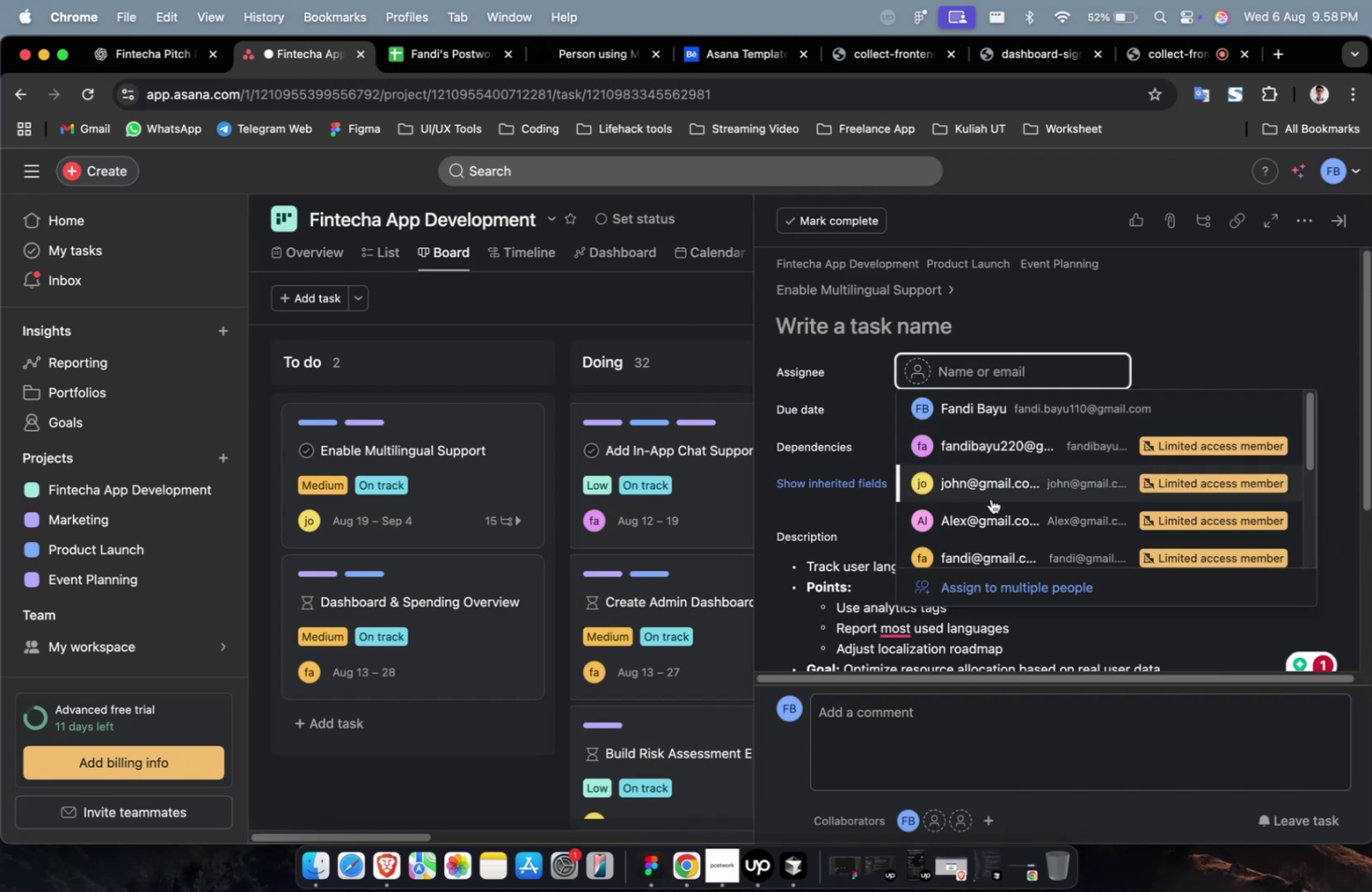 
left_click([990, 498])
 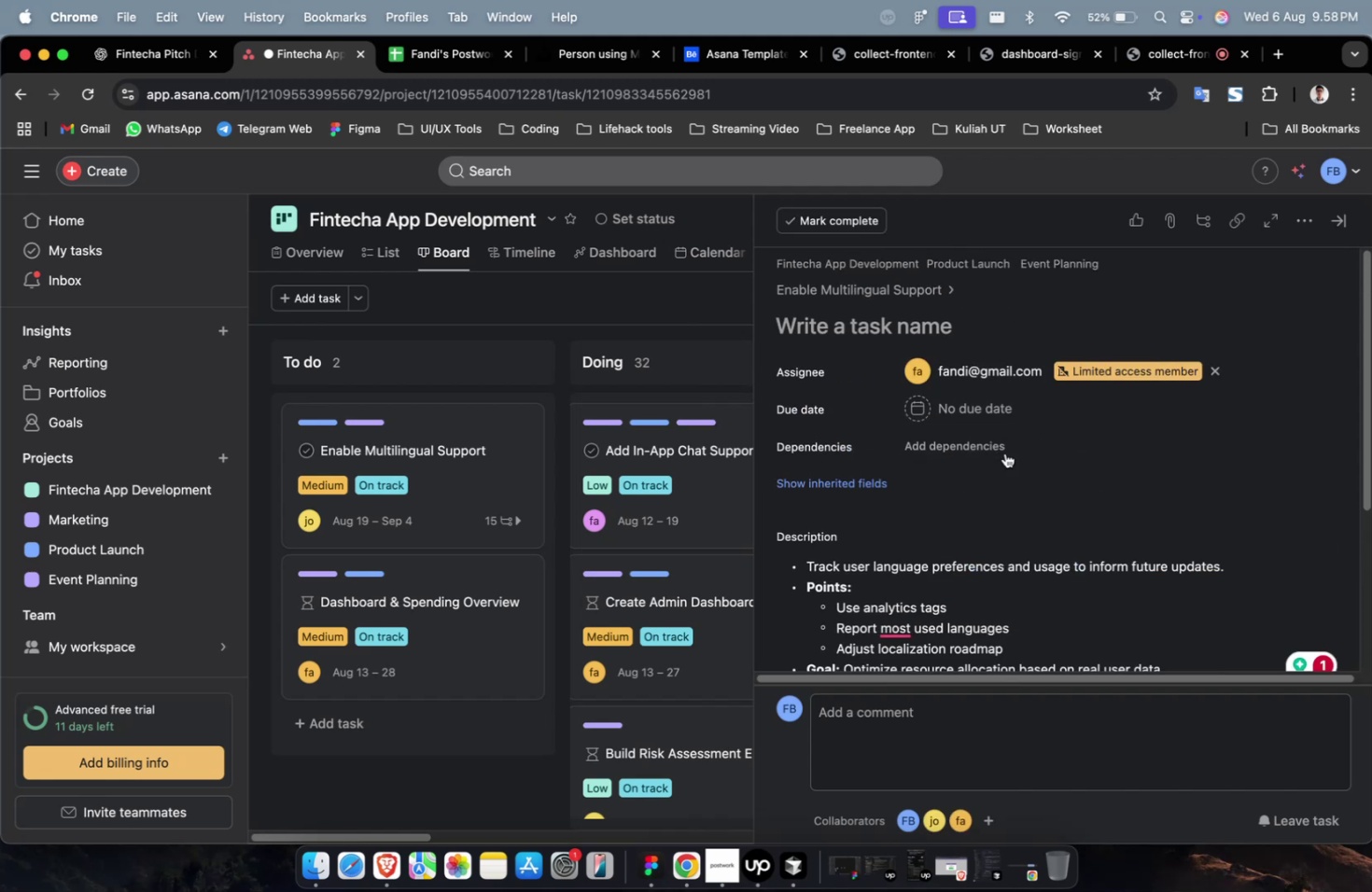 
left_click([1298, 819])
 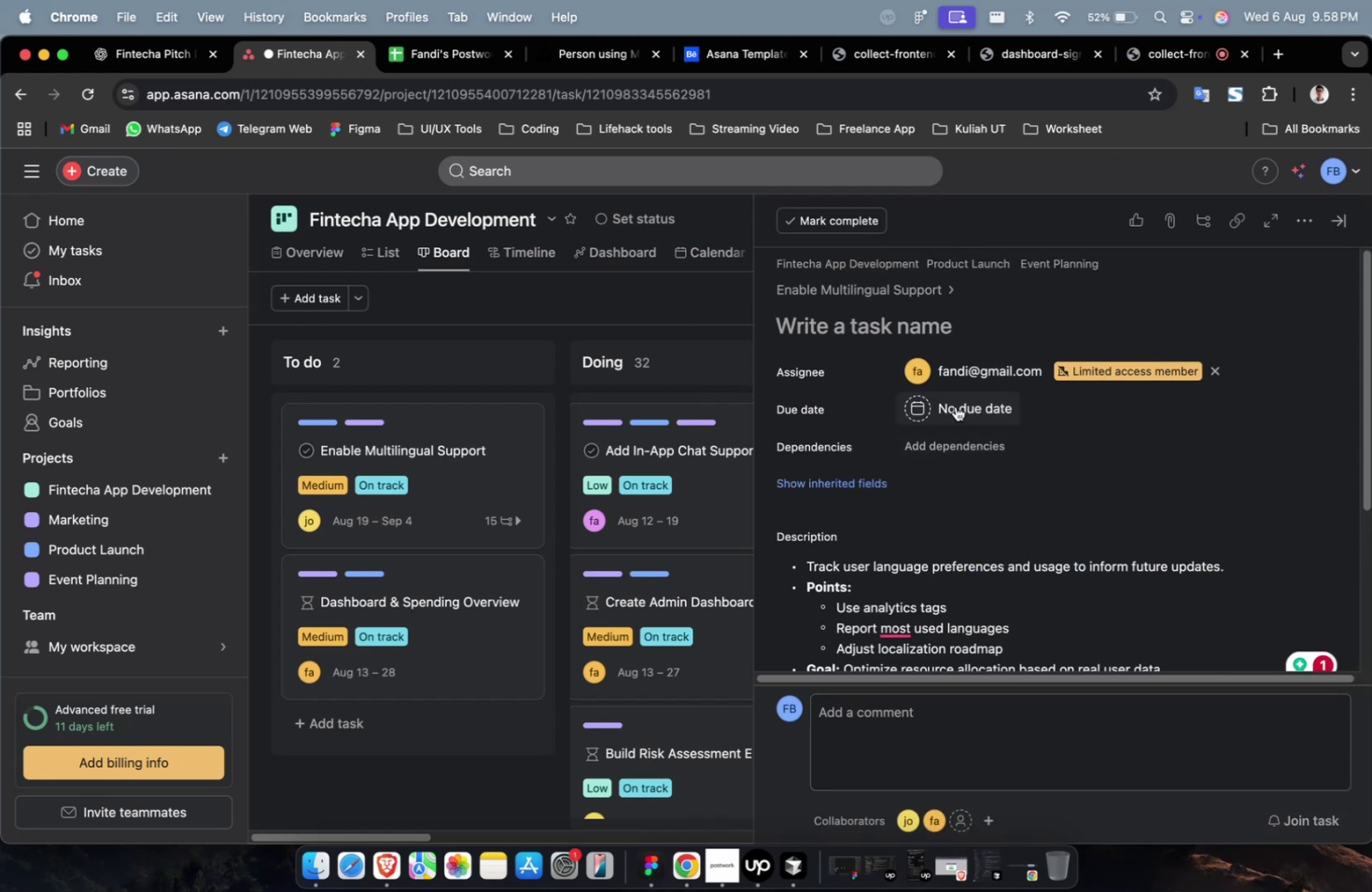 
double_click([955, 406])
 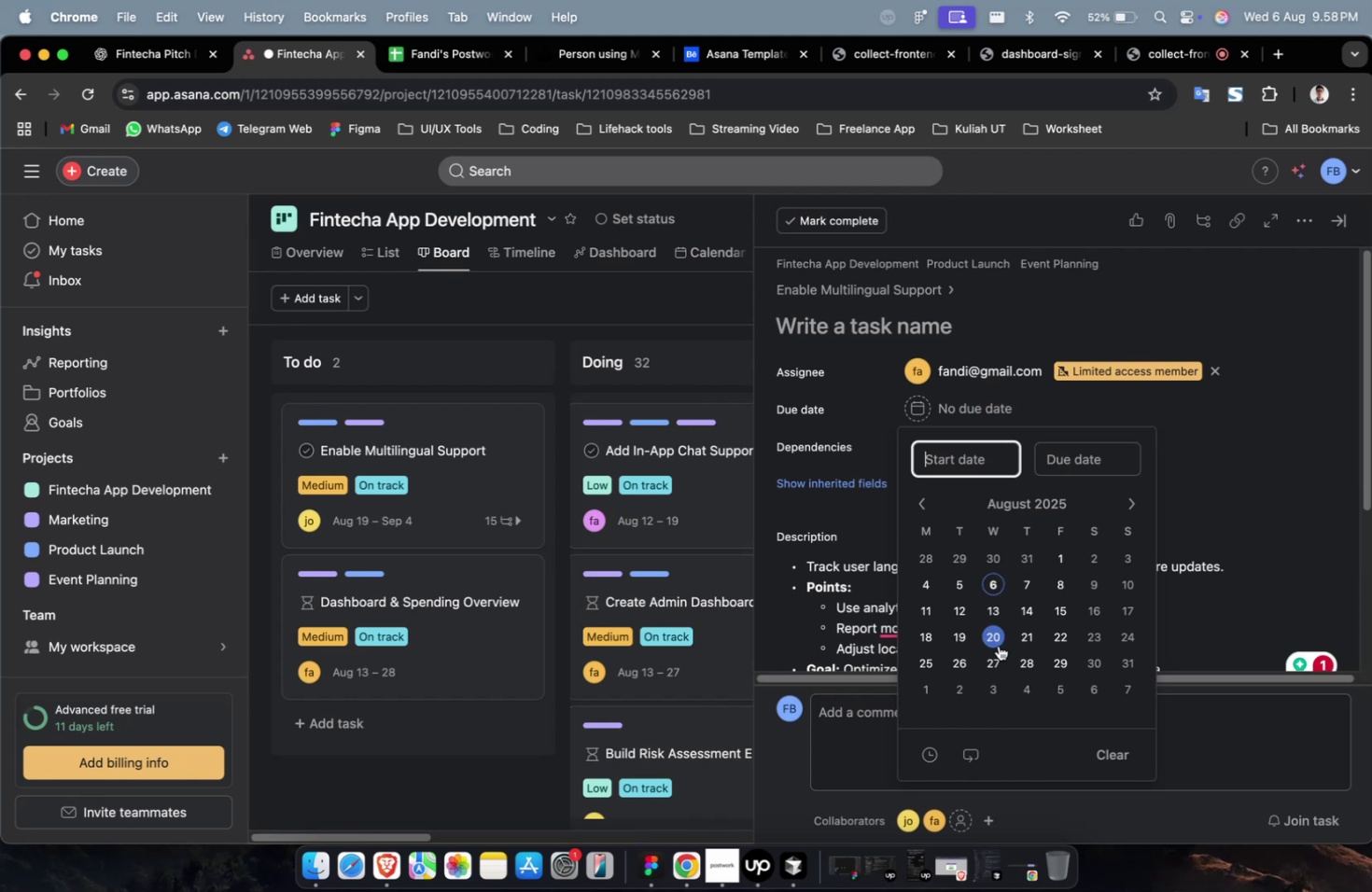 
triple_click([976, 638])
 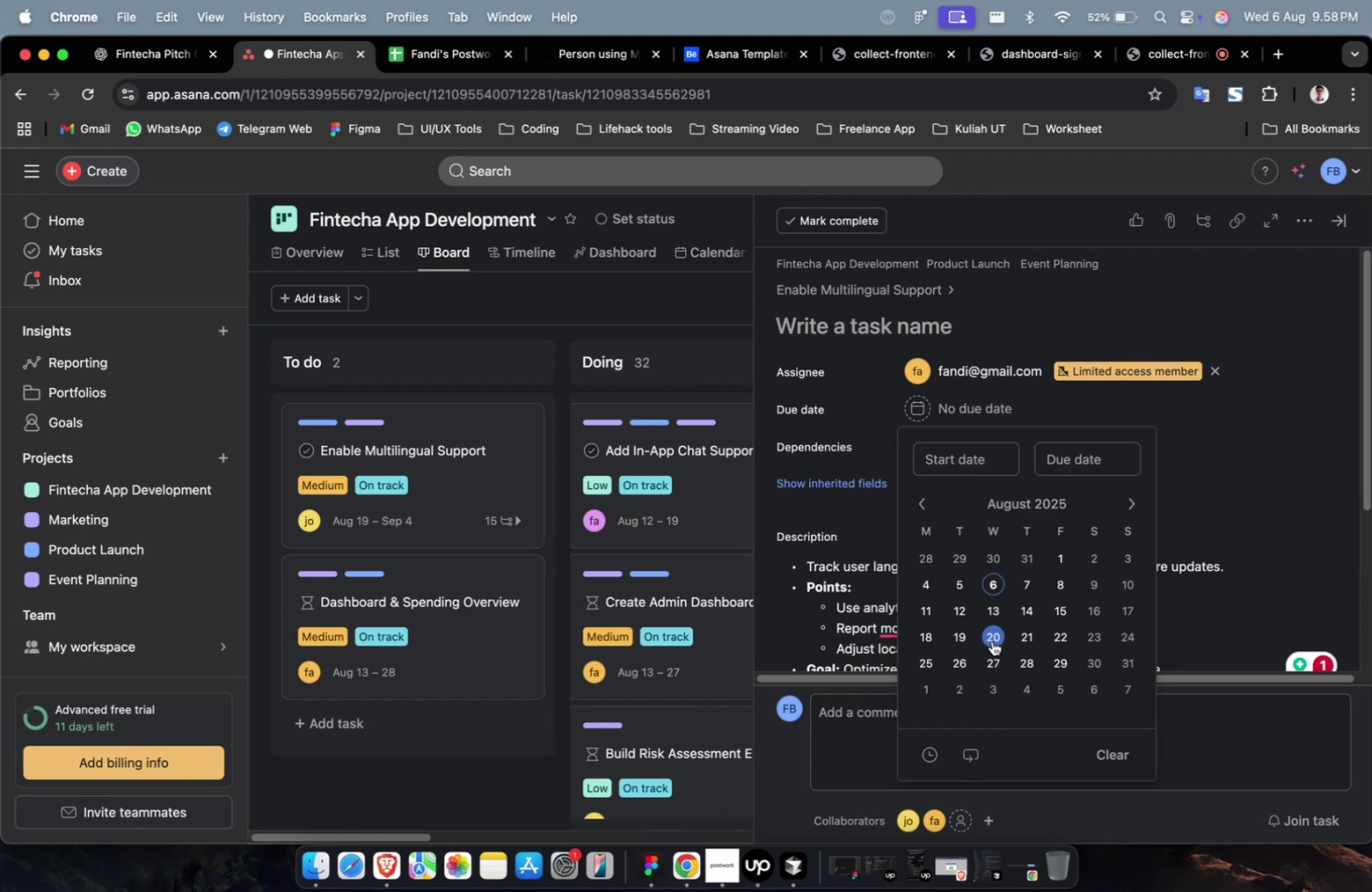 
triple_click([991, 640])
 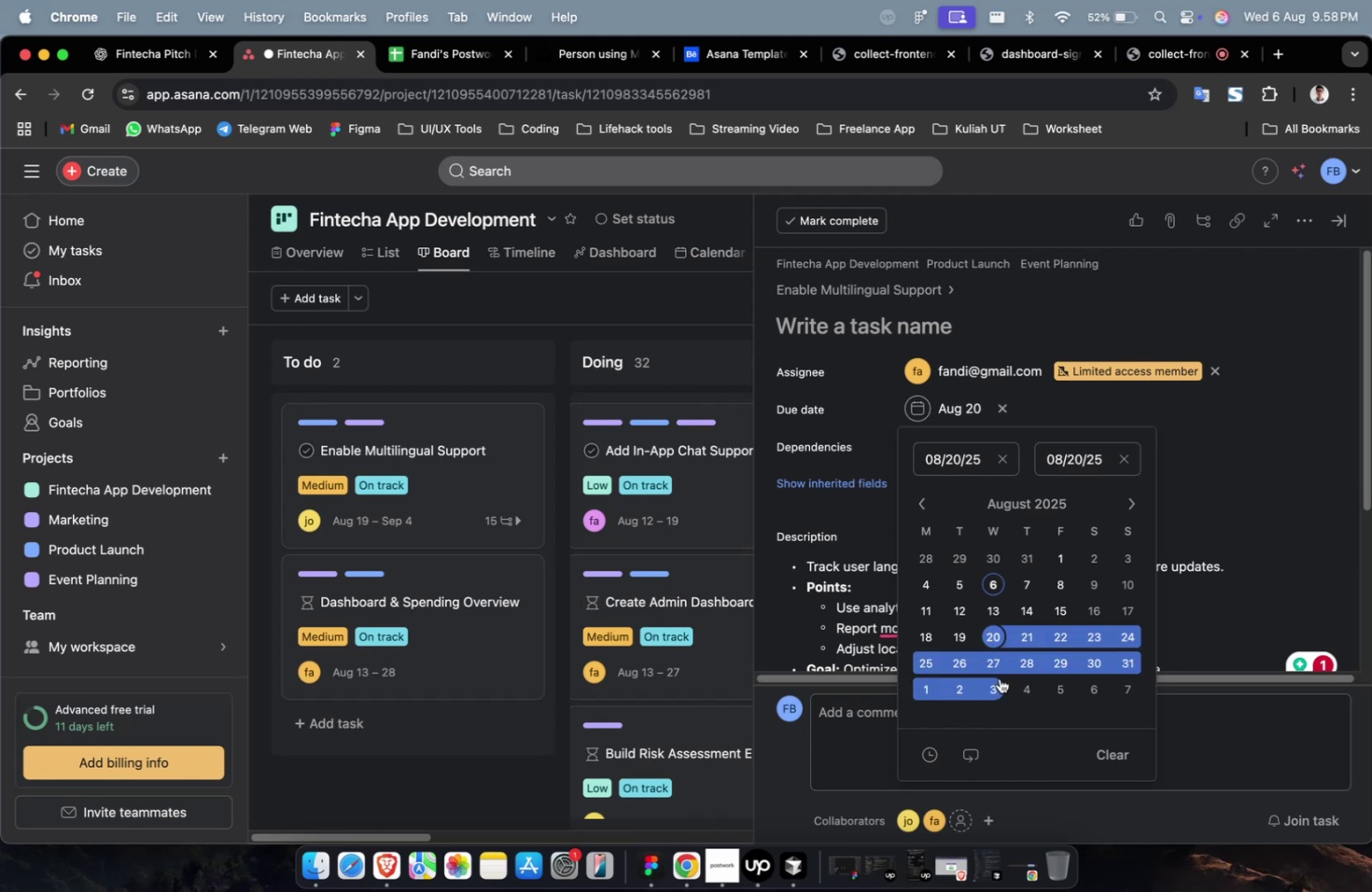 
triple_click([999, 677])
 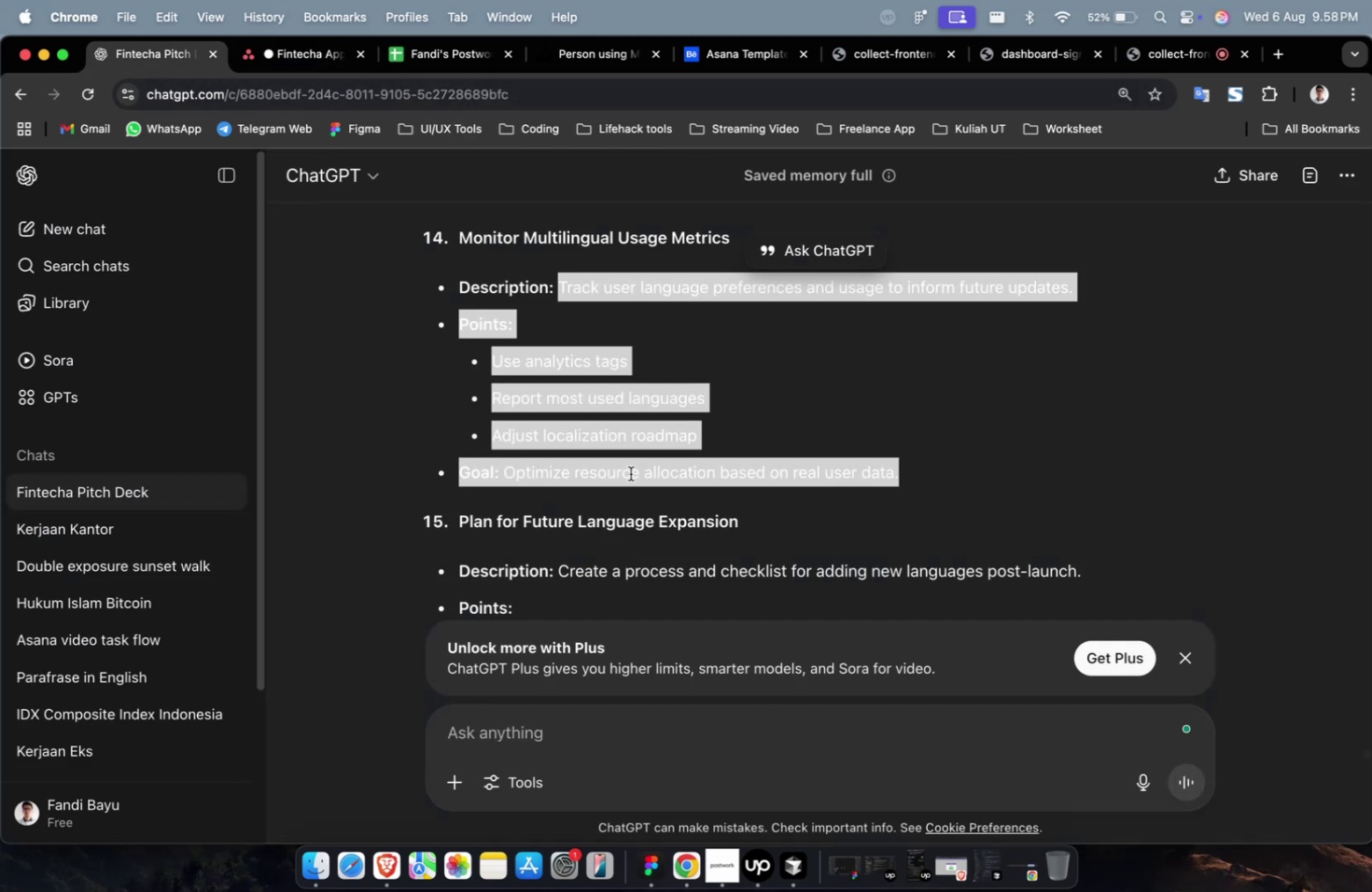 
left_click_drag(start_coordinate=[751, 523], to_coordinate=[455, 520])
 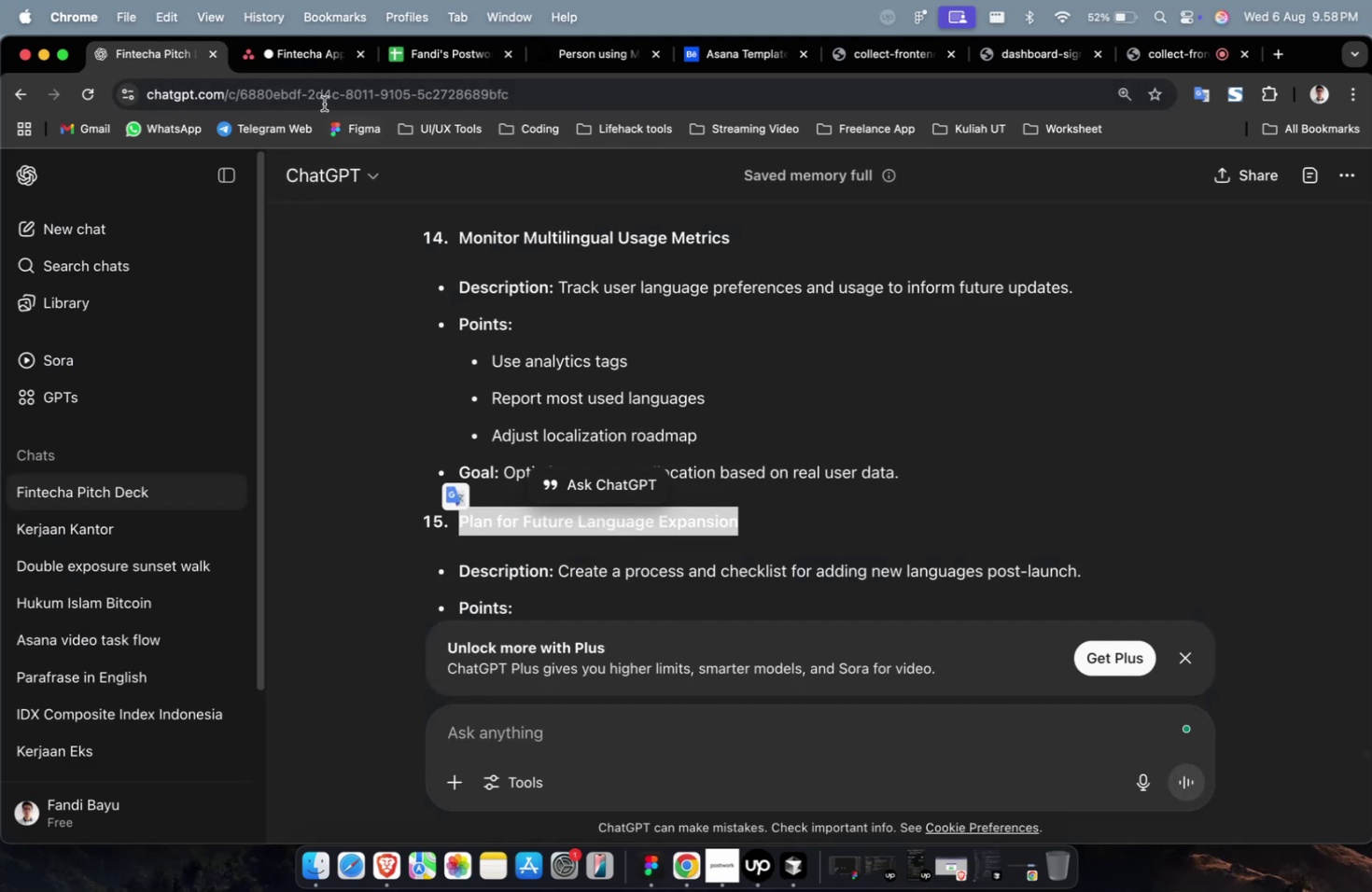 
key(Meta+C)
 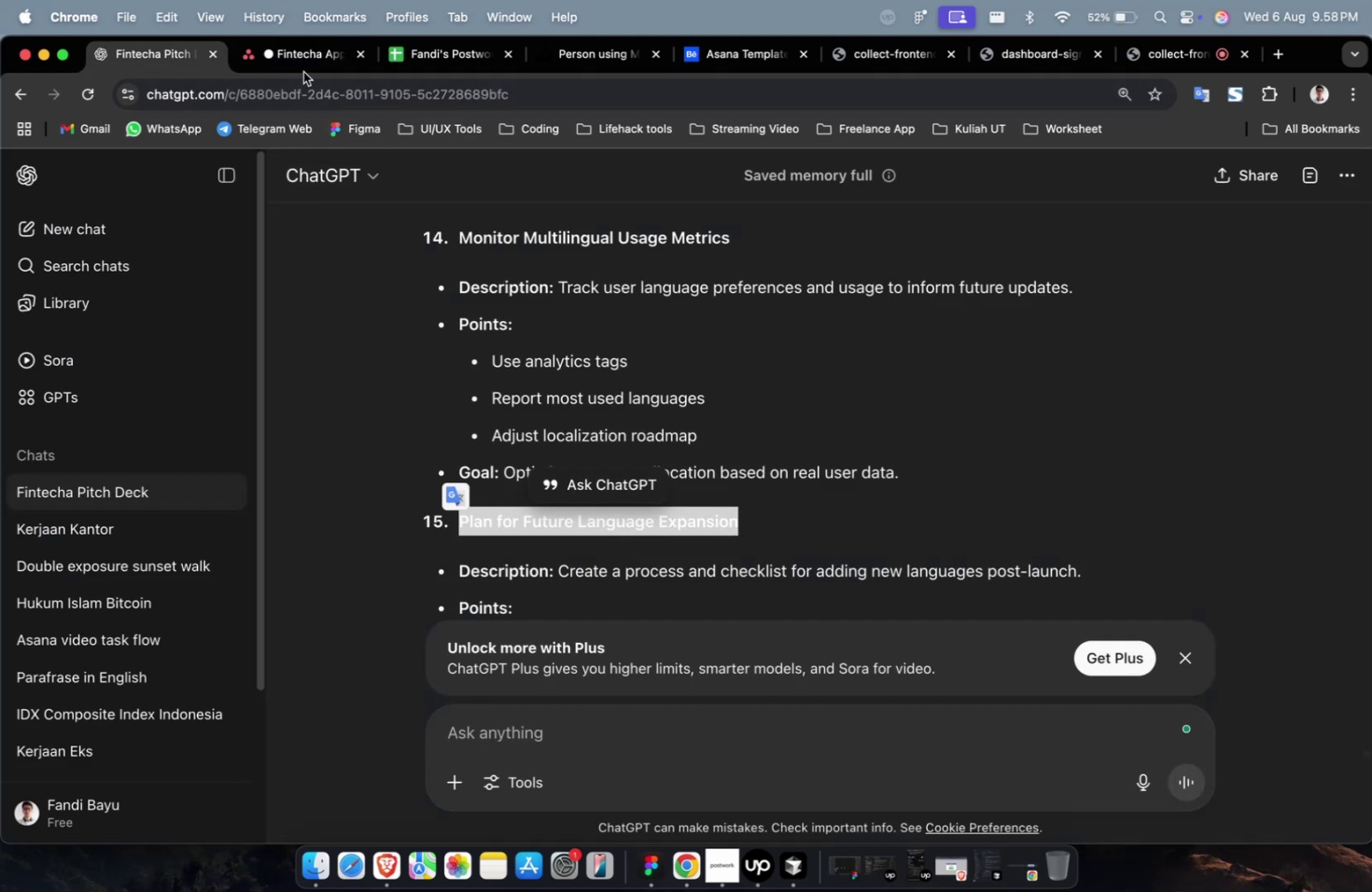 
left_click([302, 72])
 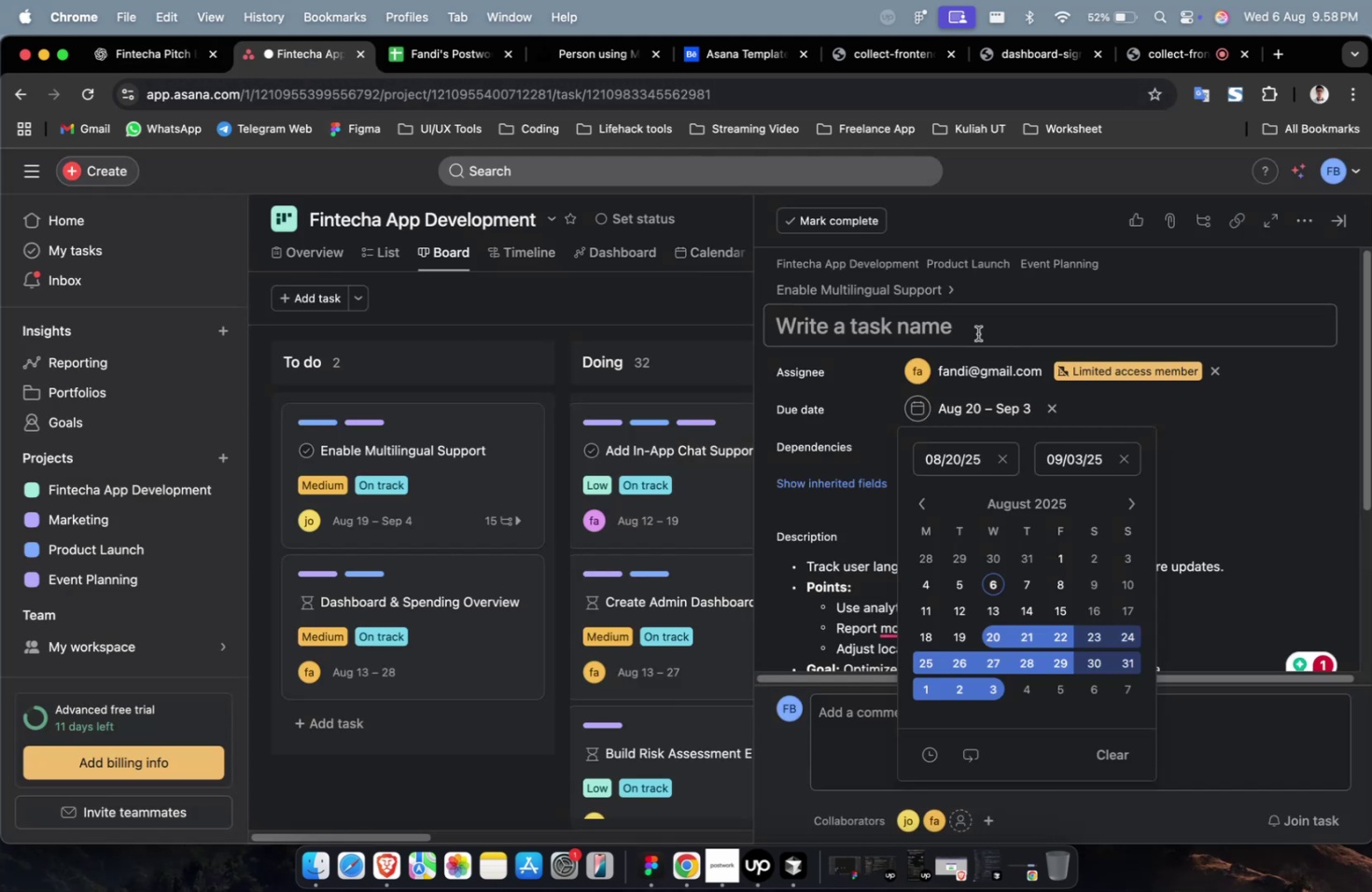 
left_click([973, 331])
 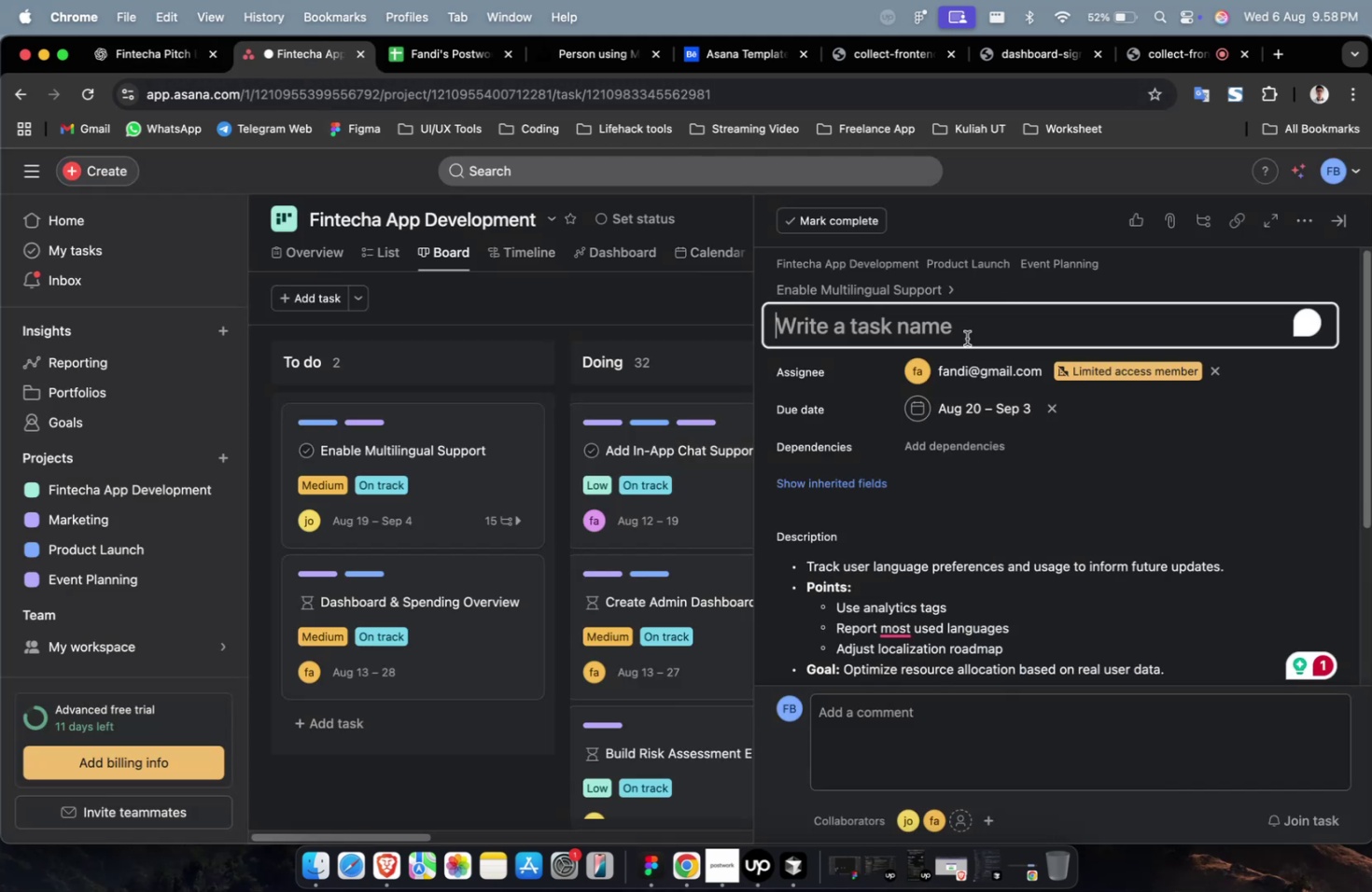 
key(Meta+CommandLeft)
 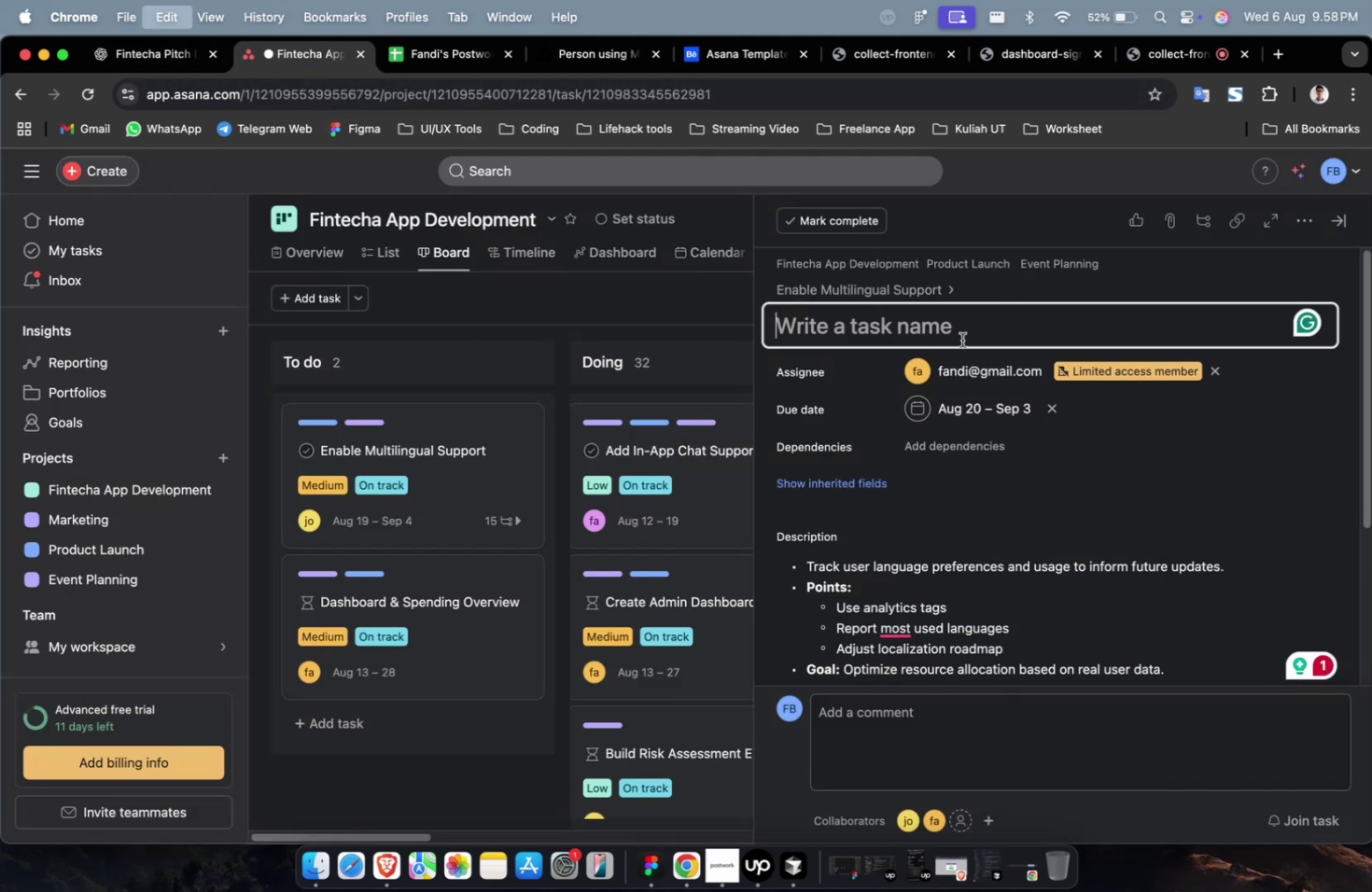 
key(Meta+V)
 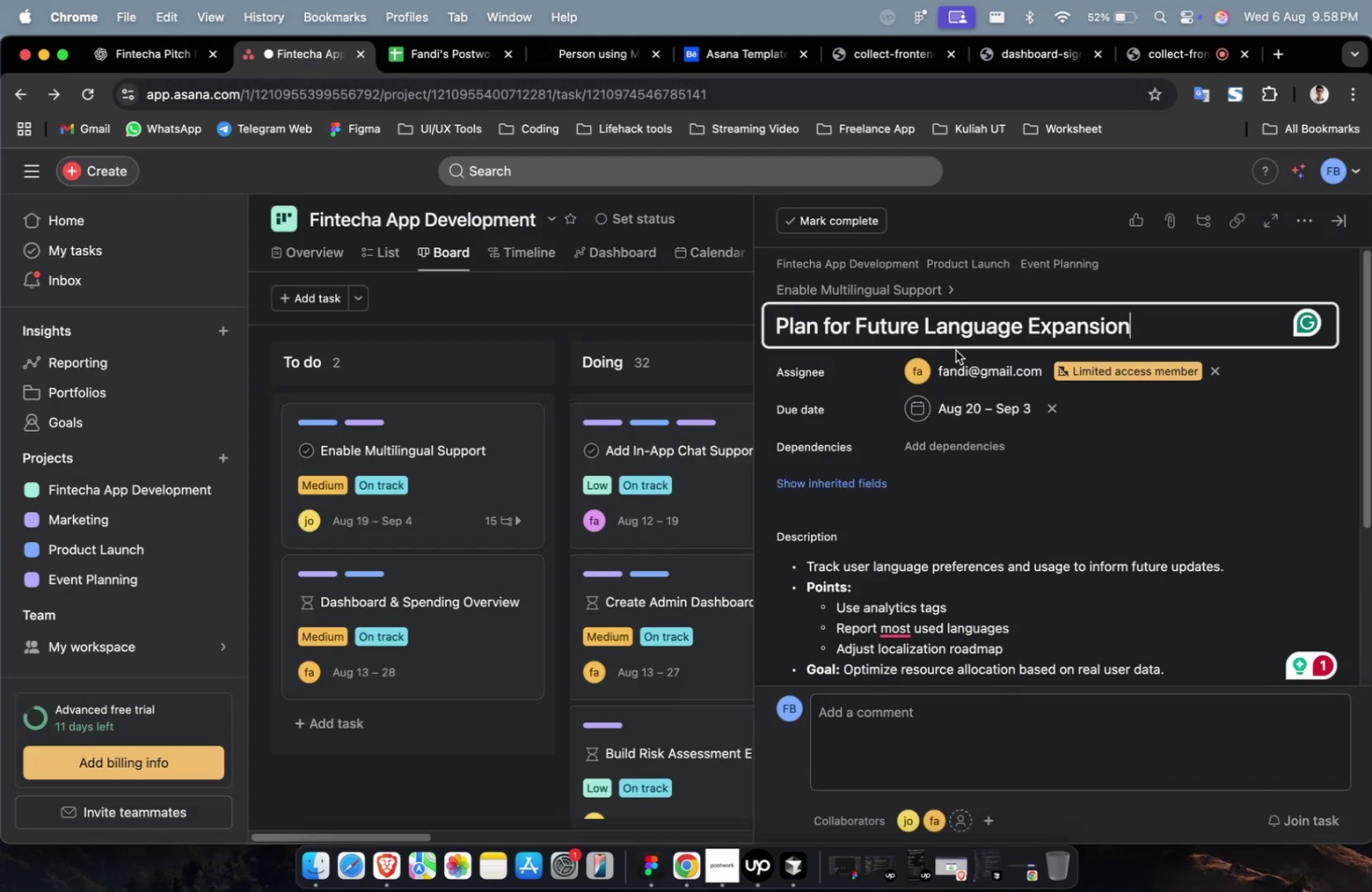 
scroll: coordinate [968, 397], scroll_direction: down, amount: 35.0
 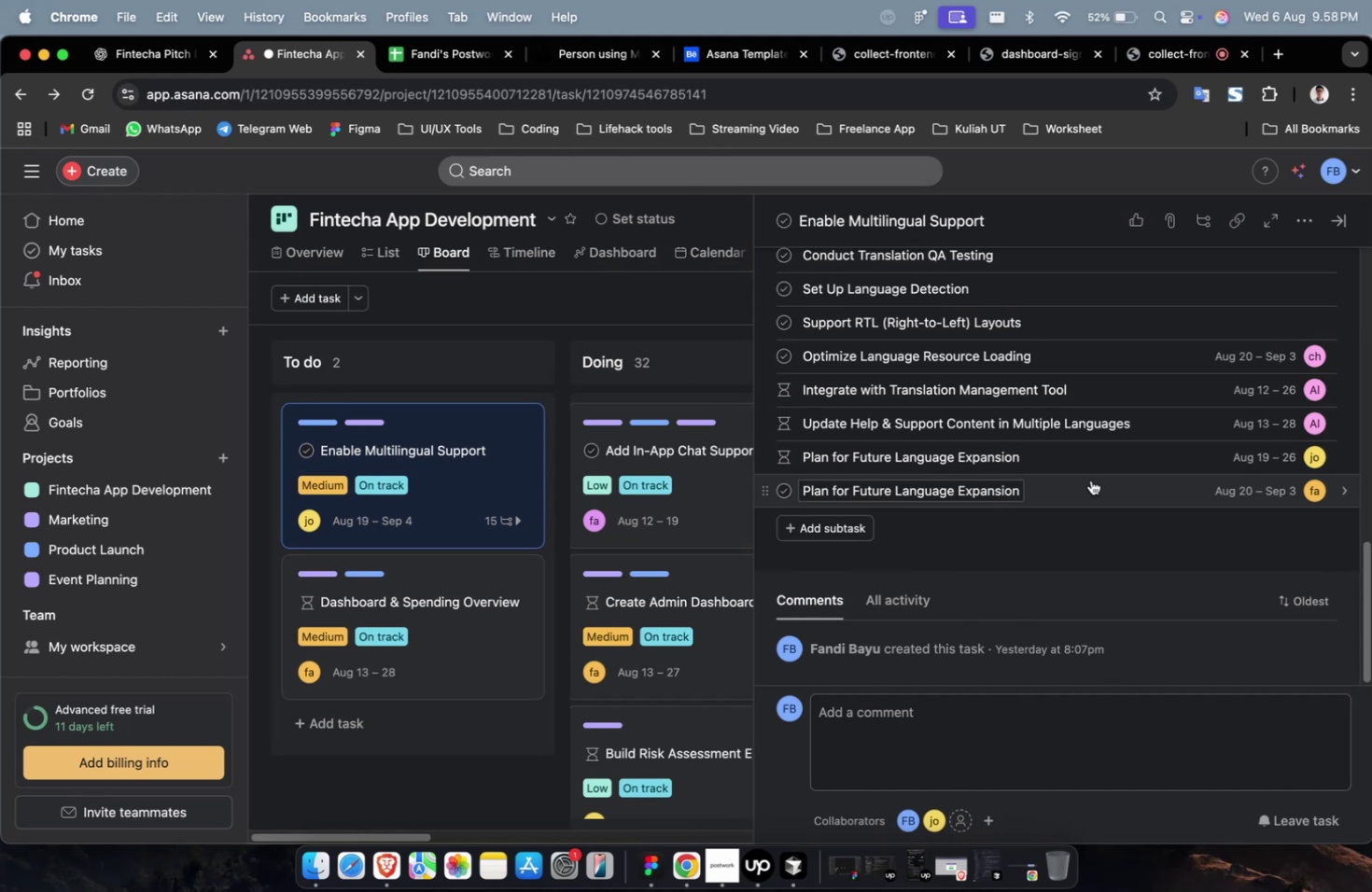 
left_click([1090, 480])
 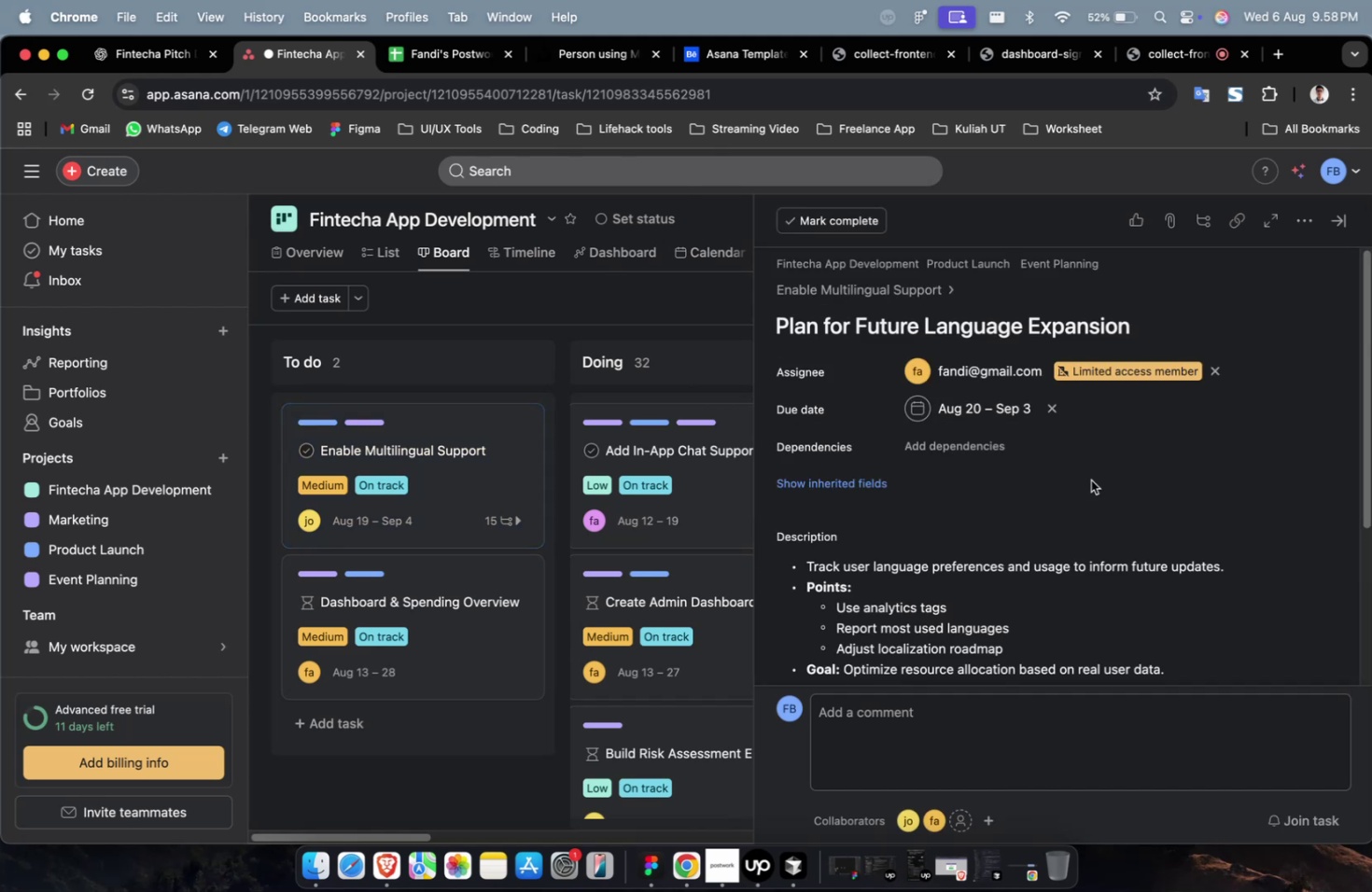 
scroll: coordinate [1090, 480], scroll_direction: down, amount: 13.0
 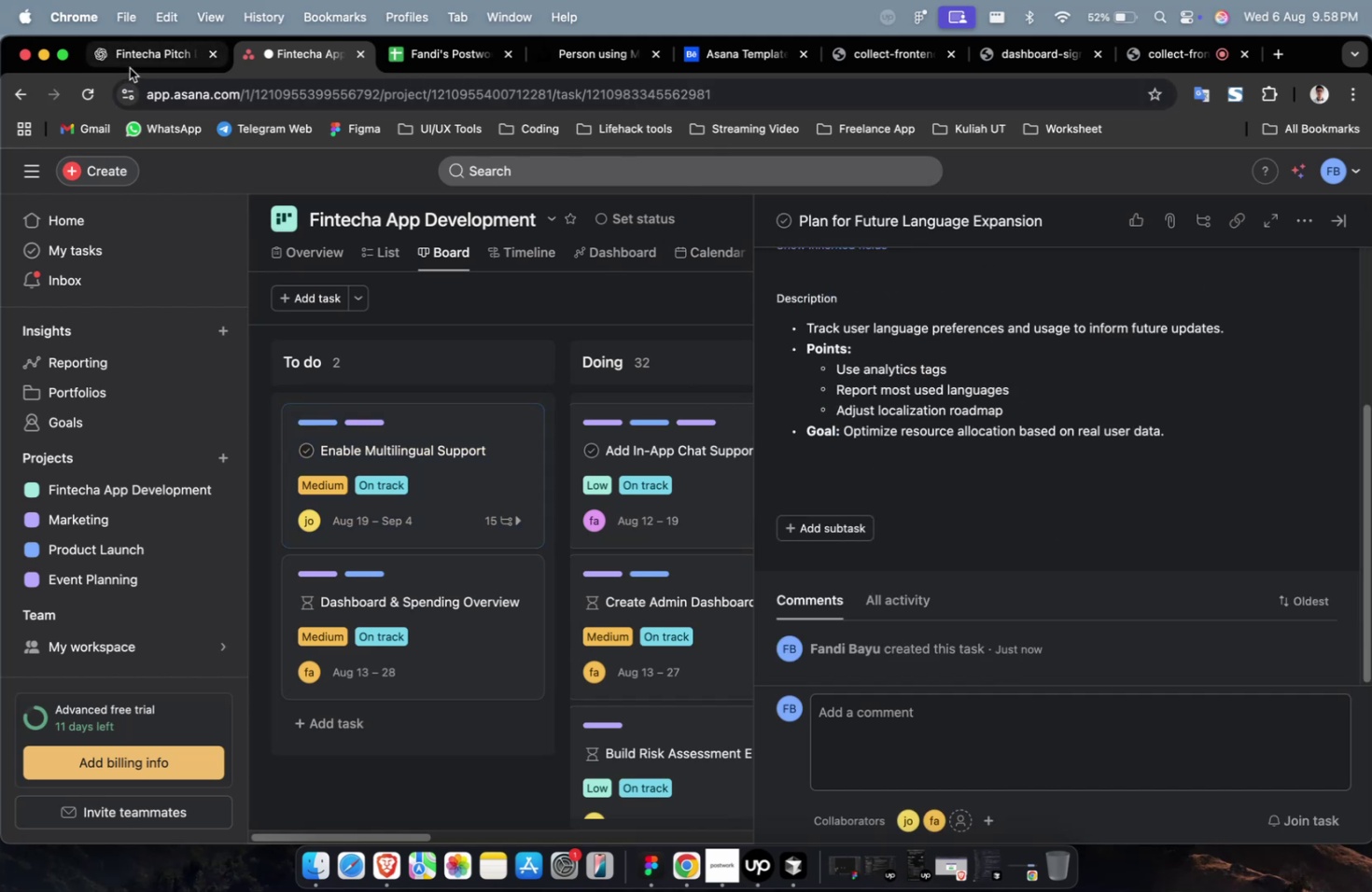 
left_click([141, 68])
 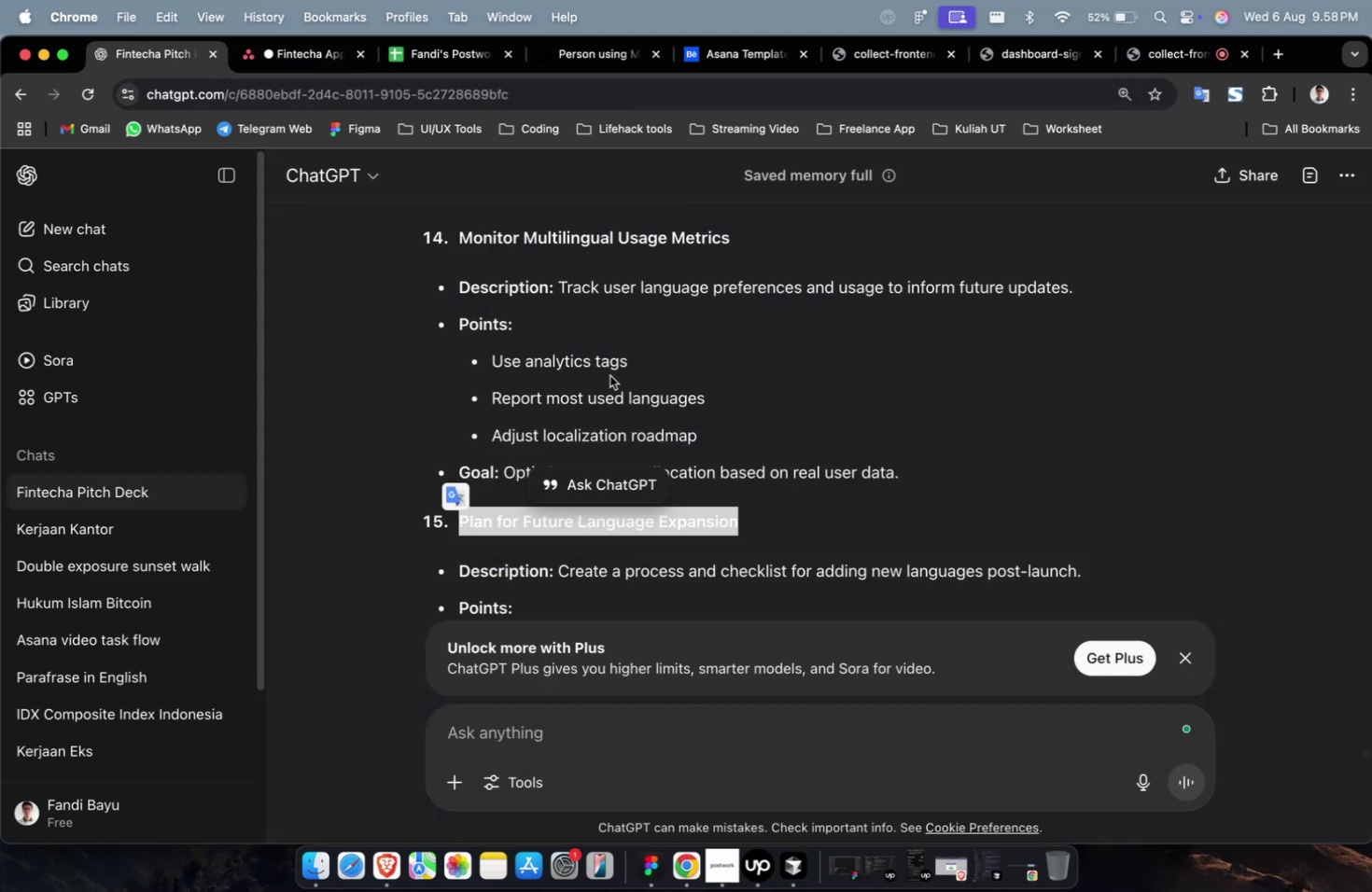 
scroll: coordinate [619, 384], scroll_direction: down, amount: 8.0
 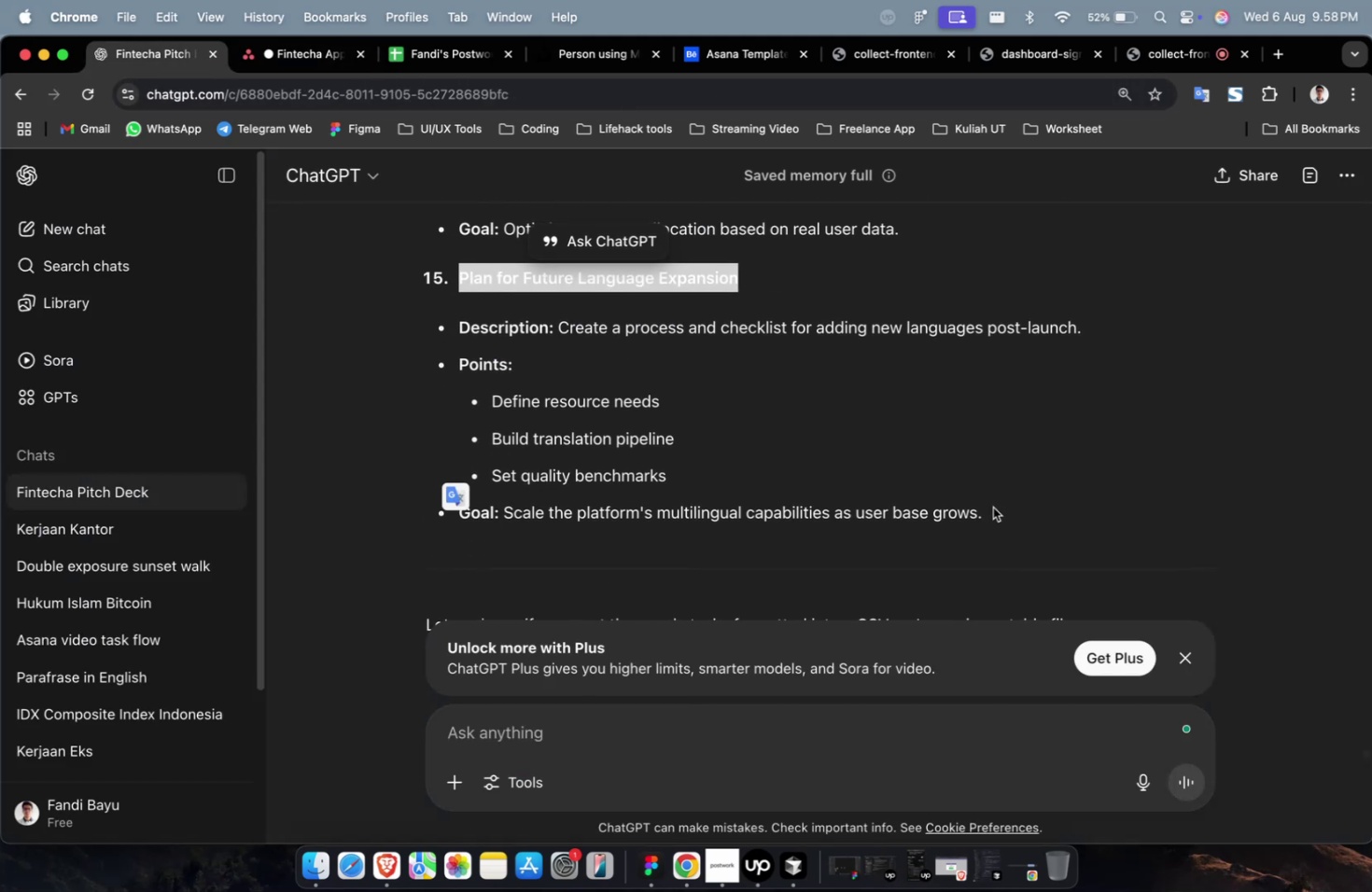 
left_click_drag(start_coordinate=[997, 517], to_coordinate=[559, 339])
 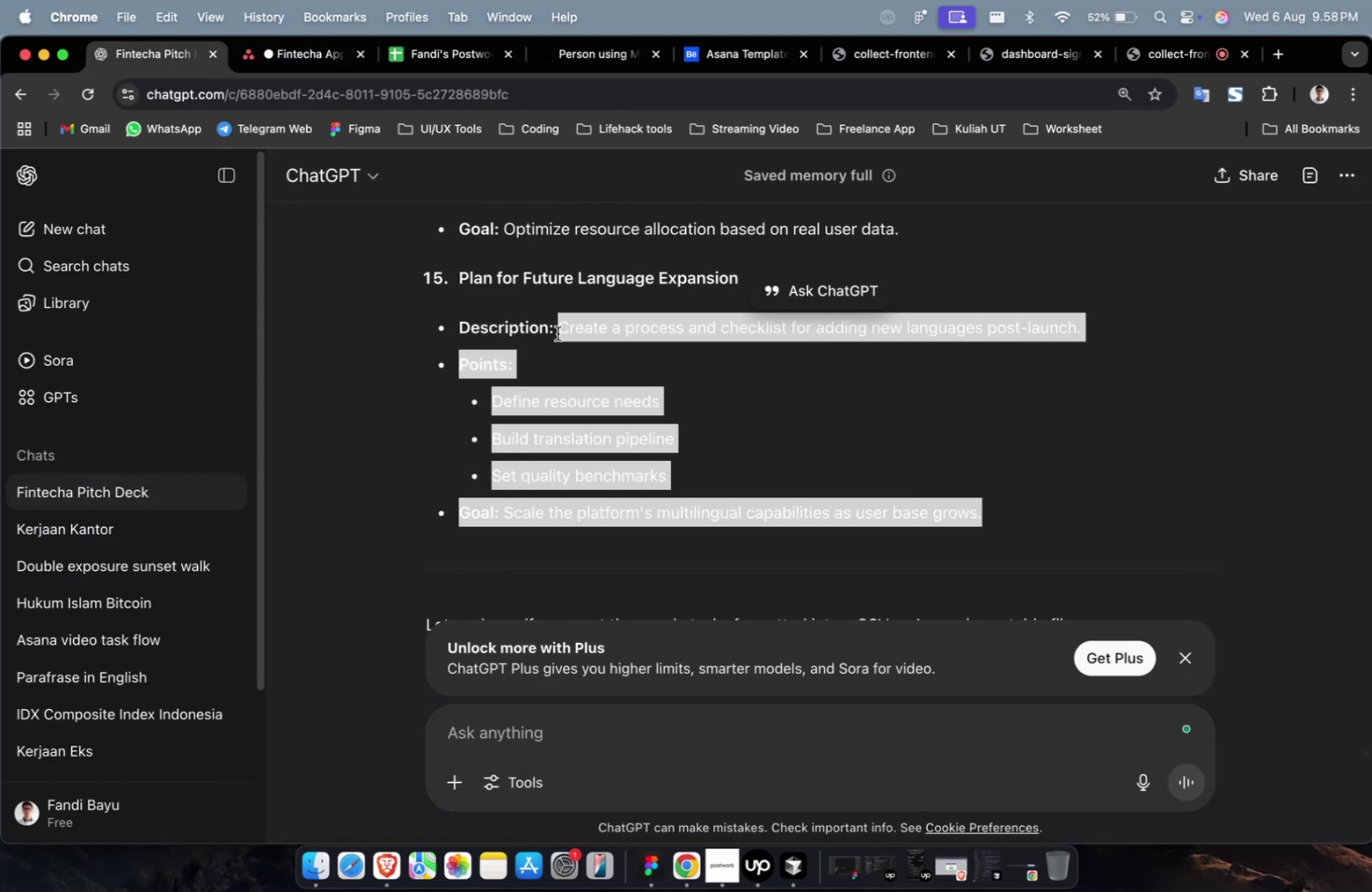 
key(Meta+CommandLeft)
 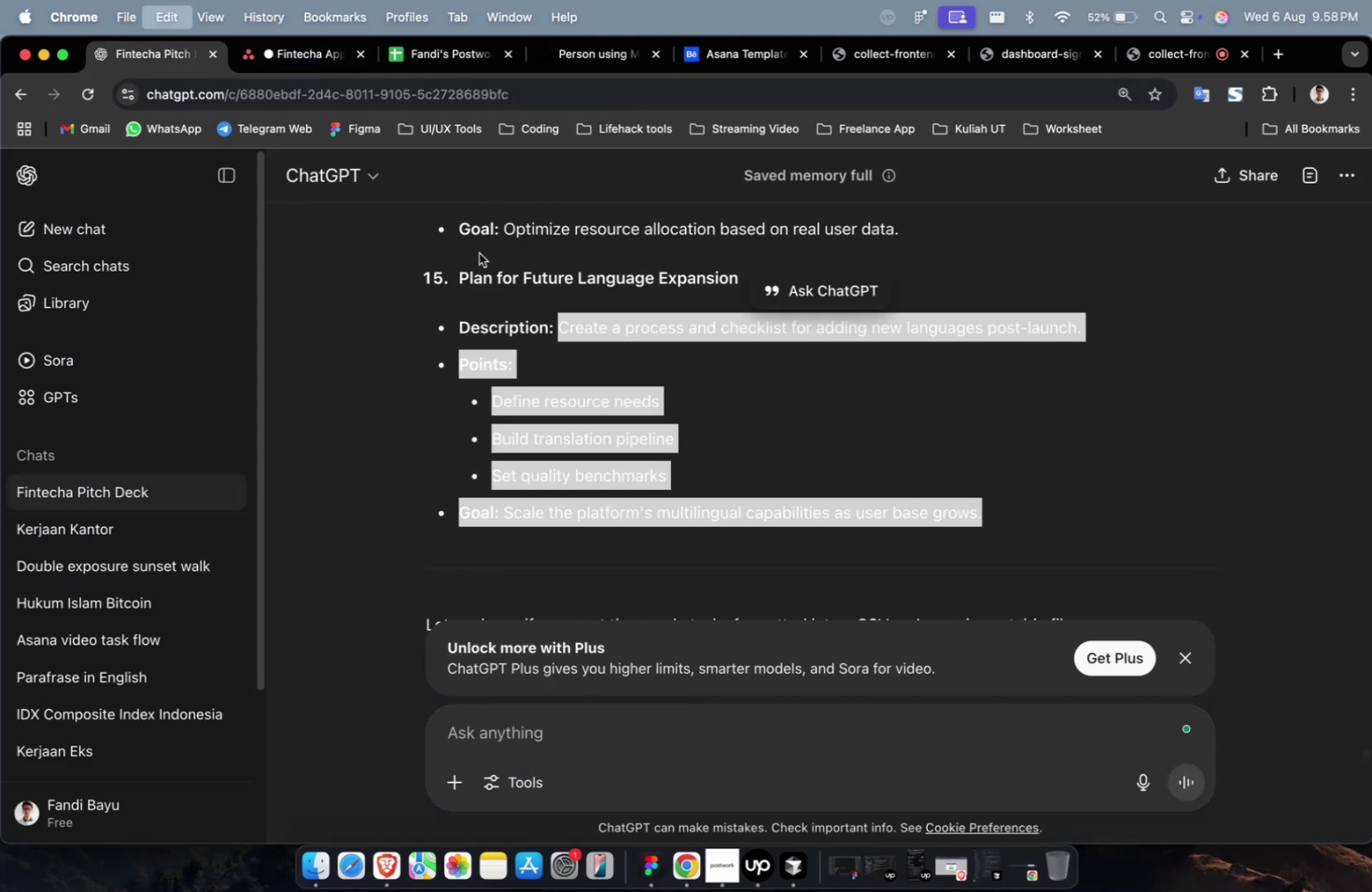 
key(Meta+C)
 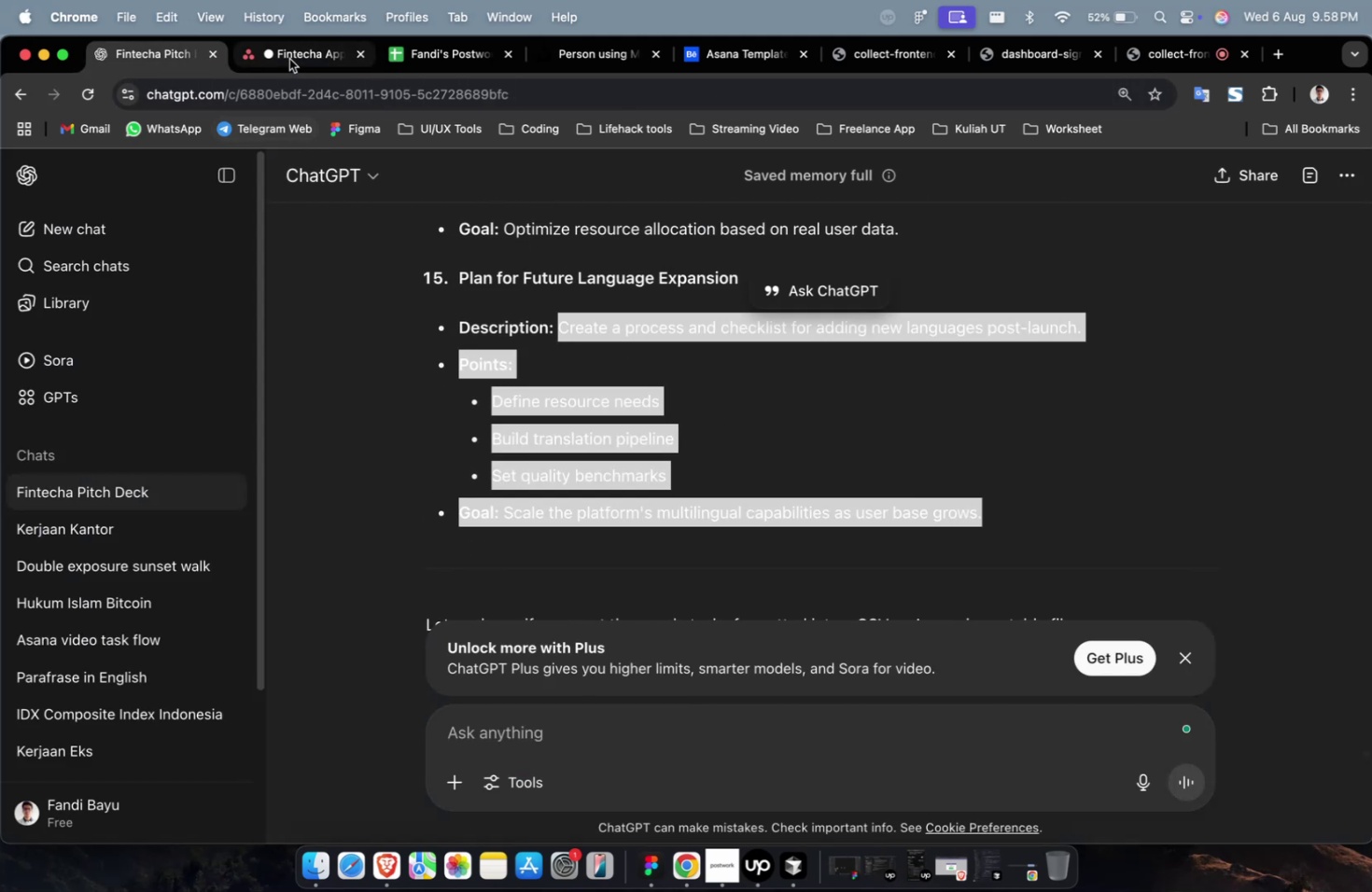 
left_click([289, 59])
 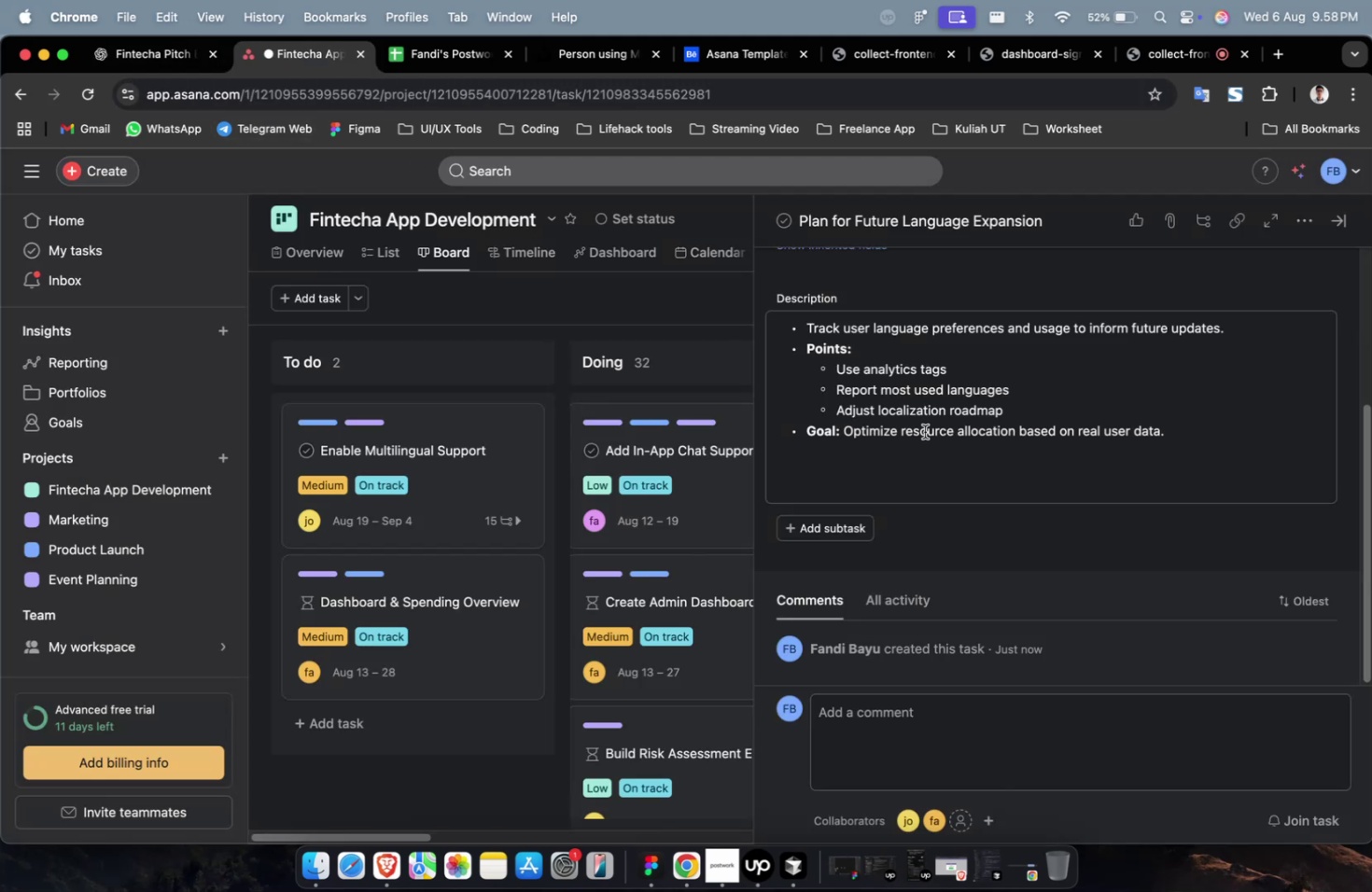 
double_click([924, 431])
 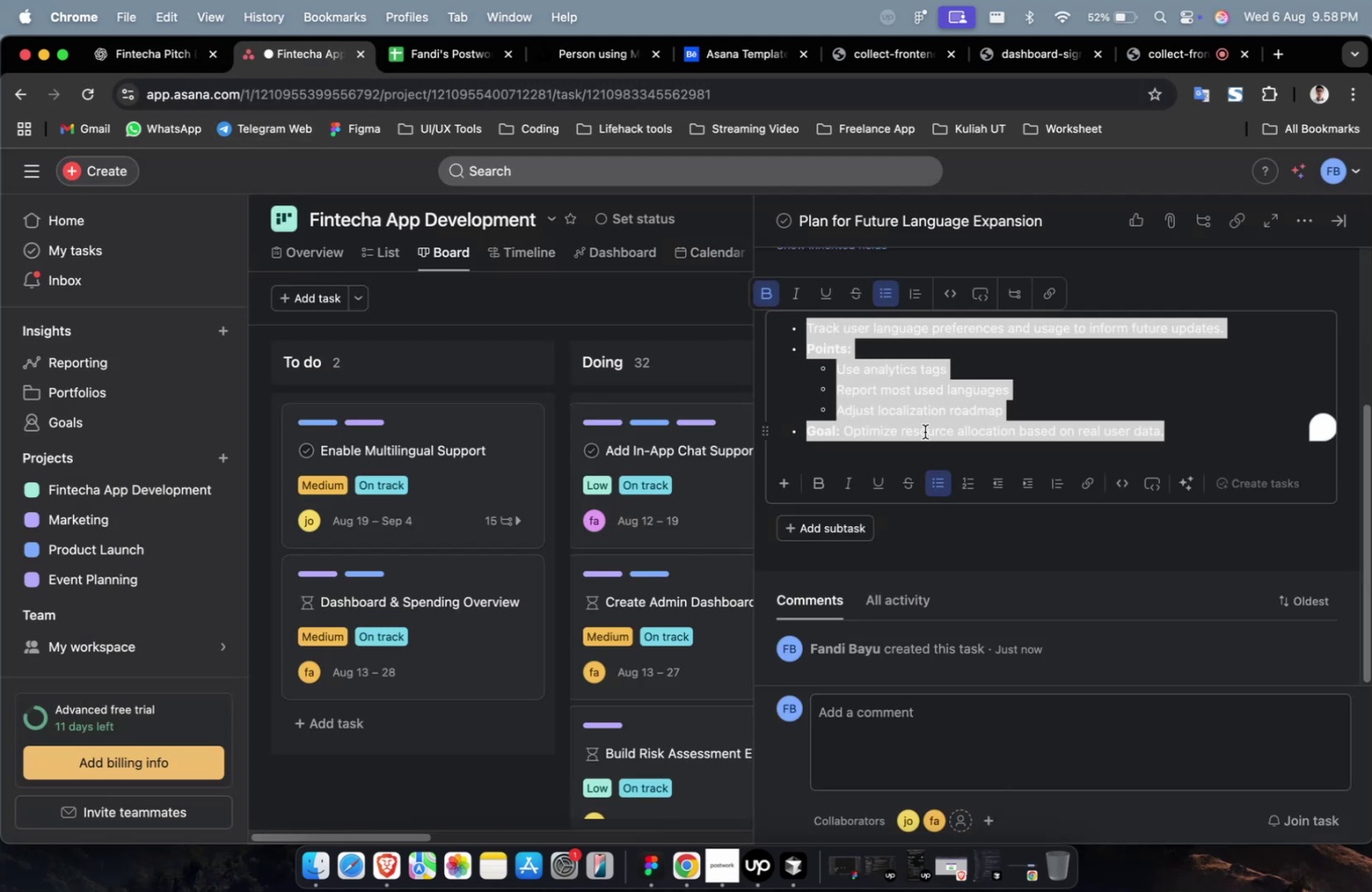 
key(Meta+A)
 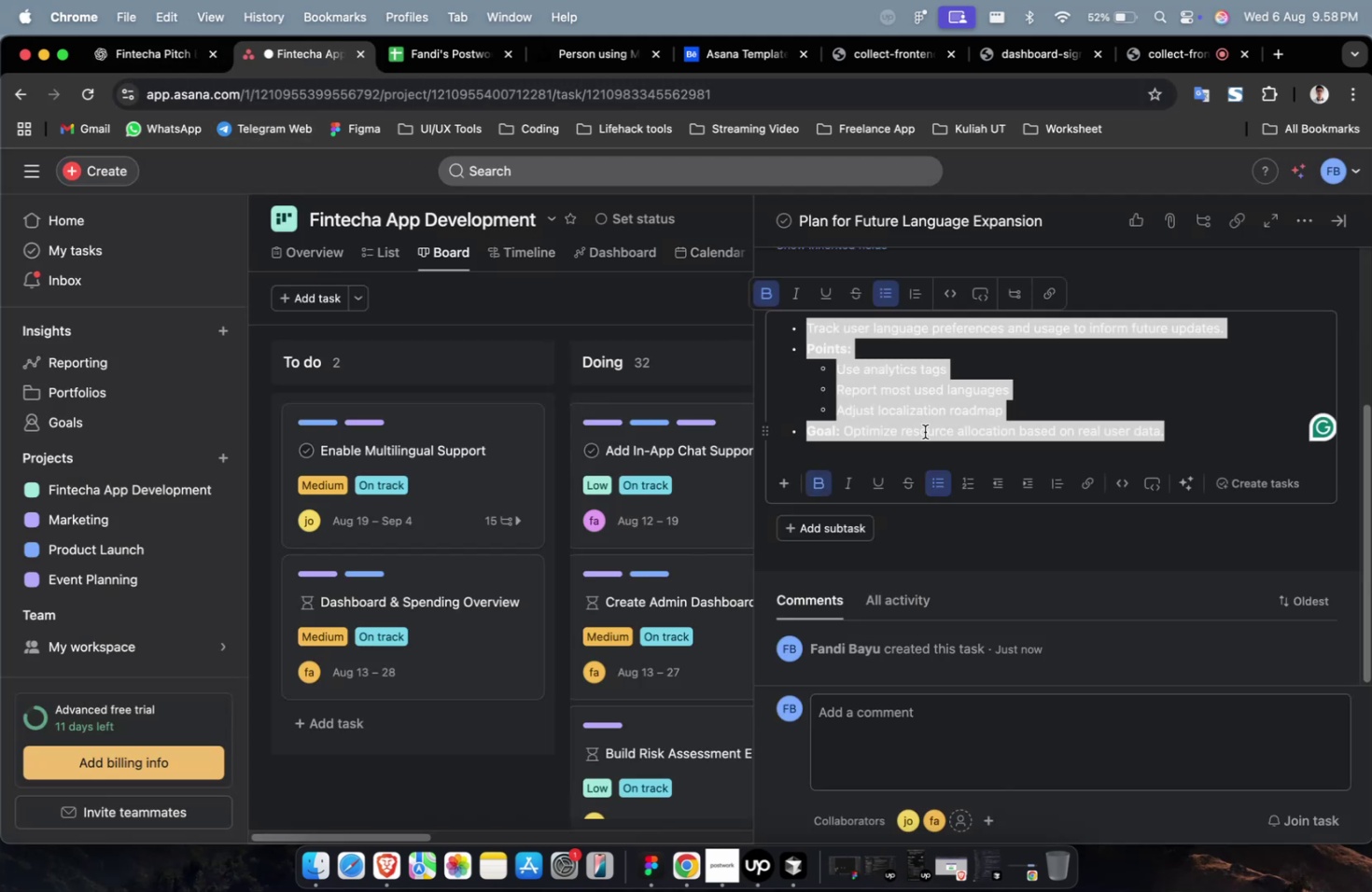 
key(Meta+V)
 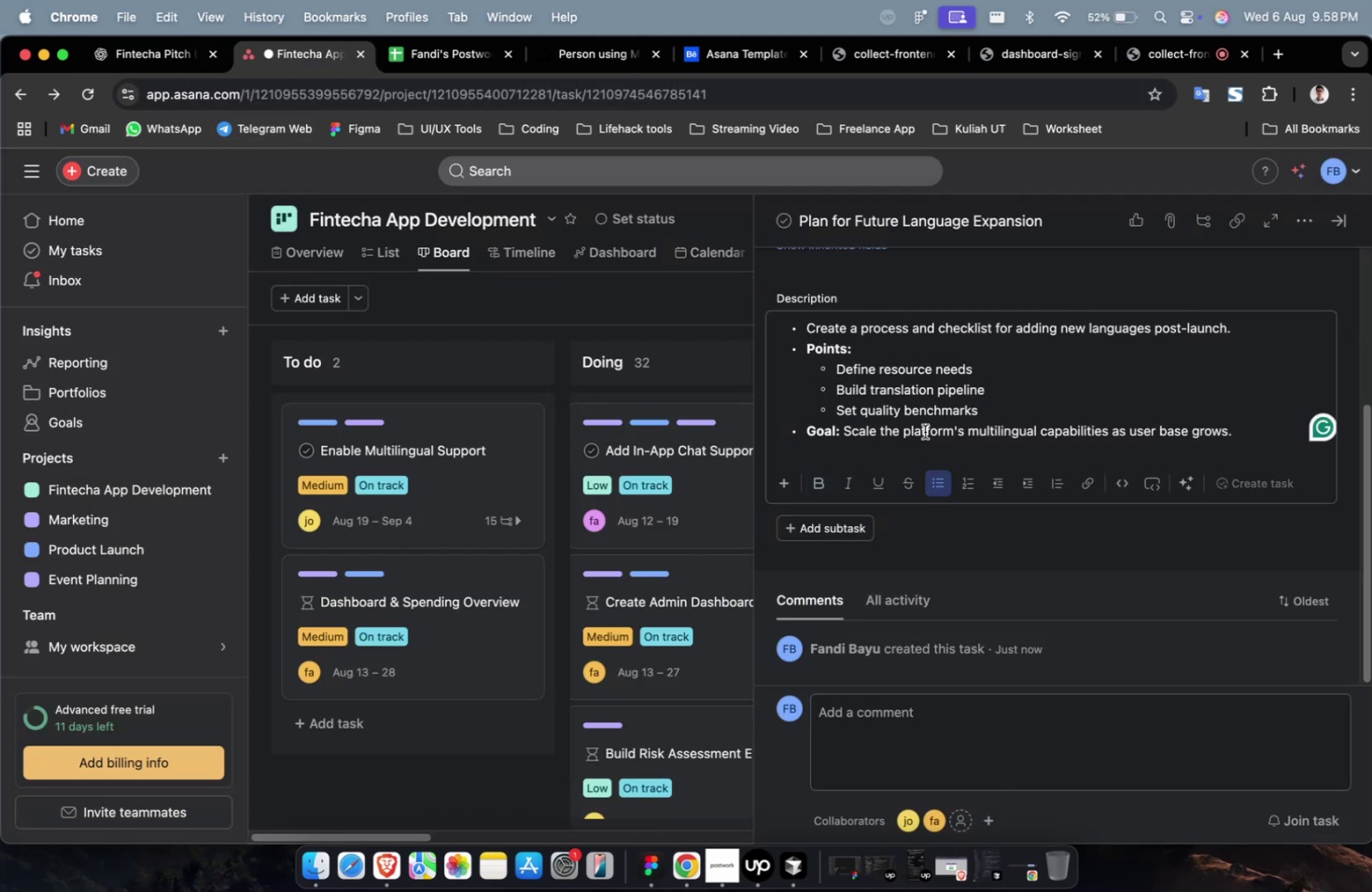 
scroll: coordinate [924, 431], scroll_direction: down, amount: 25.0
 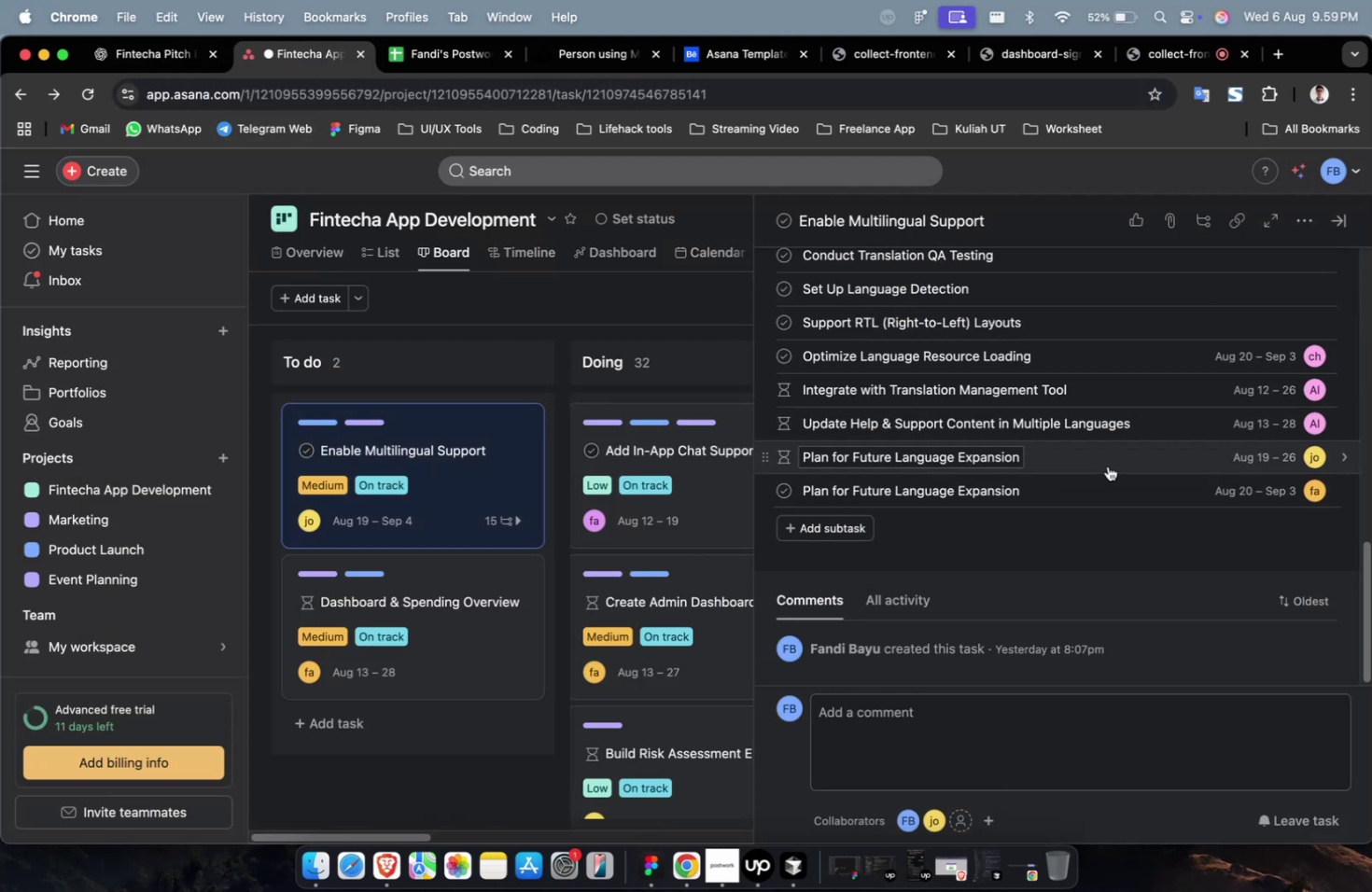 
left_click([1107, 465])
 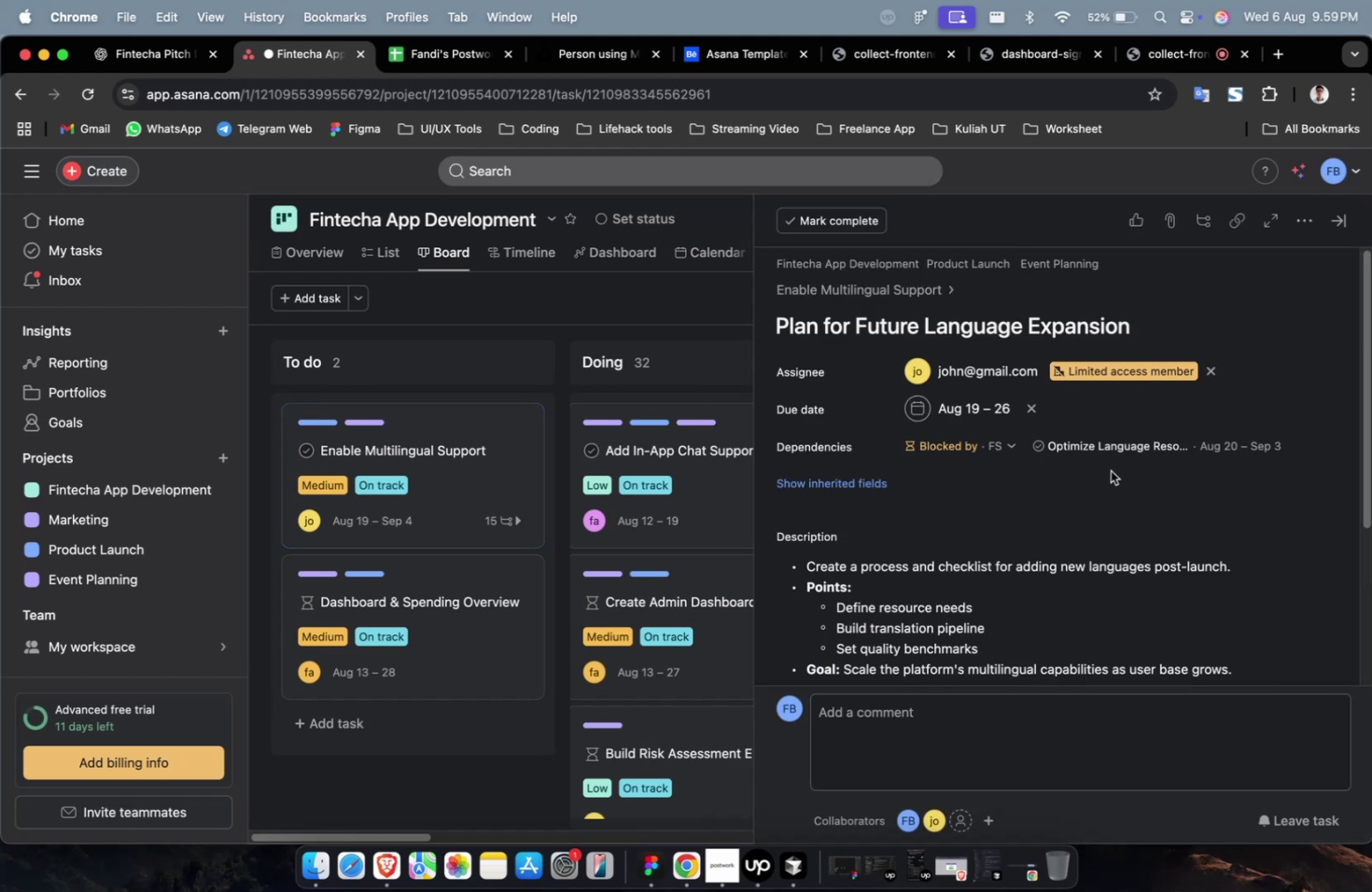 
scroll: coordinate [1111, 470], scroll_direction: down, amount: 4.0
 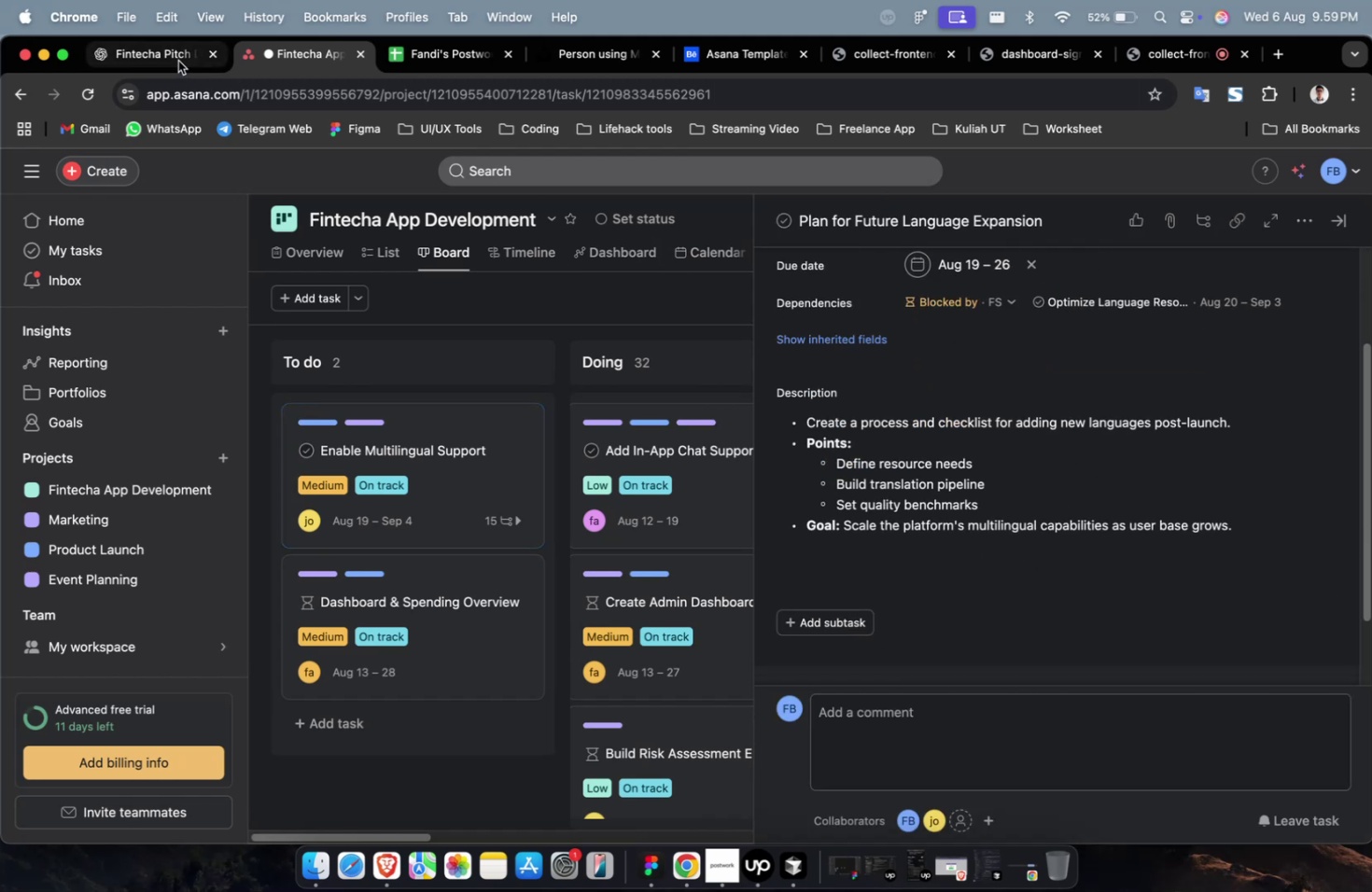 
scroll: coordinate [553, 339], scroll_direction: up, amount: 9.0
 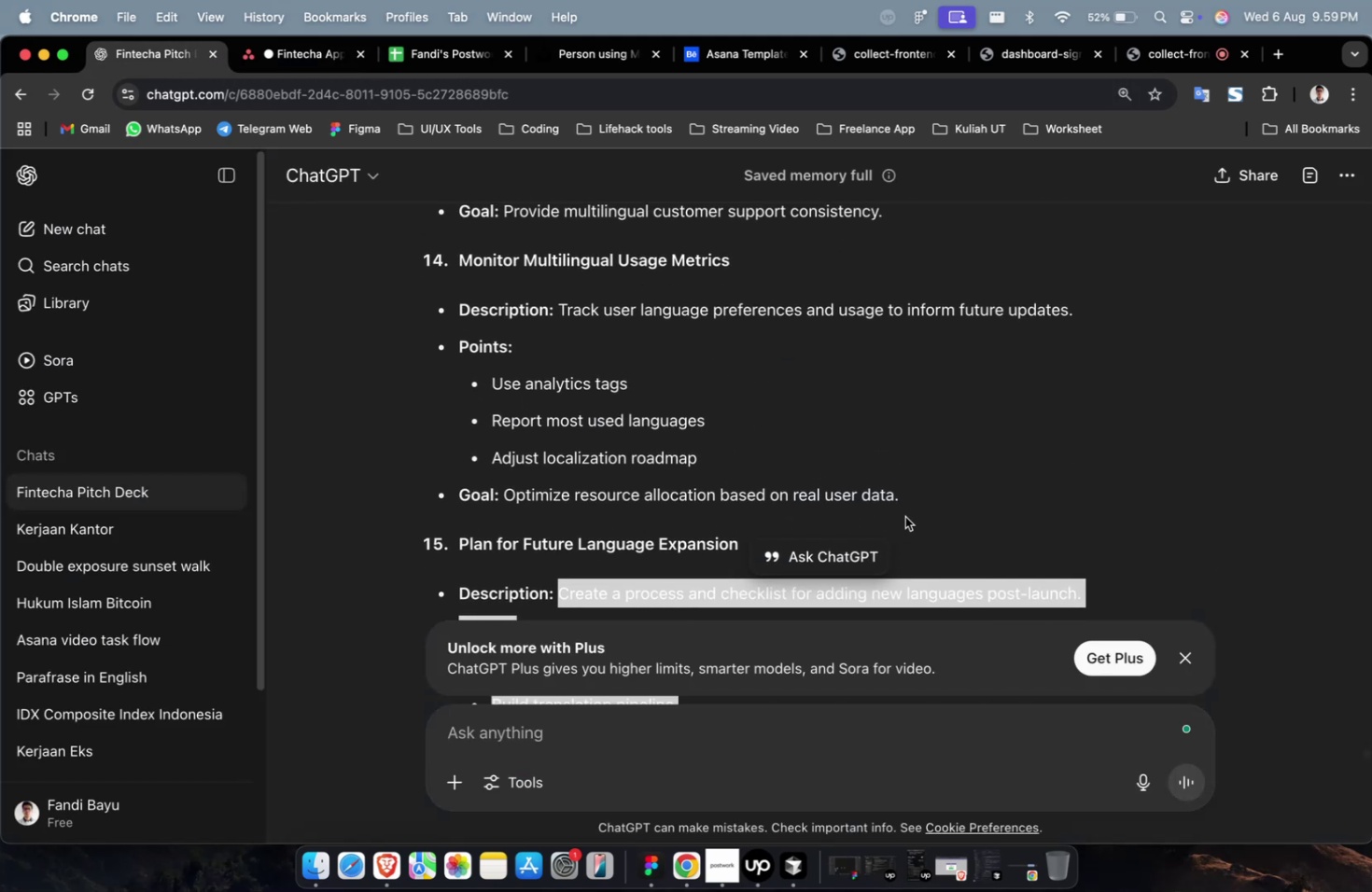 
left_click_drag(start_coordinate=[916, 497], to_coordinate=[560, 315])
 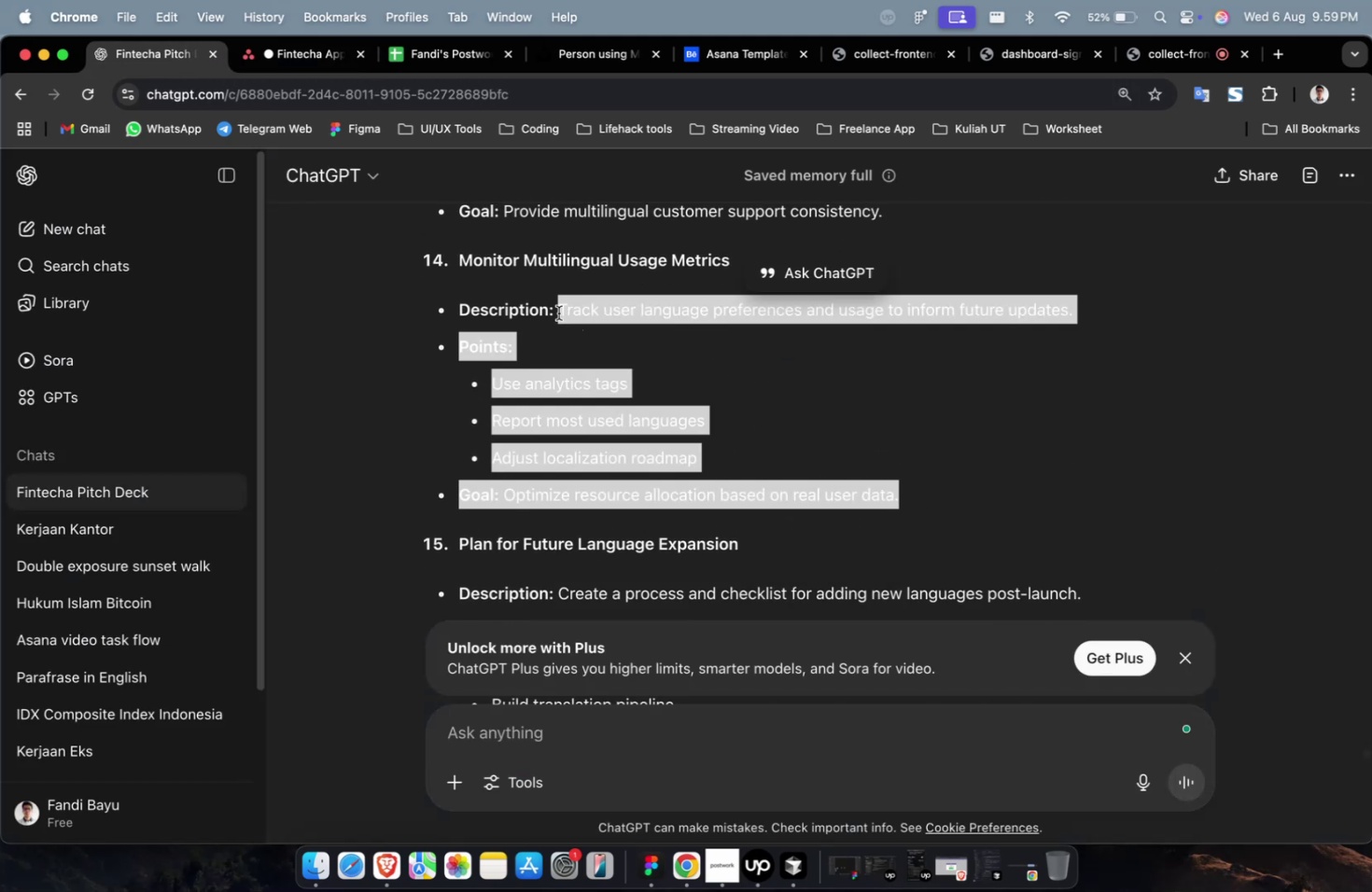 
key(Meta+CommandLeft)
 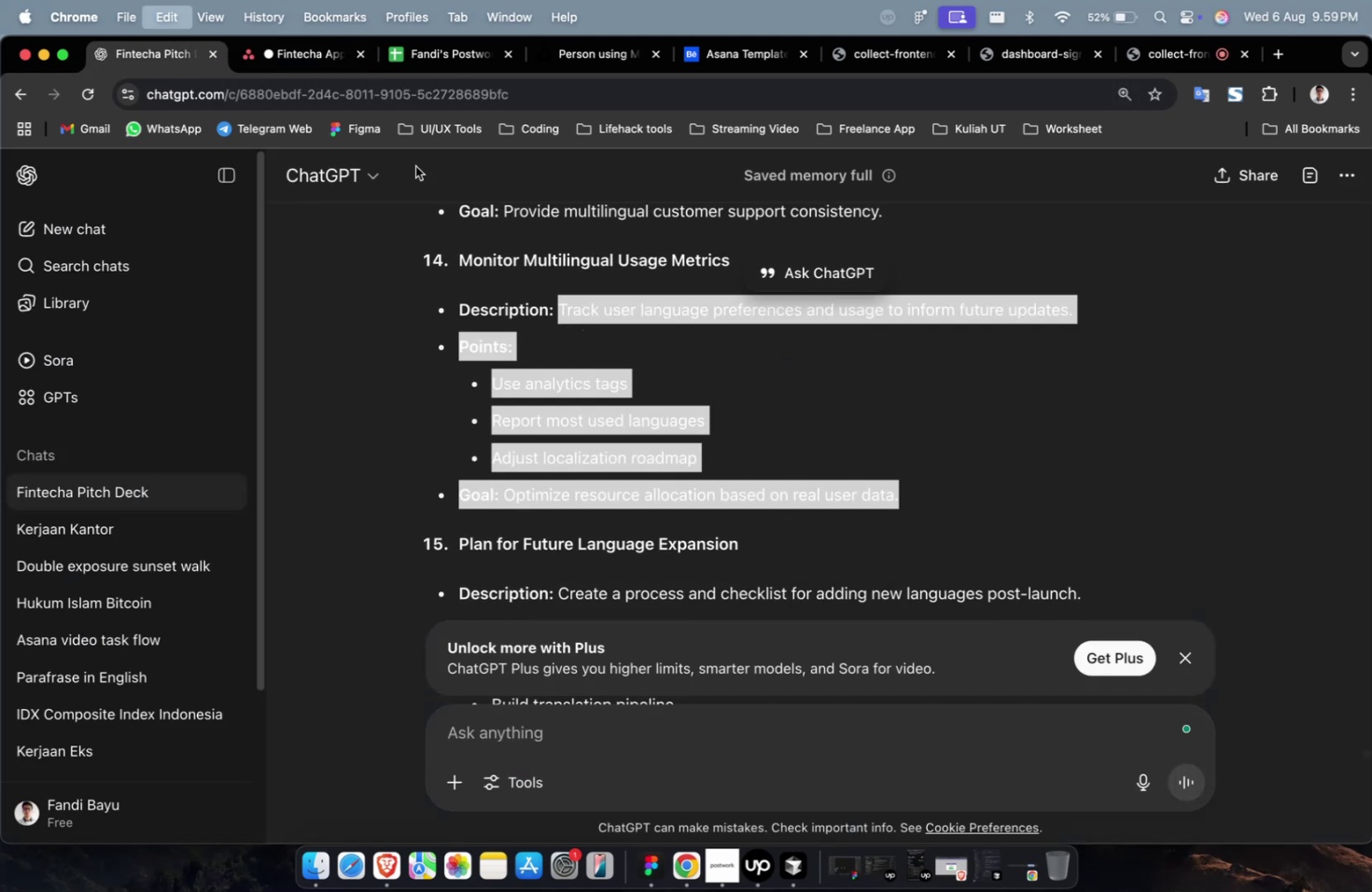 
key(Meta+C)
 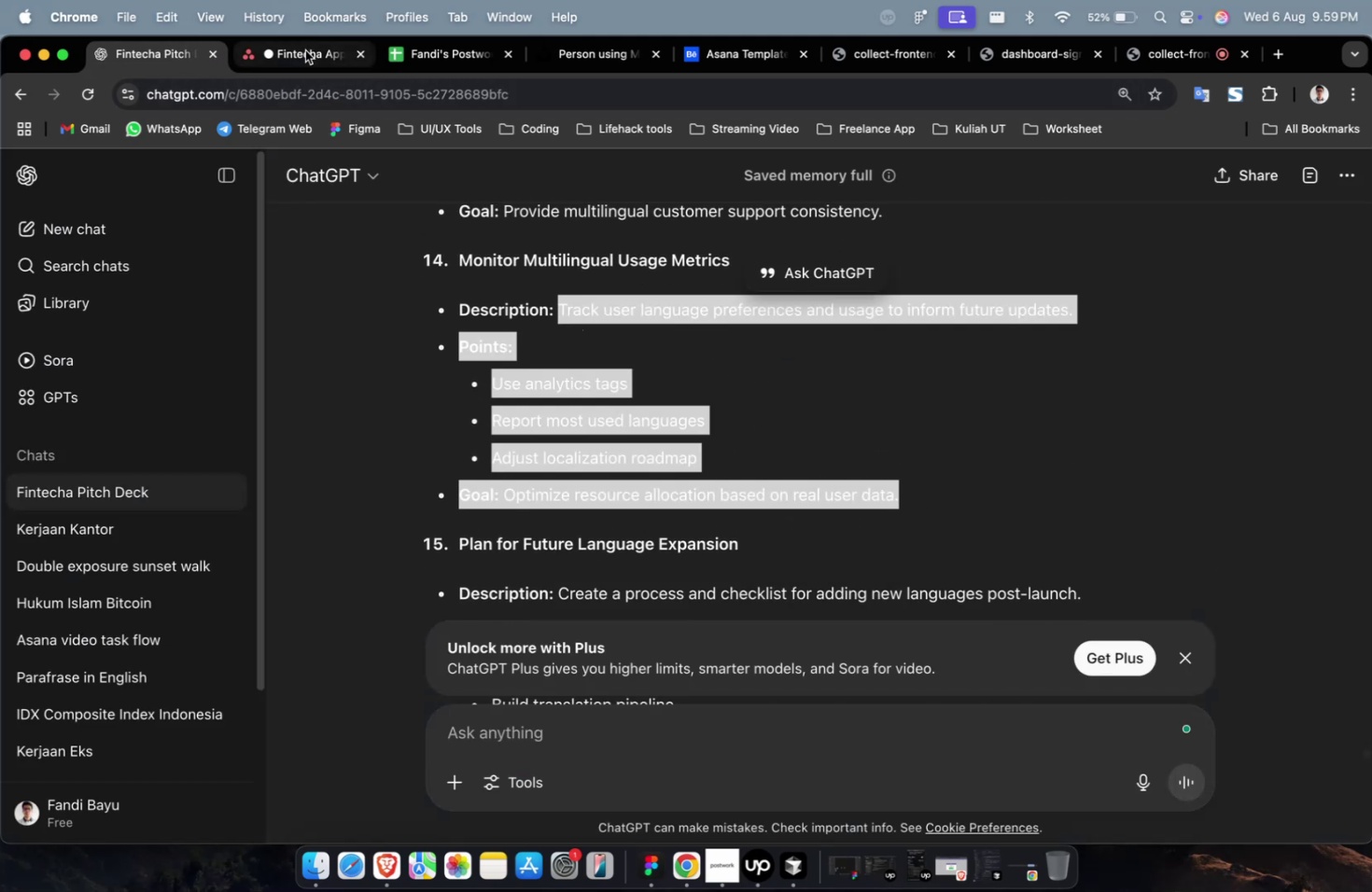 
left_click([305, 50])
 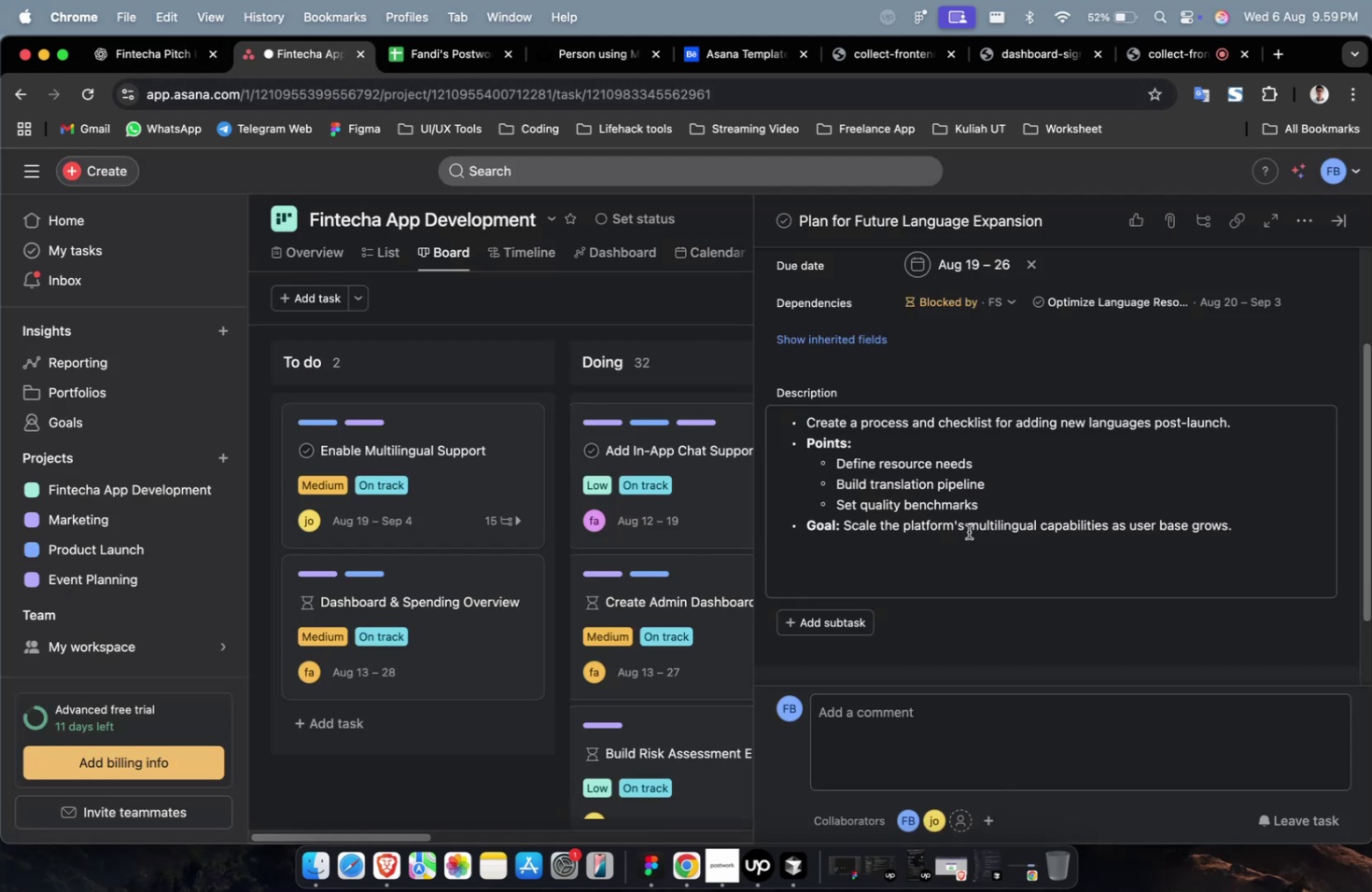 
double_click([968, 531])
 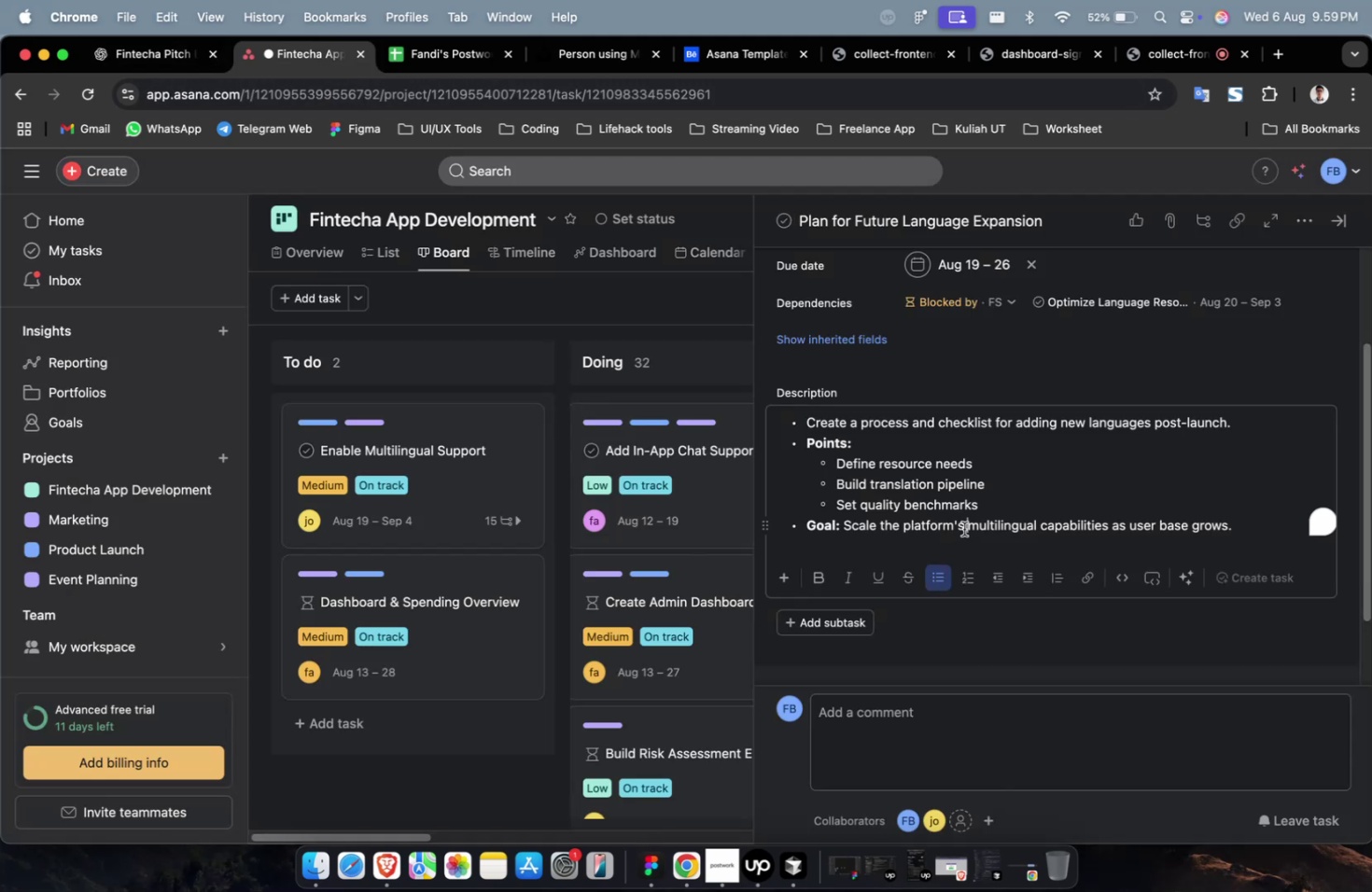 
key(Meta+A)
 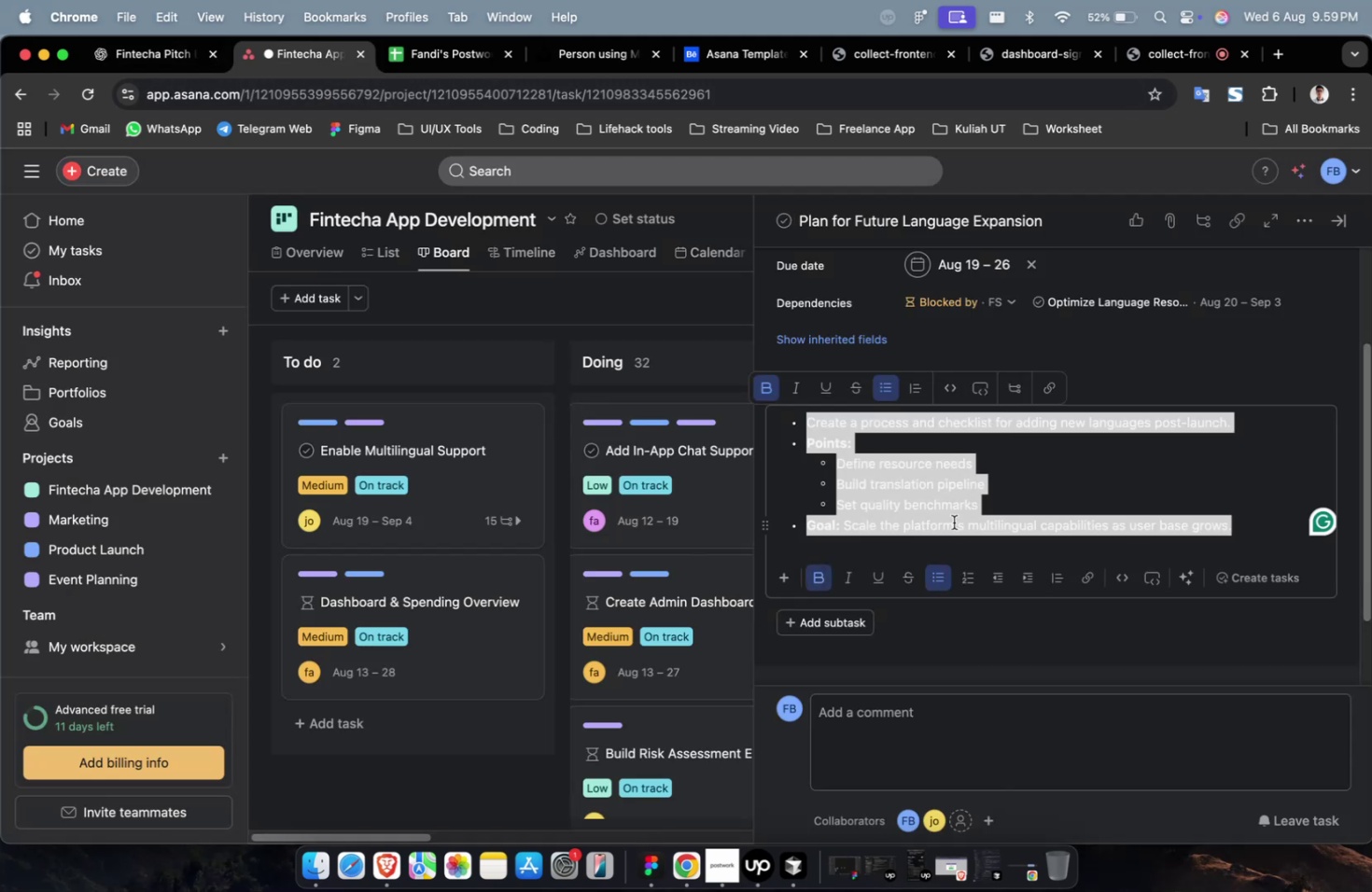 
key(Meta+V)
 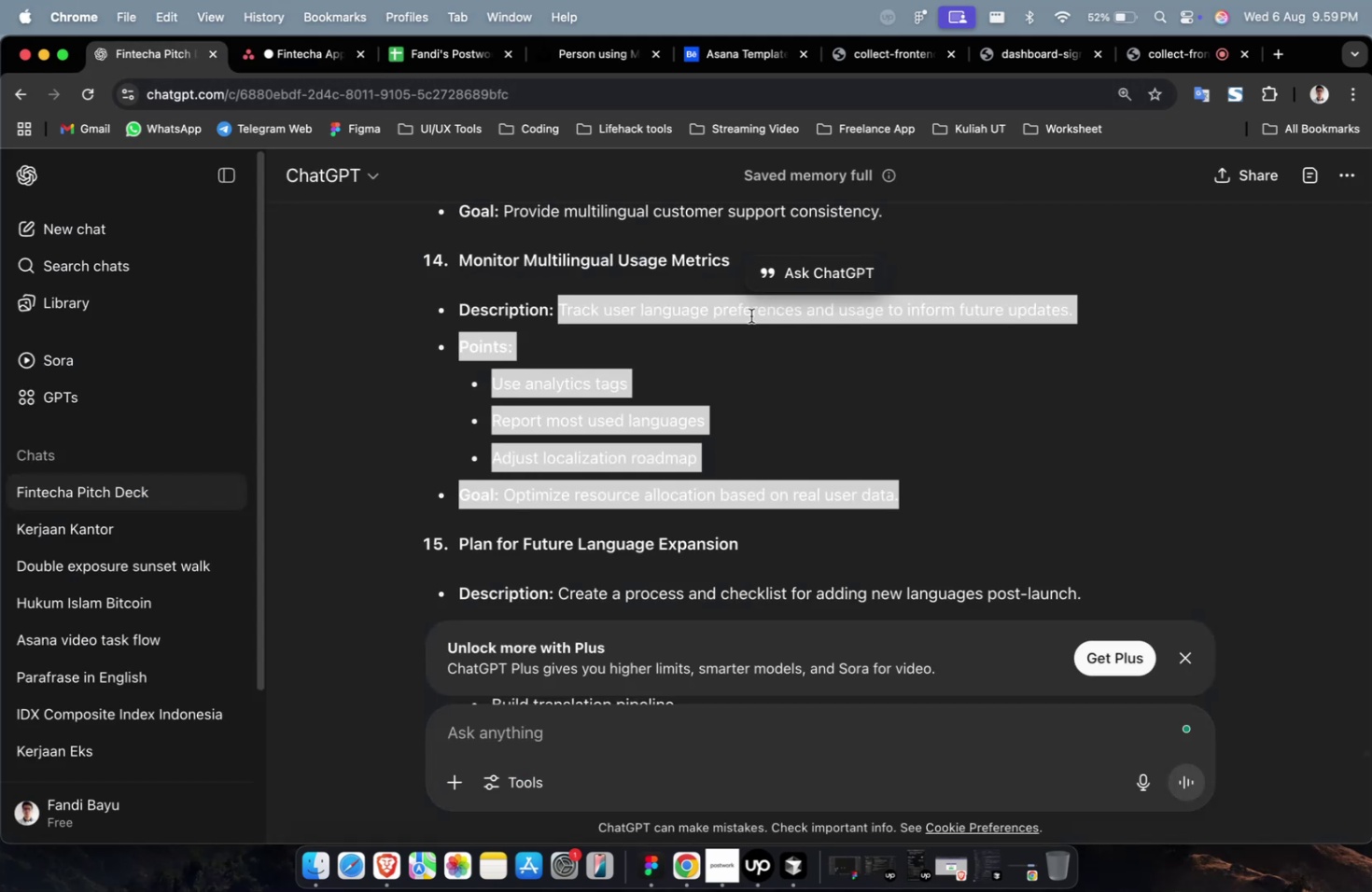 
double_click([665, 300])
 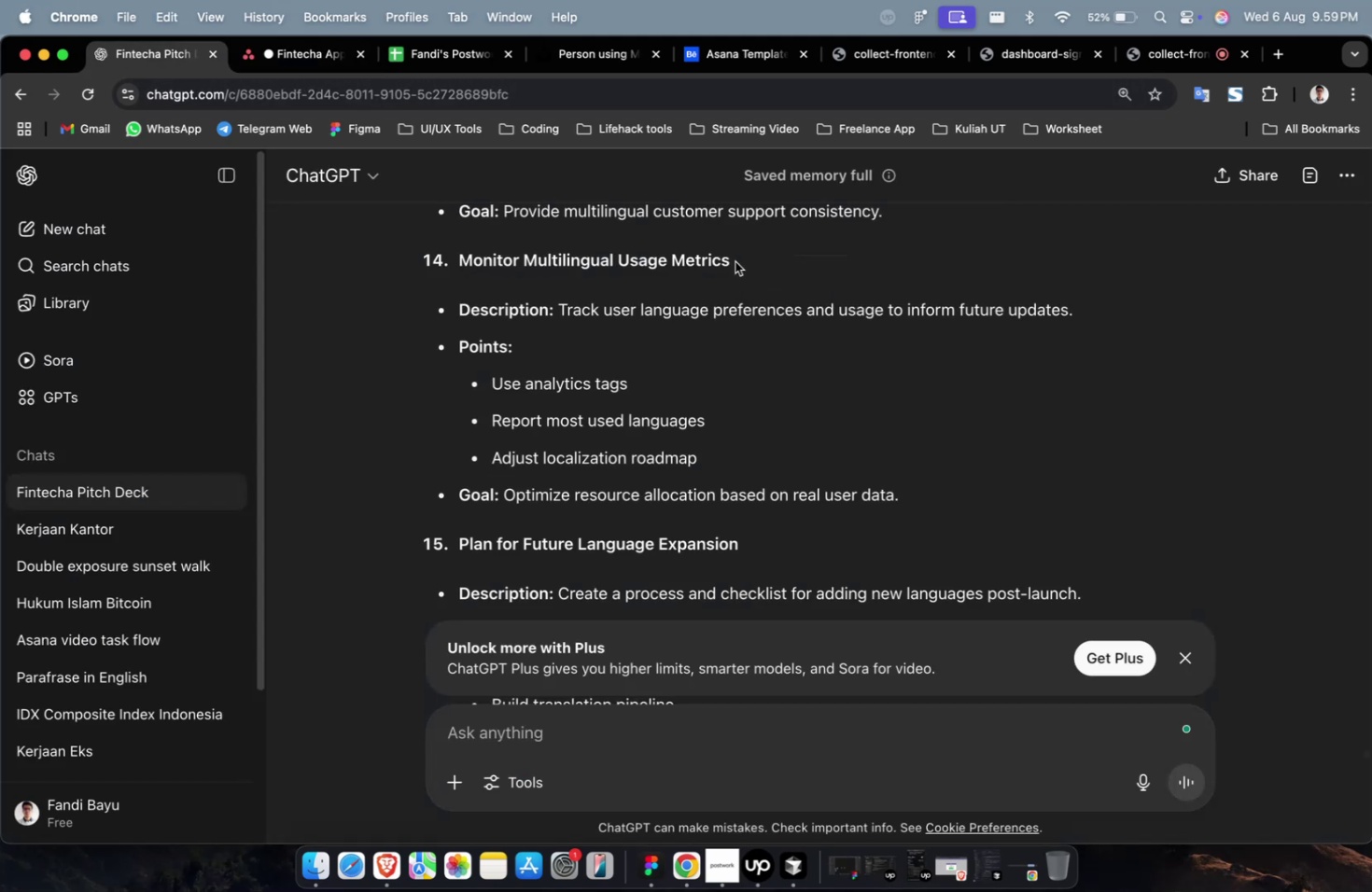 
left_click_drag(start_coordinate=[735, 261], to_coordinate=[455, 272])
 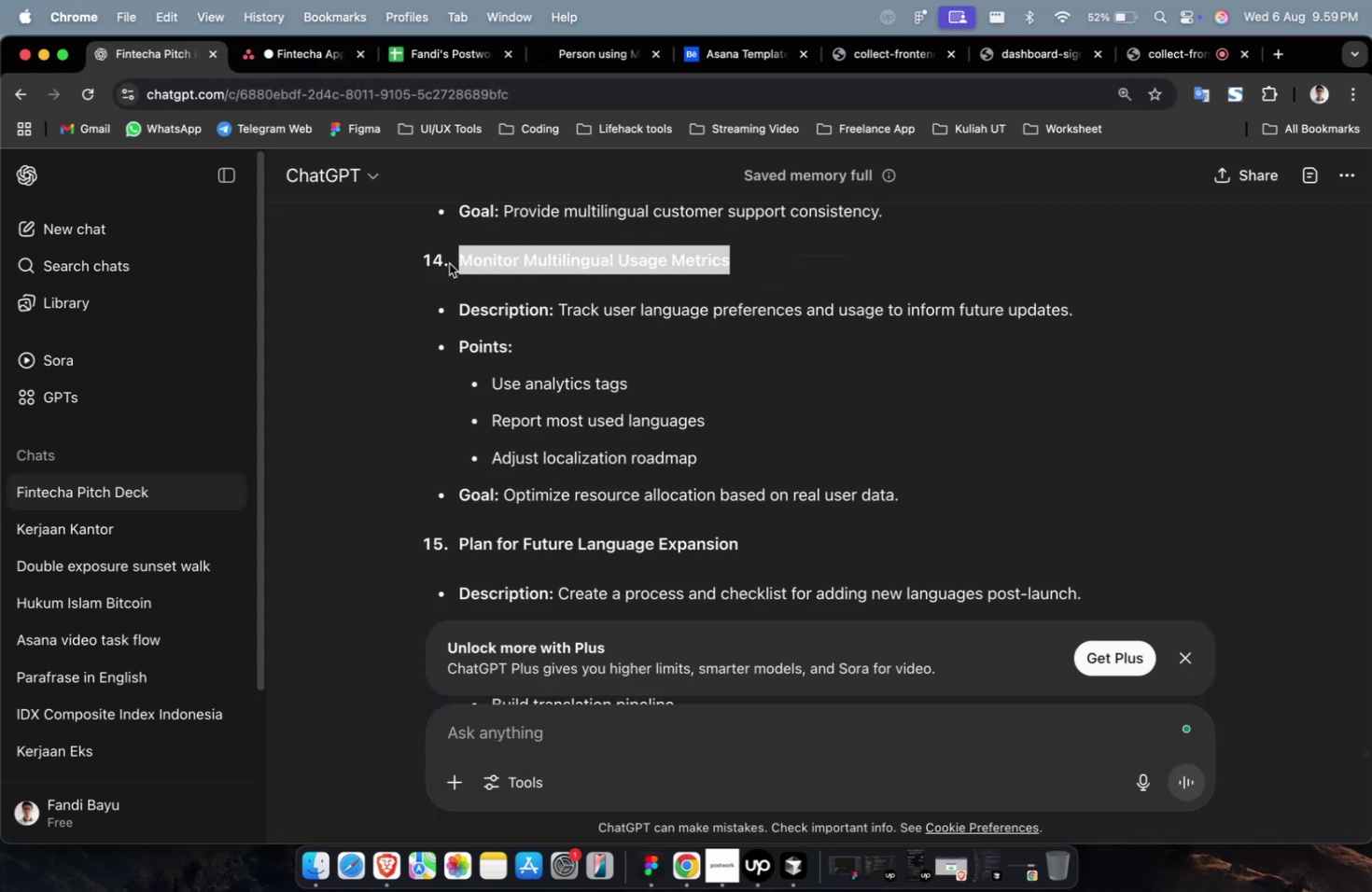 
key(Meta+CommandLeft)
 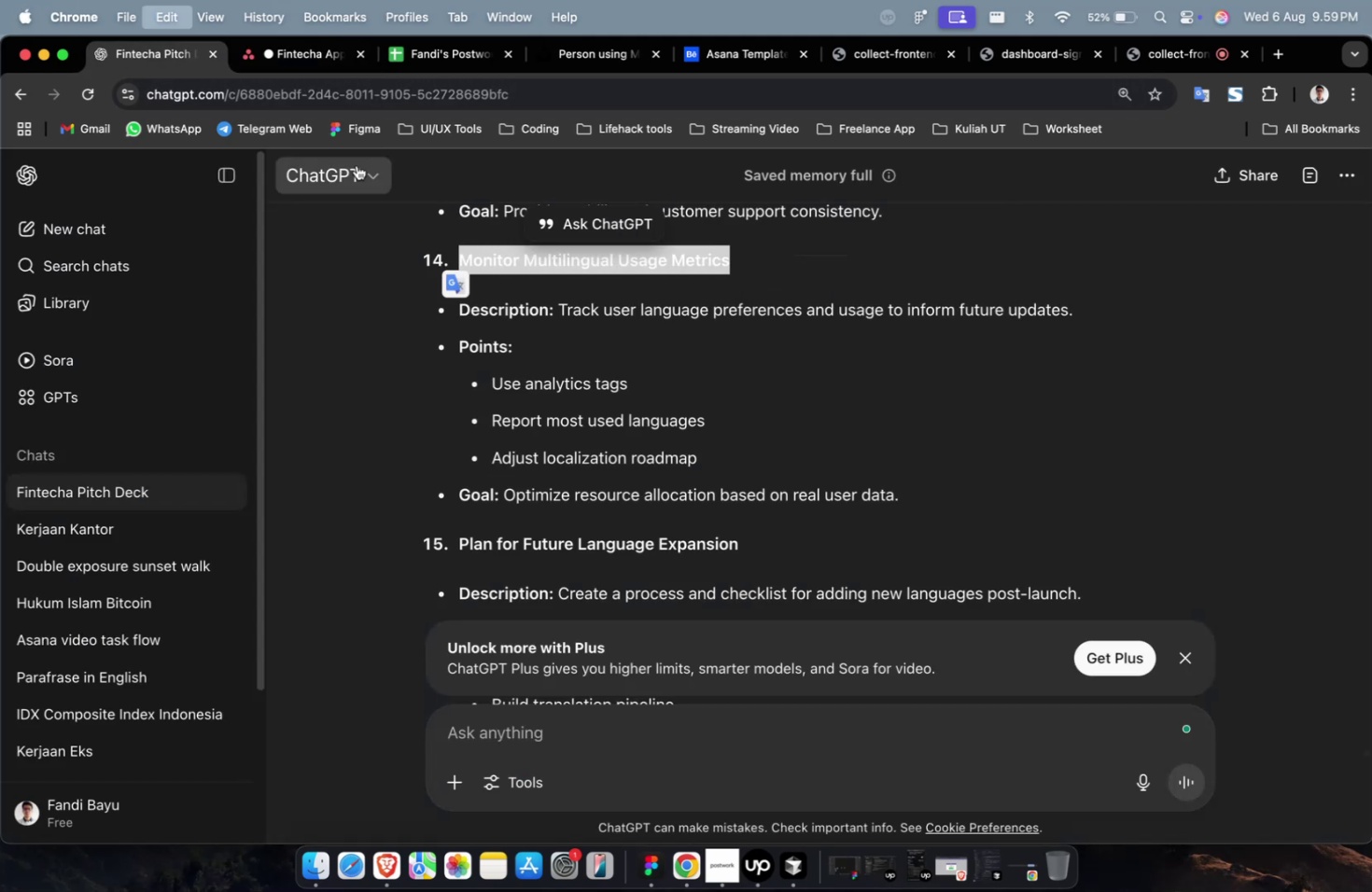 
key(Meta+C)
 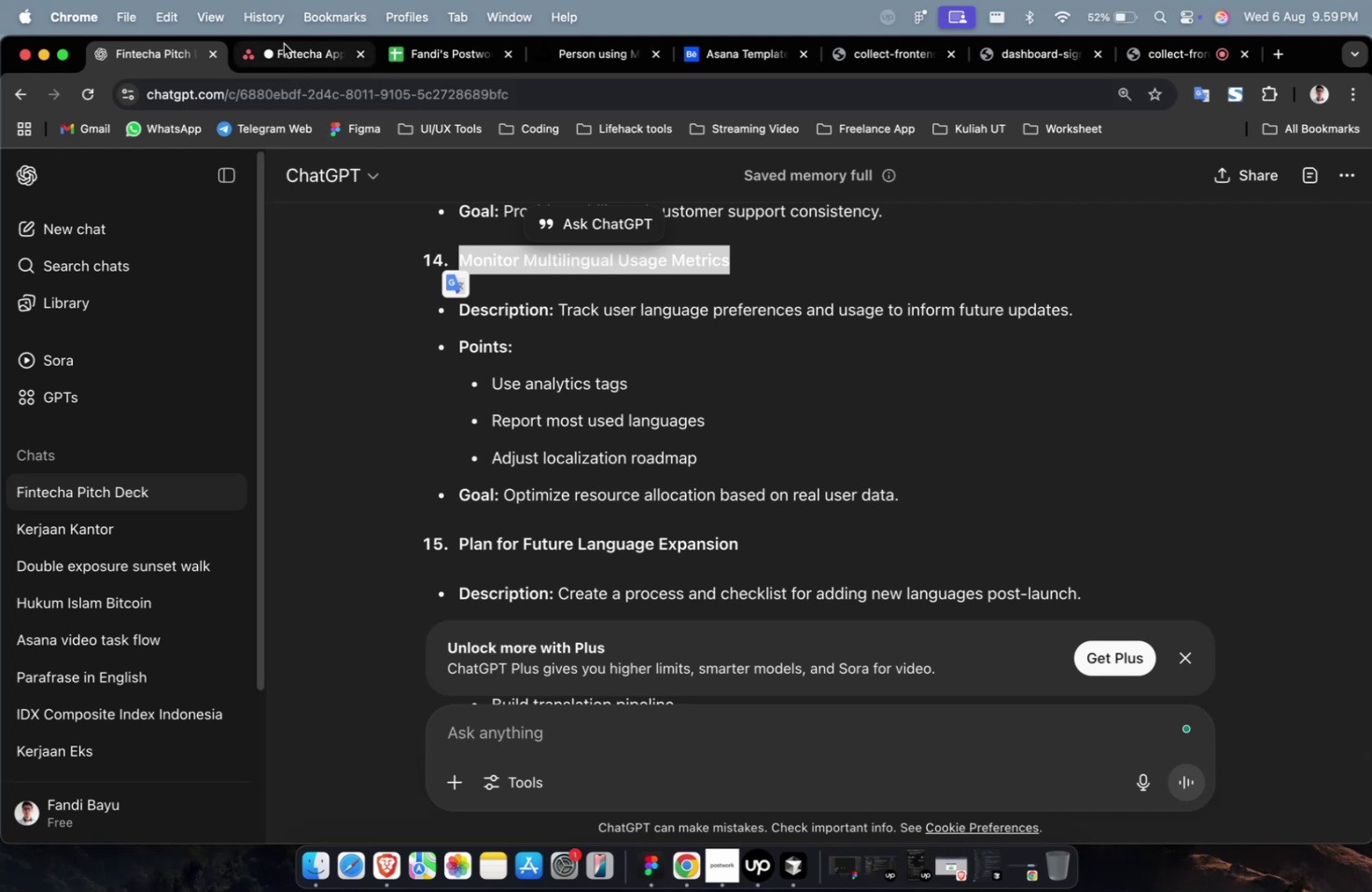 
left_click([284, 44])
 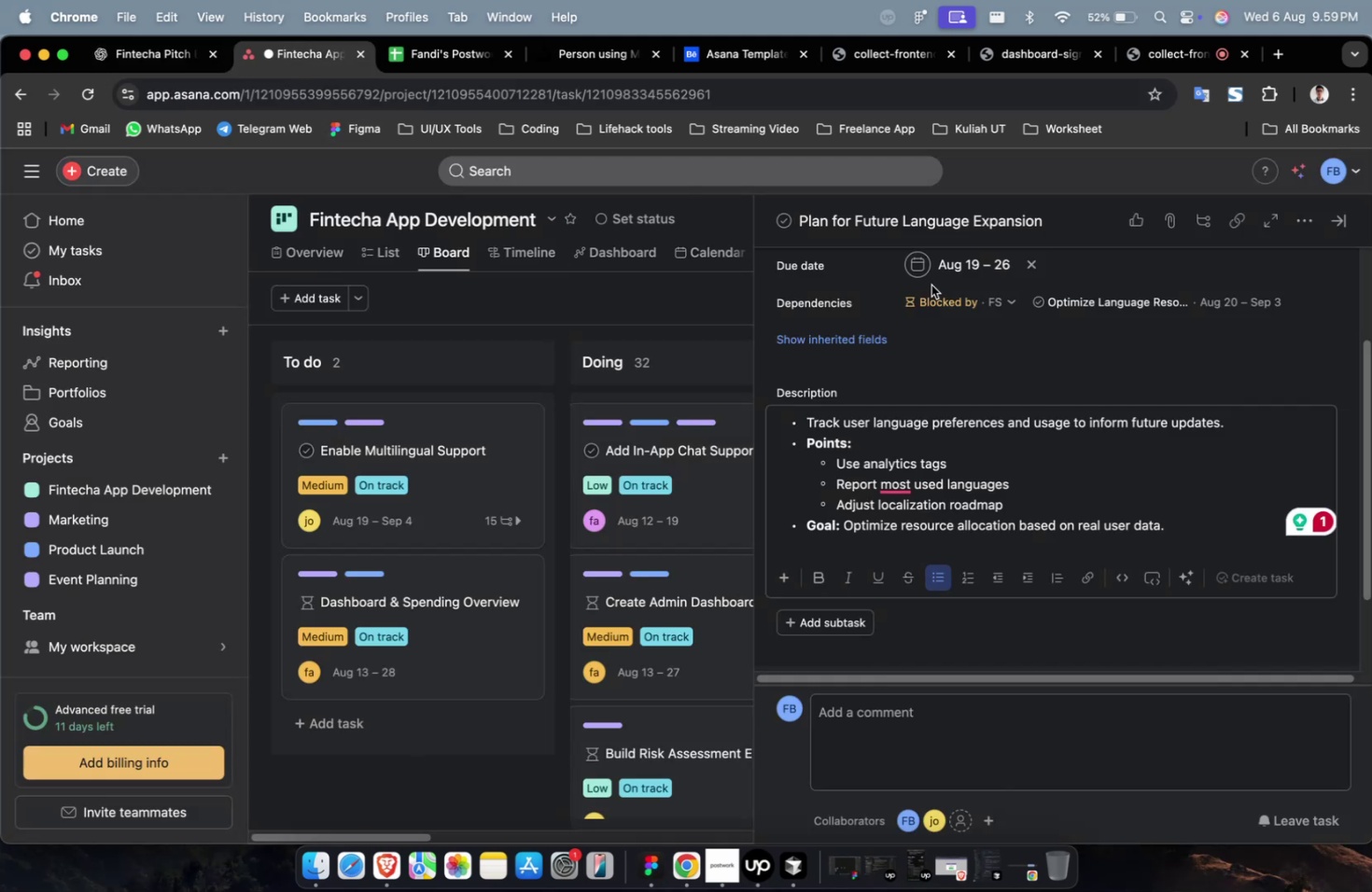 
scroll: coordinate [913, 464], scroll_direction: up, amount: 6.0
 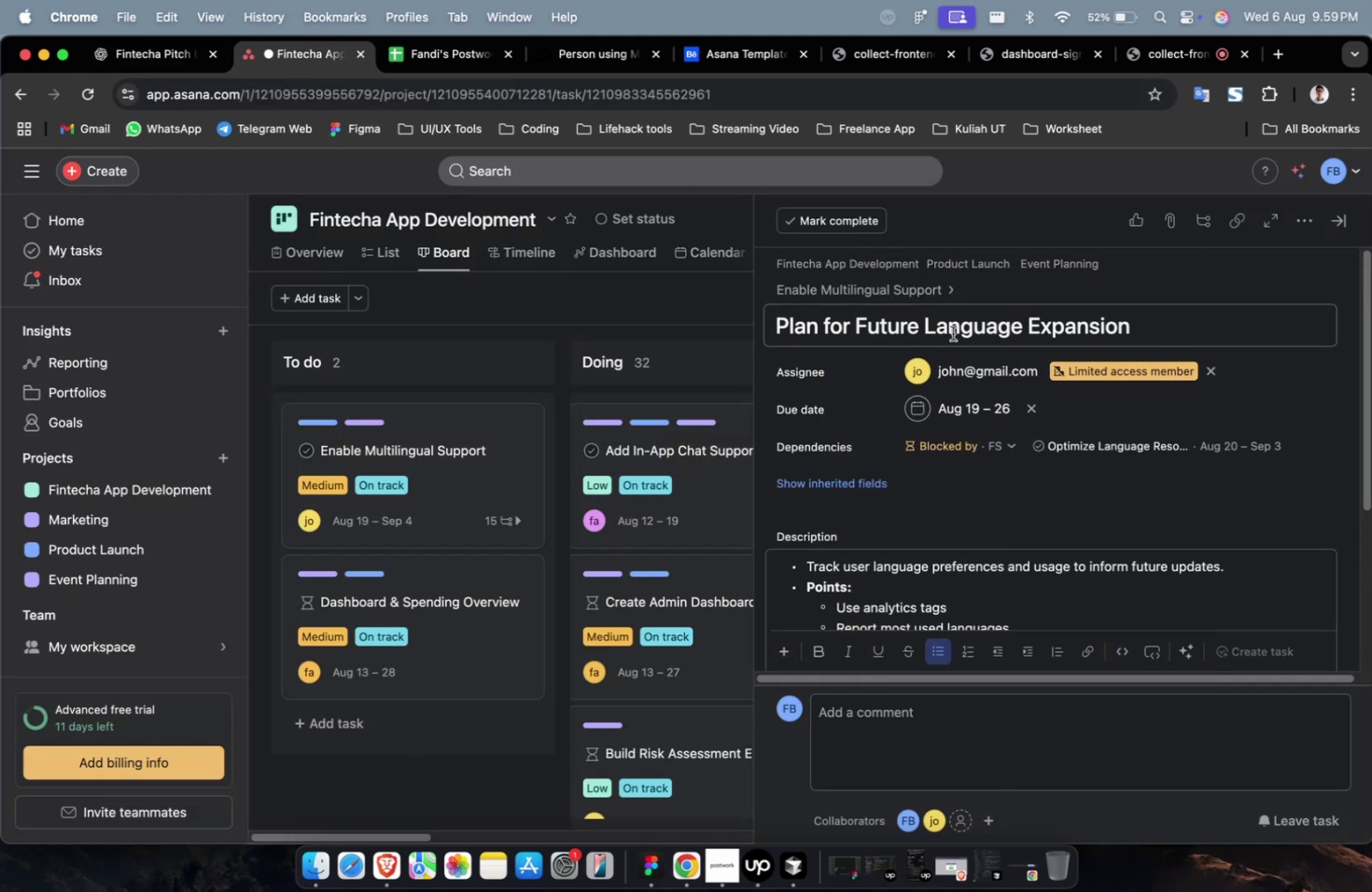 
left_click([952, 333])
 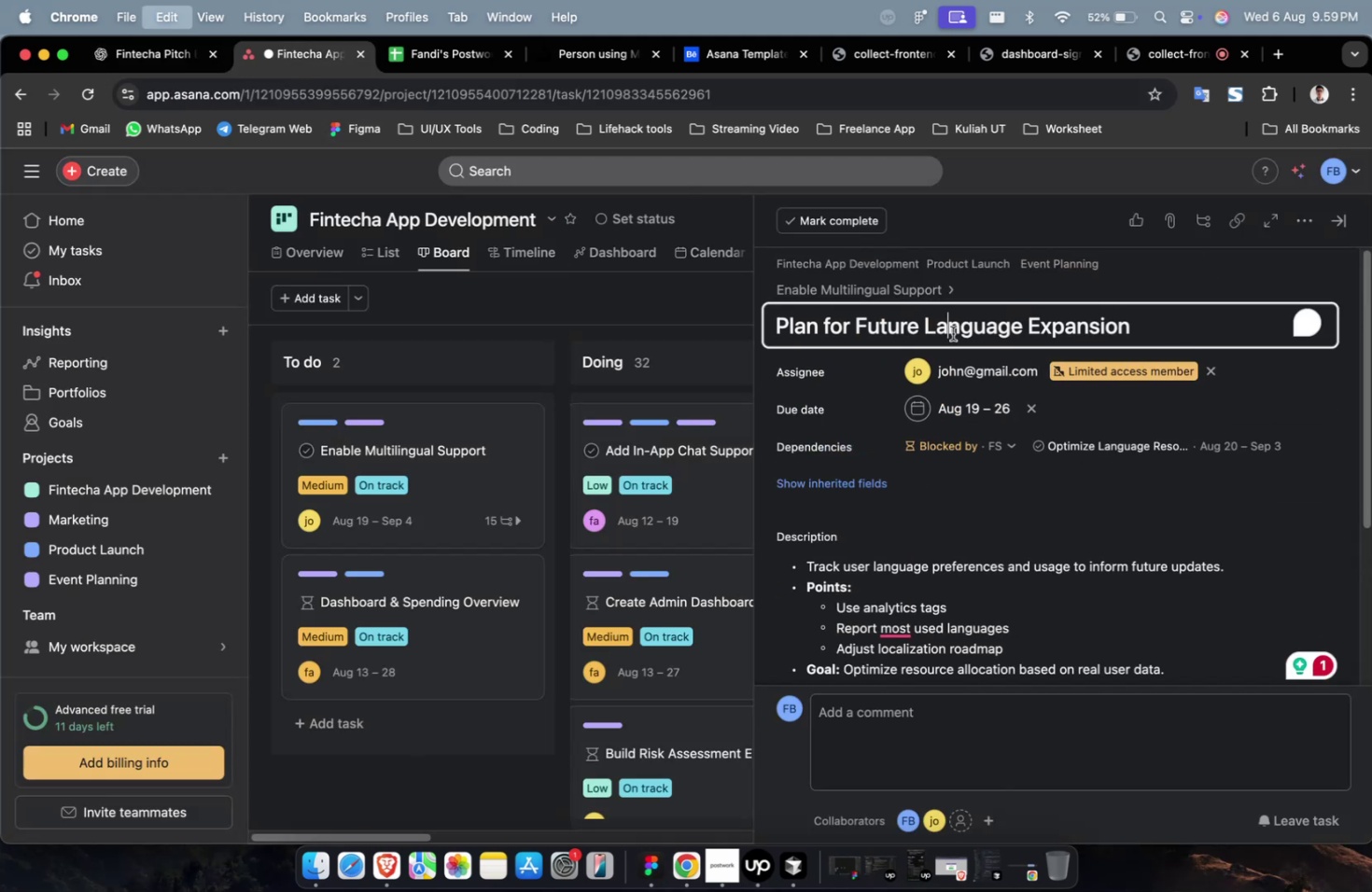 
key(Meta+A)
 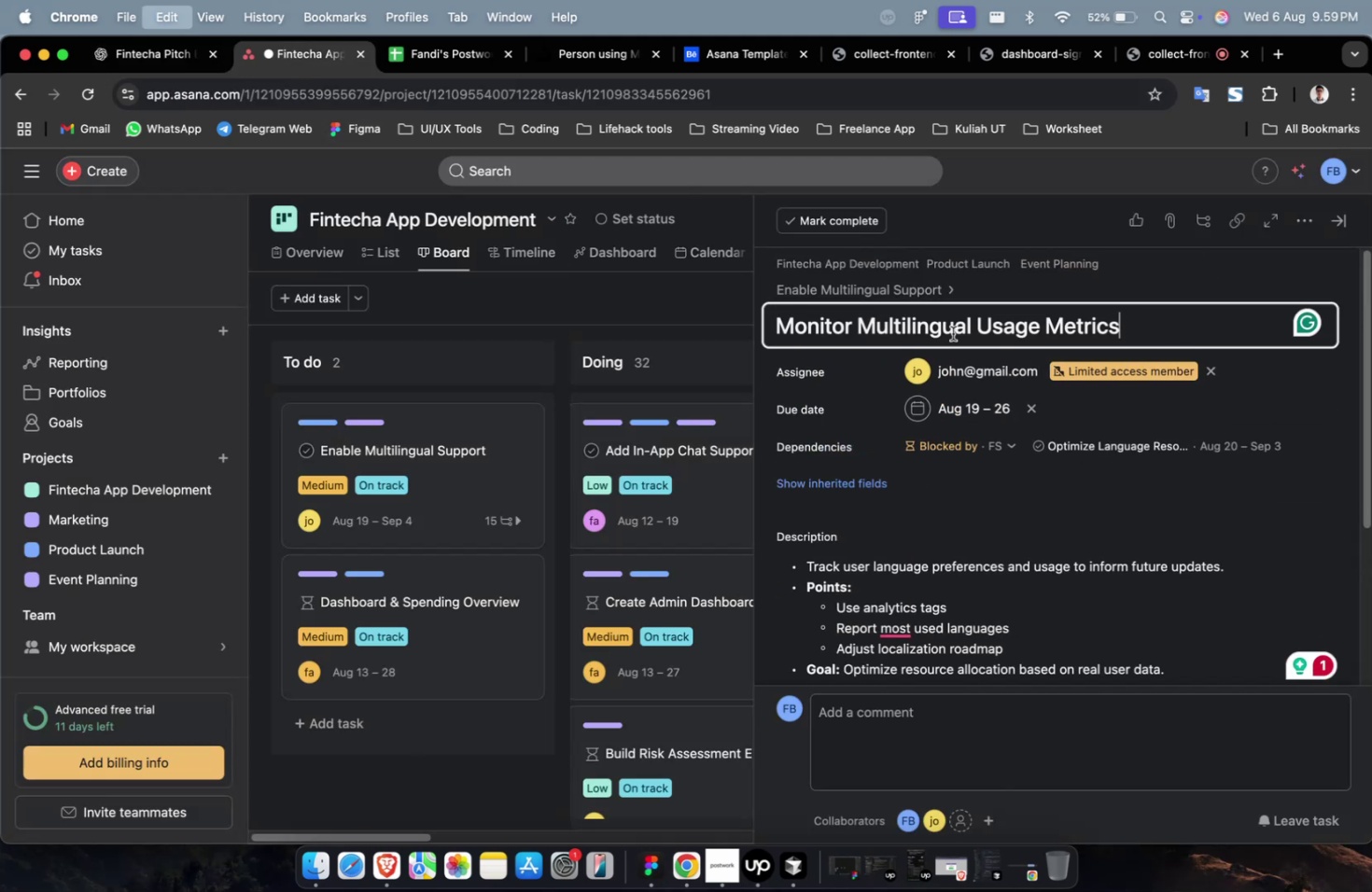 
key(Meta+V)
 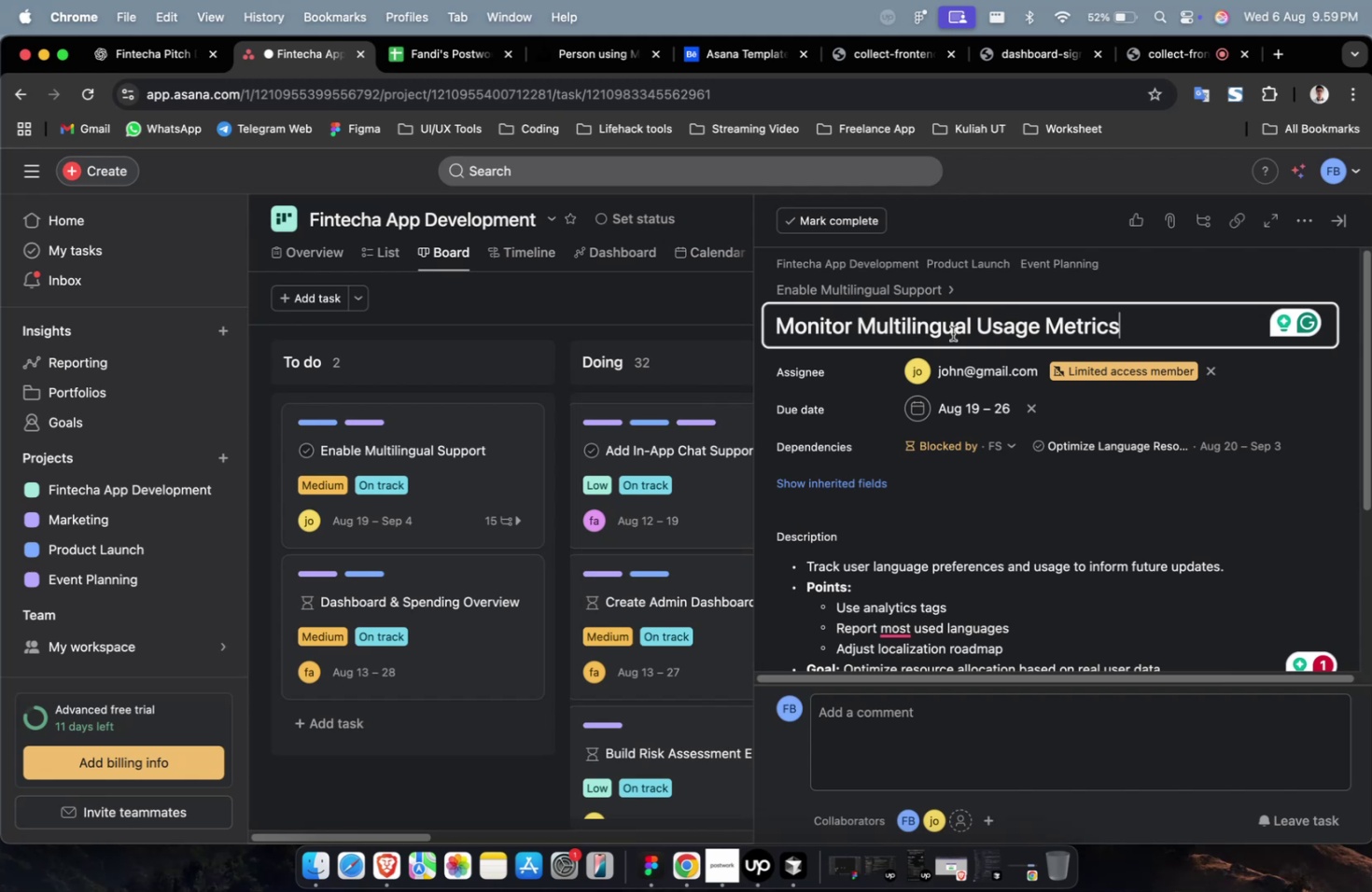 
wait(18.04)
 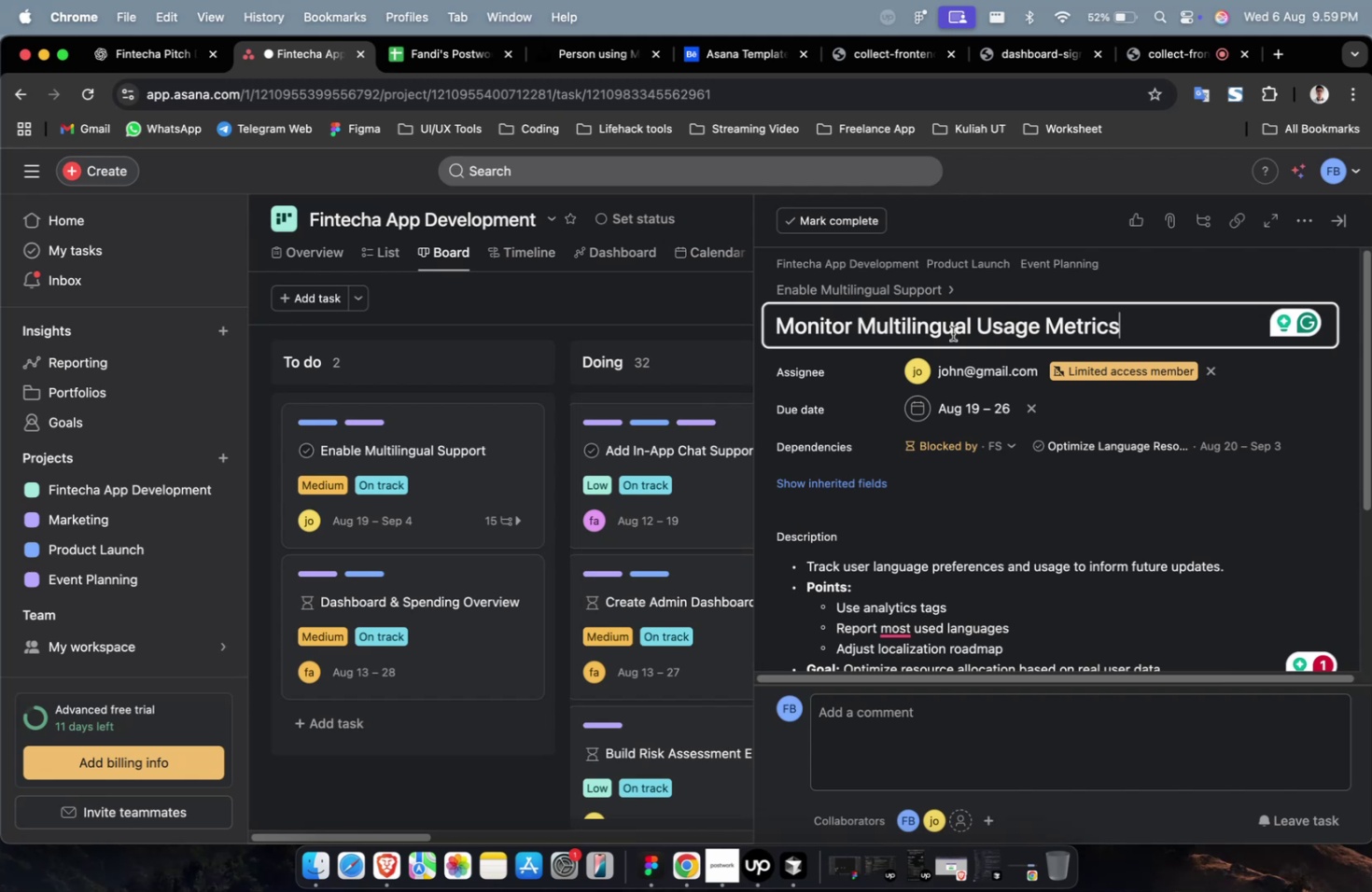 
left_click([963, 503])
 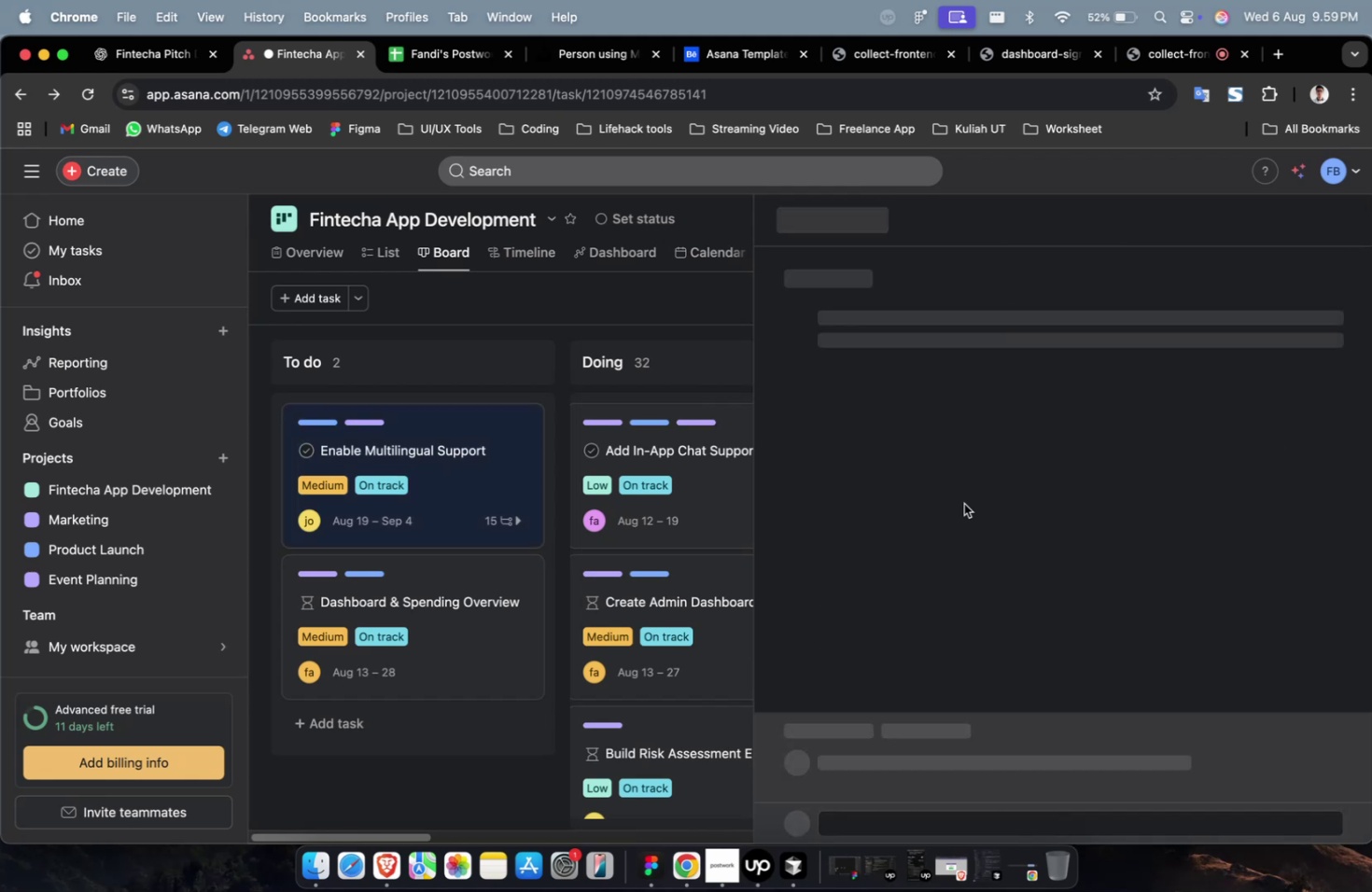 
scroll: coordinate [963, 503], scroll_direction: down, amount: 26.0
 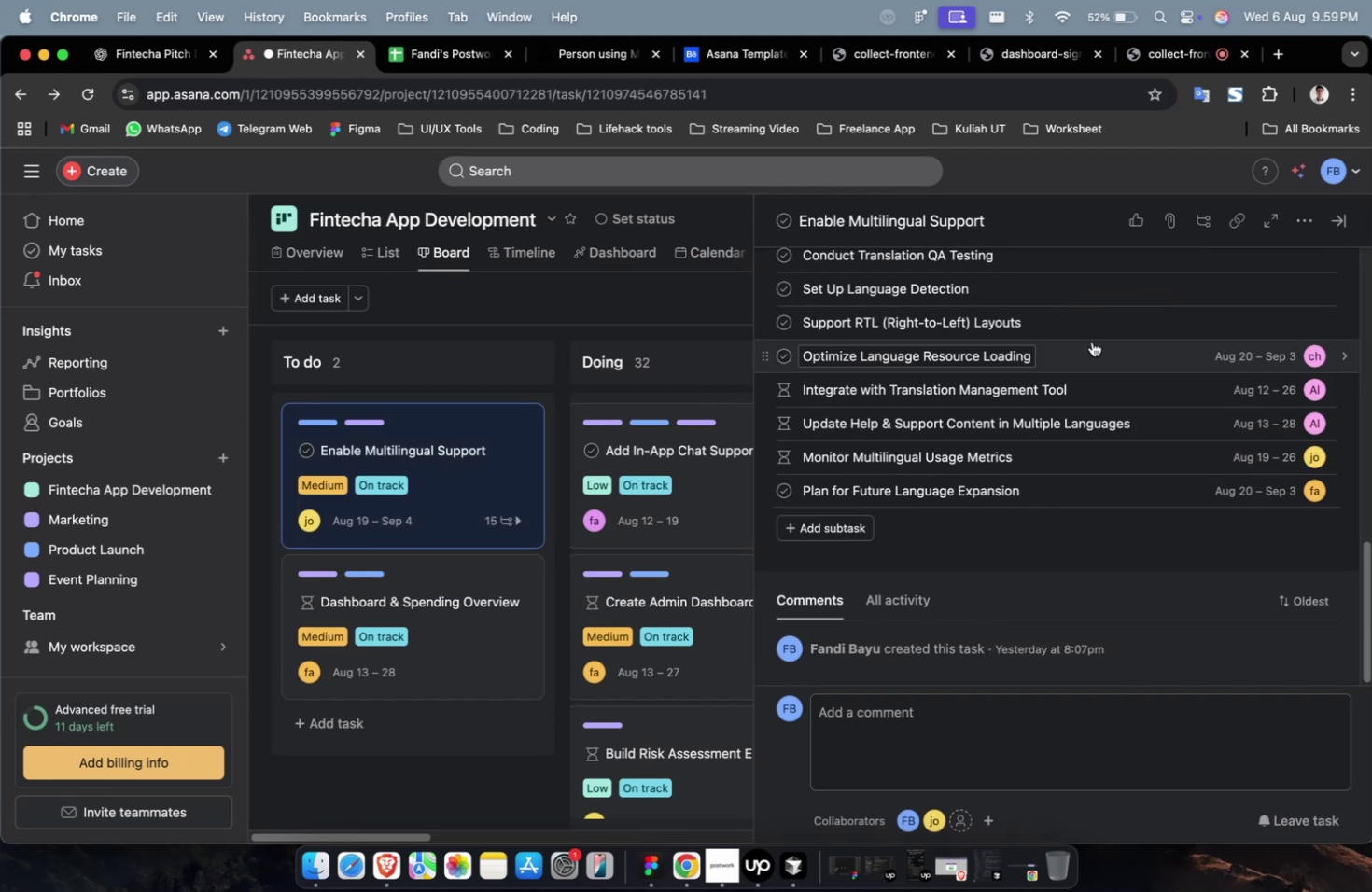 
left_click([1094, 336])
 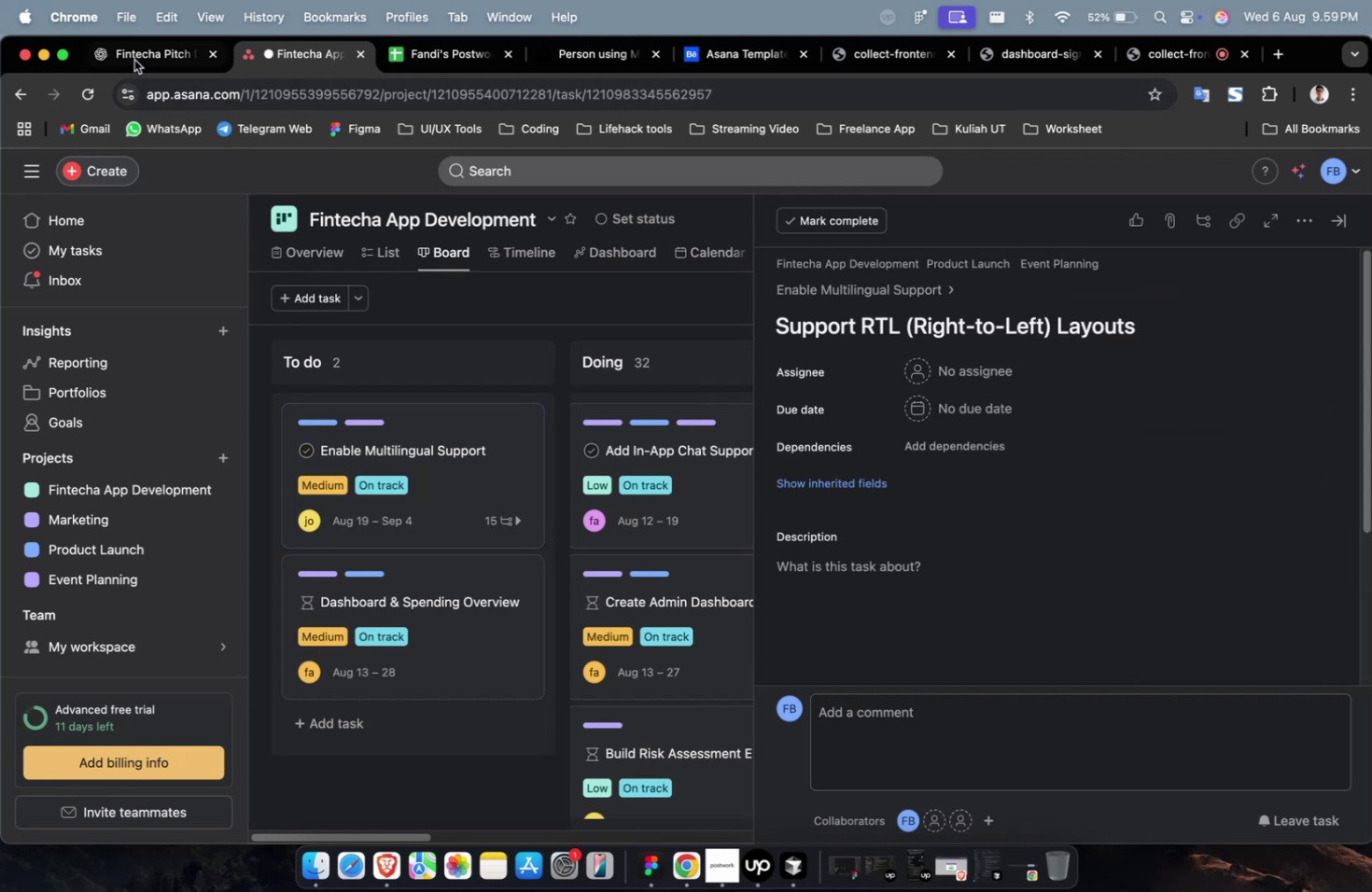 
double_click([134, 58])
 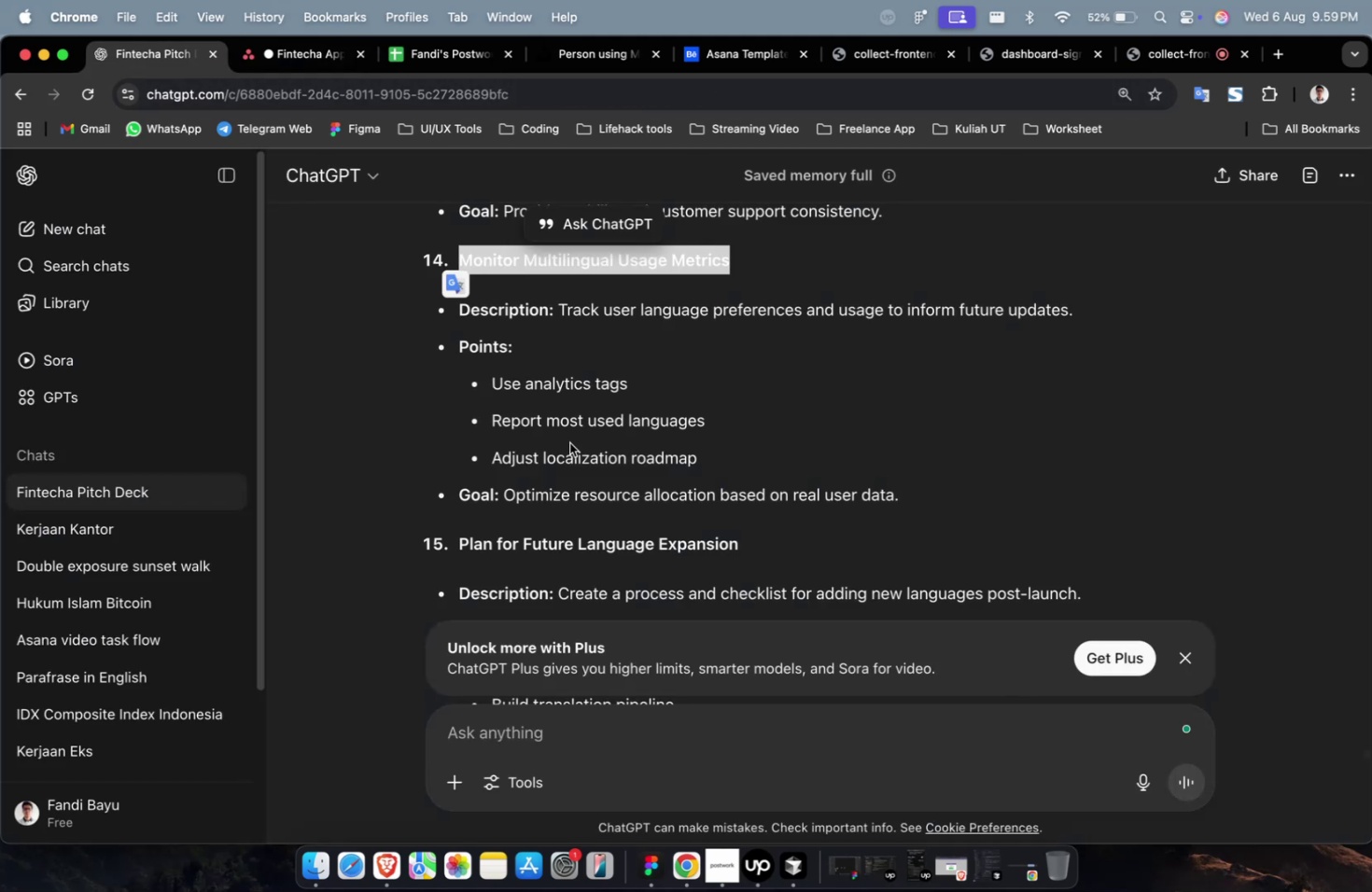 
scroll: coordinate [569, 442], scroll_direction: up, amount: 30.0
 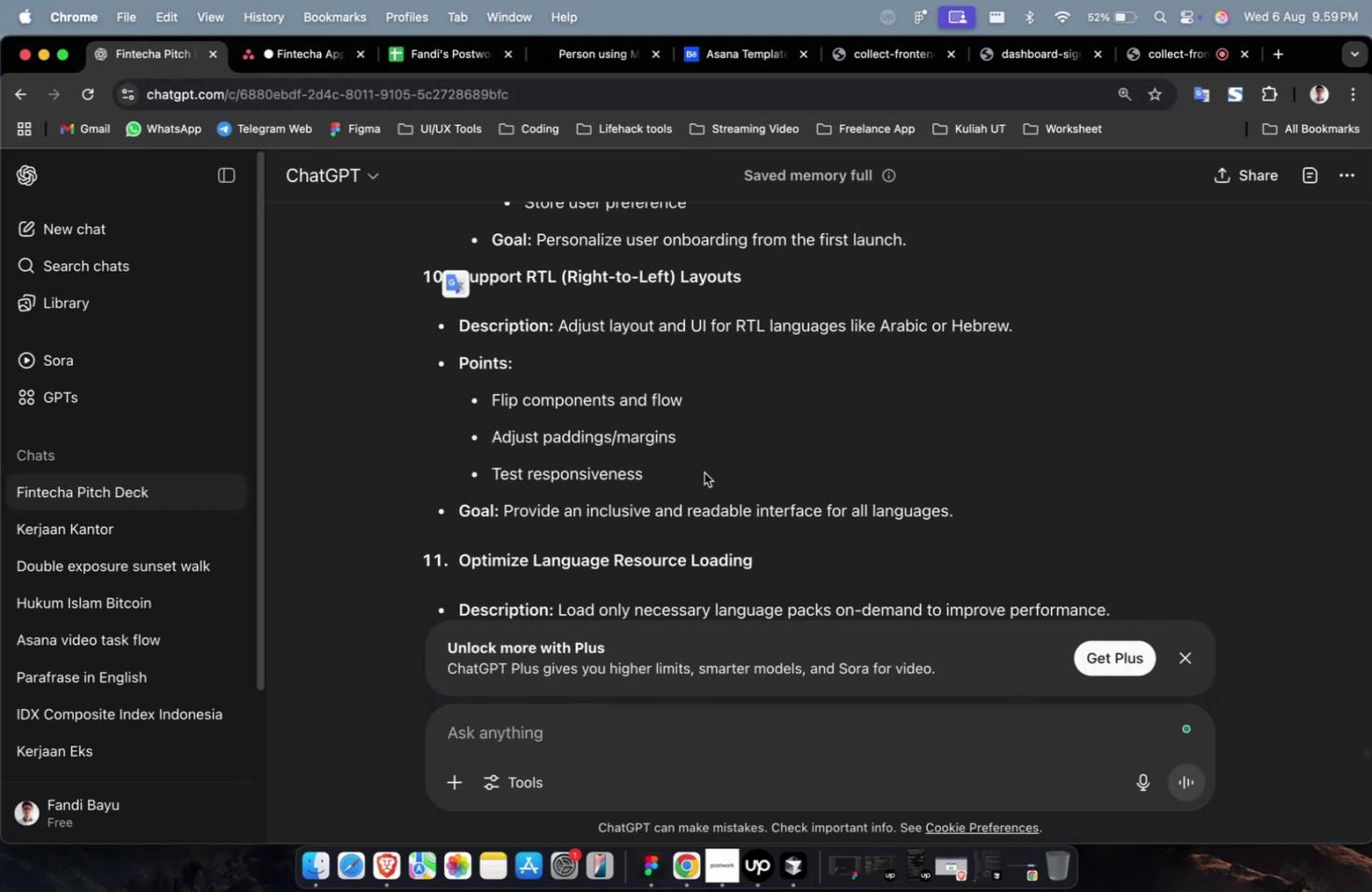 
left_click([704, 473])
 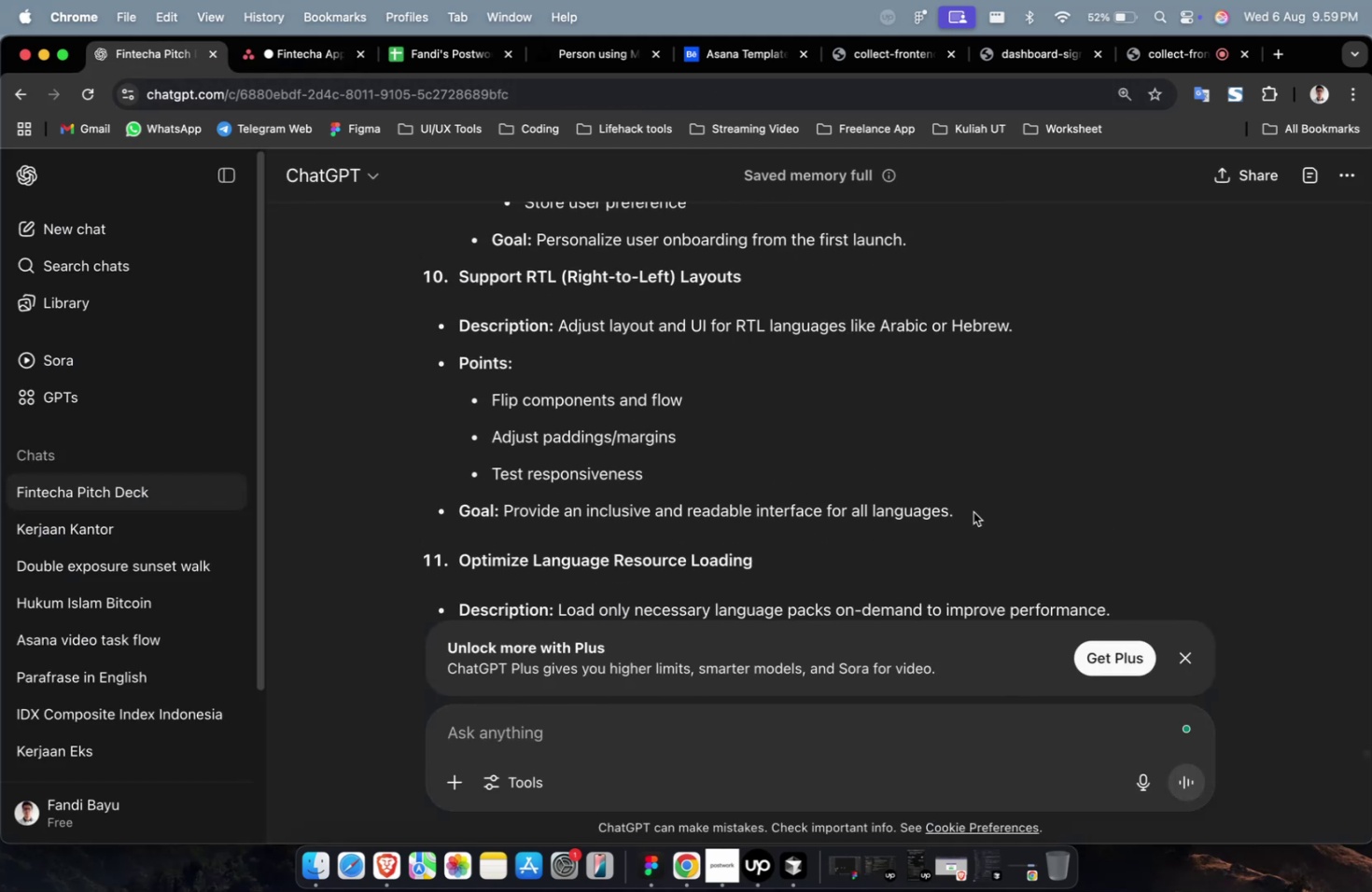 
left_click_drag(start_coordinate=[973, 511], to_coordinate=[559, 334])
 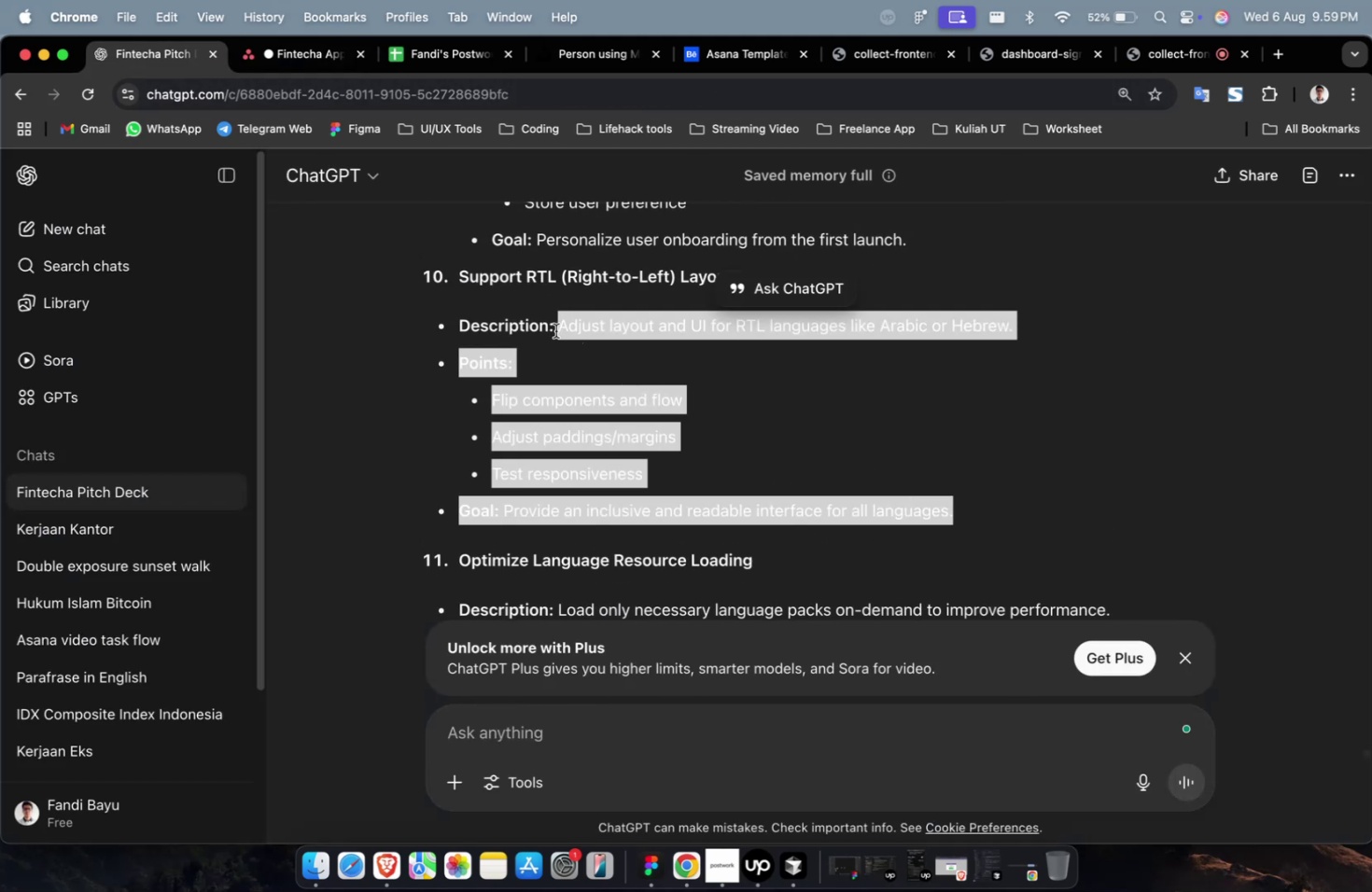 
key(Meta+C)
 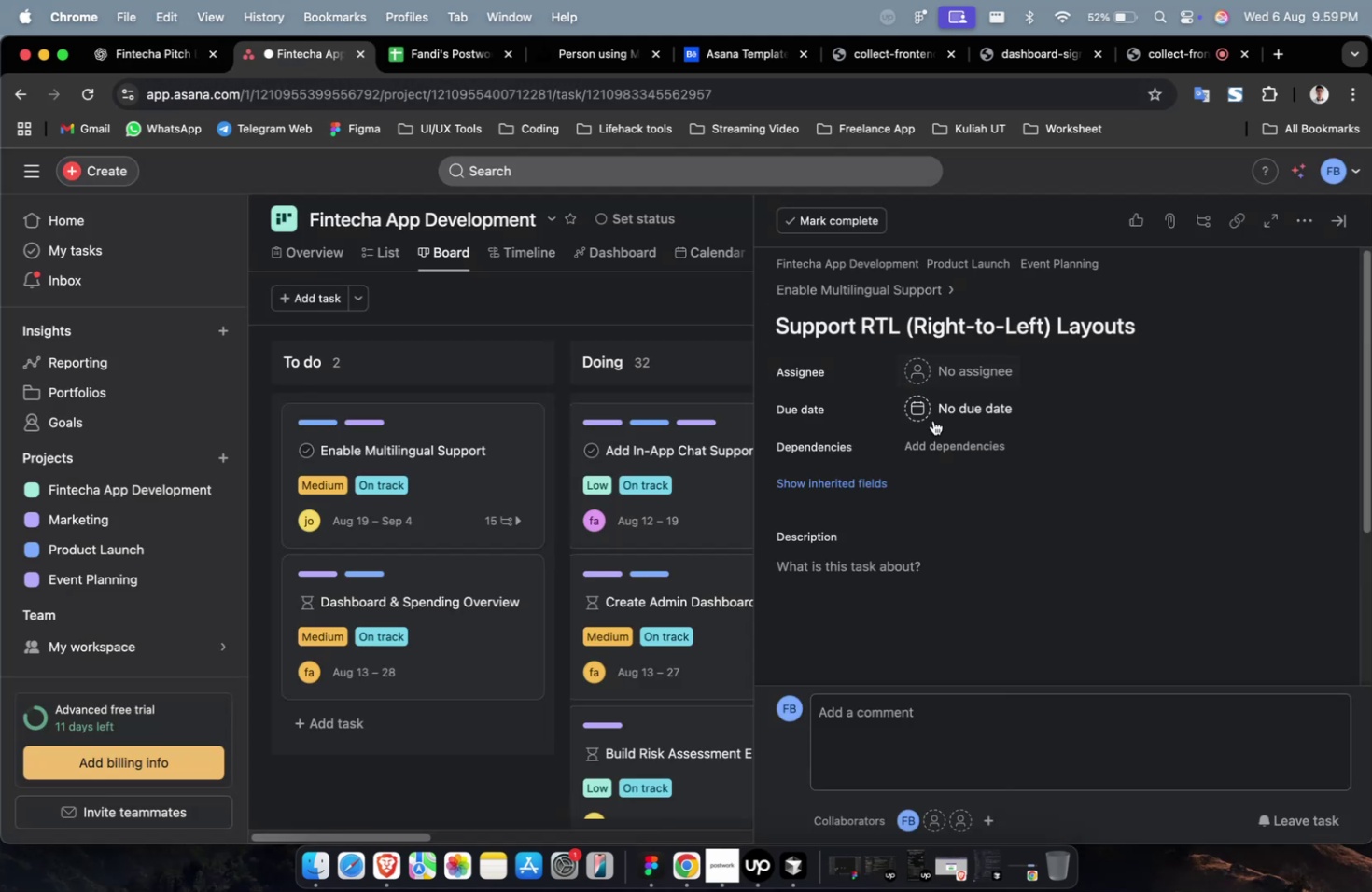 
double_click([958, 537])
 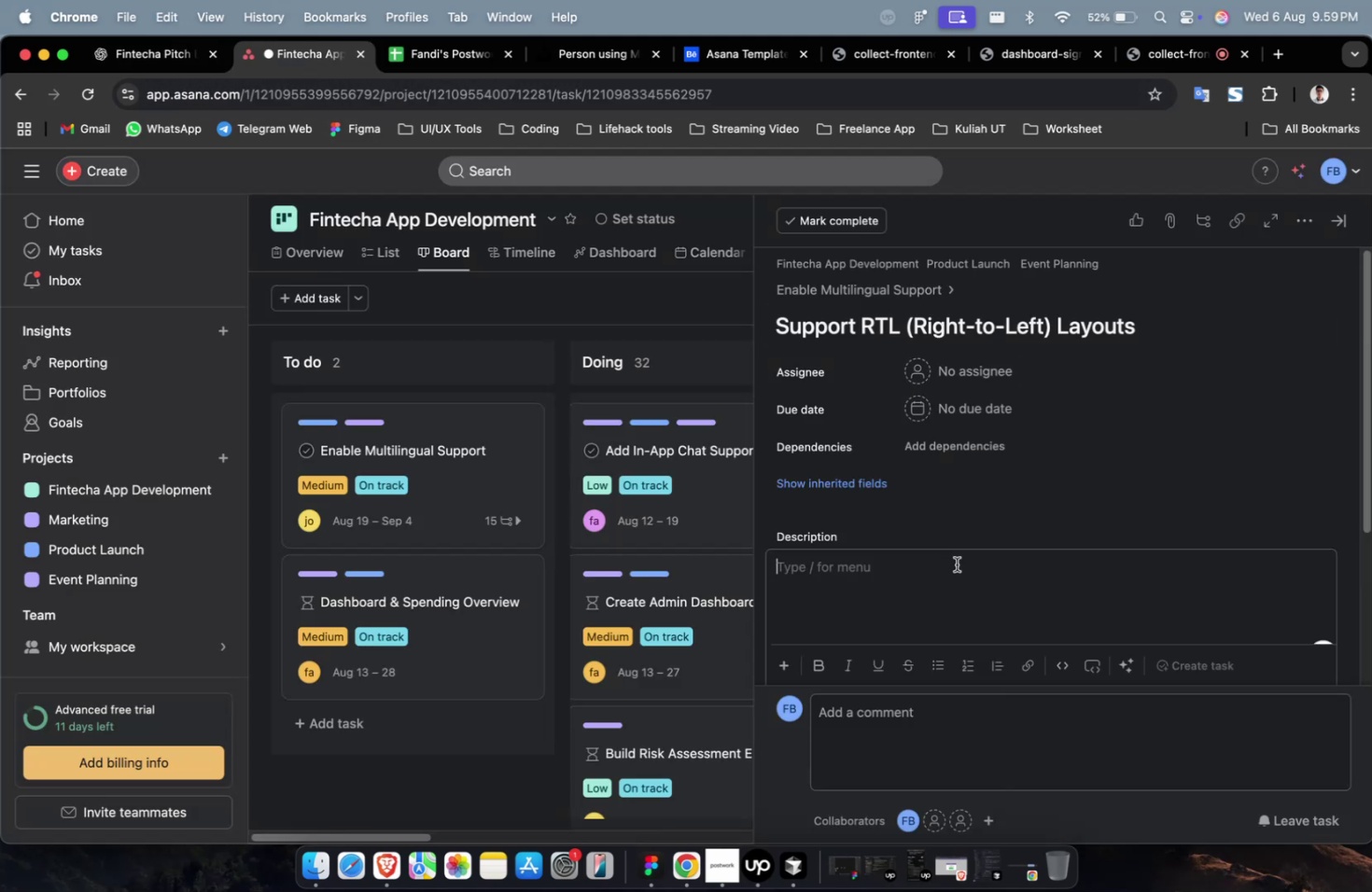 
key(Meta+V)
 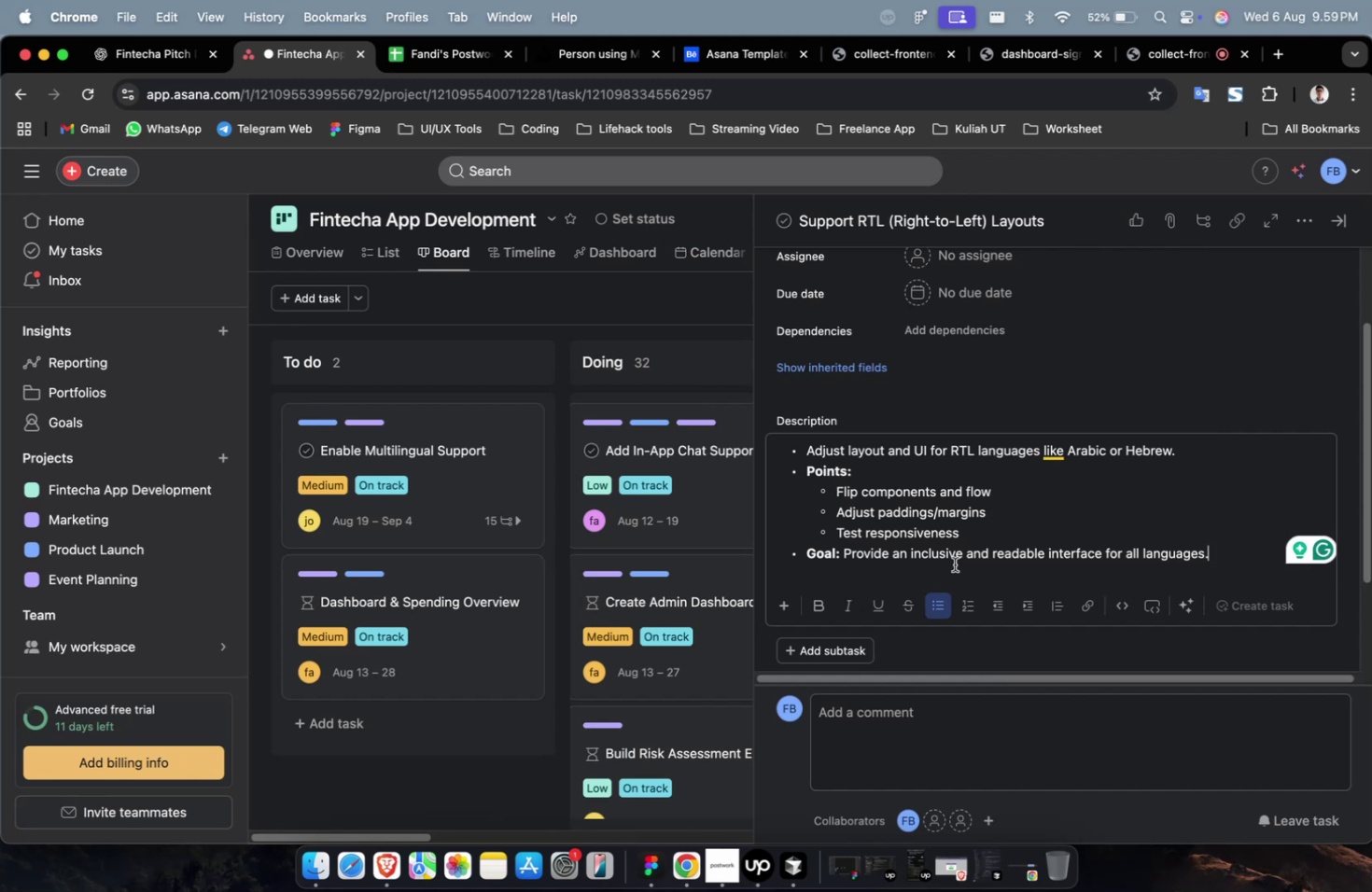 
wait(5.72)
 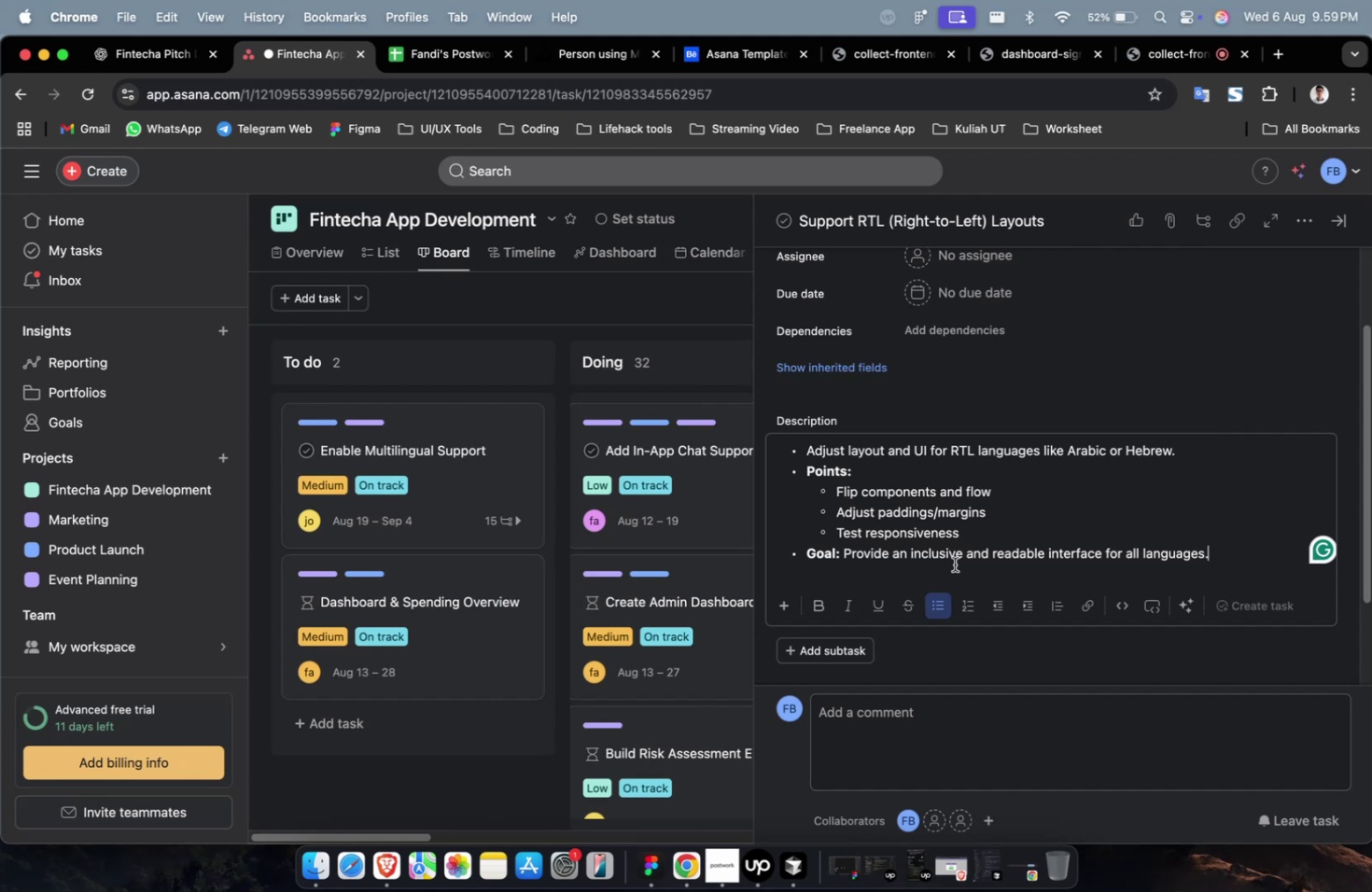 
scroll: coordinate [1024, 451], scroll_direction: up, amount: 9.0
 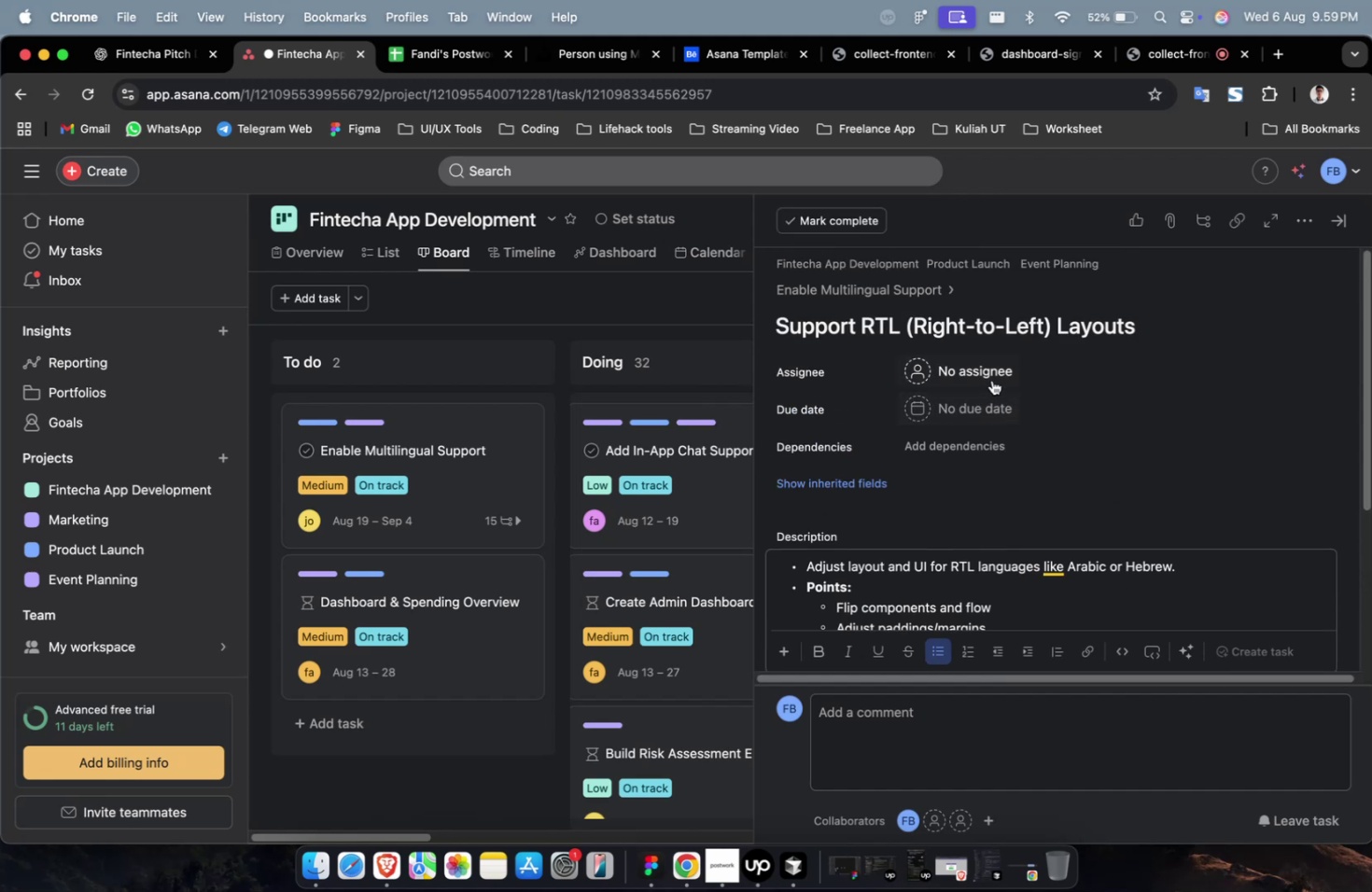 
left_click([991, 380])
 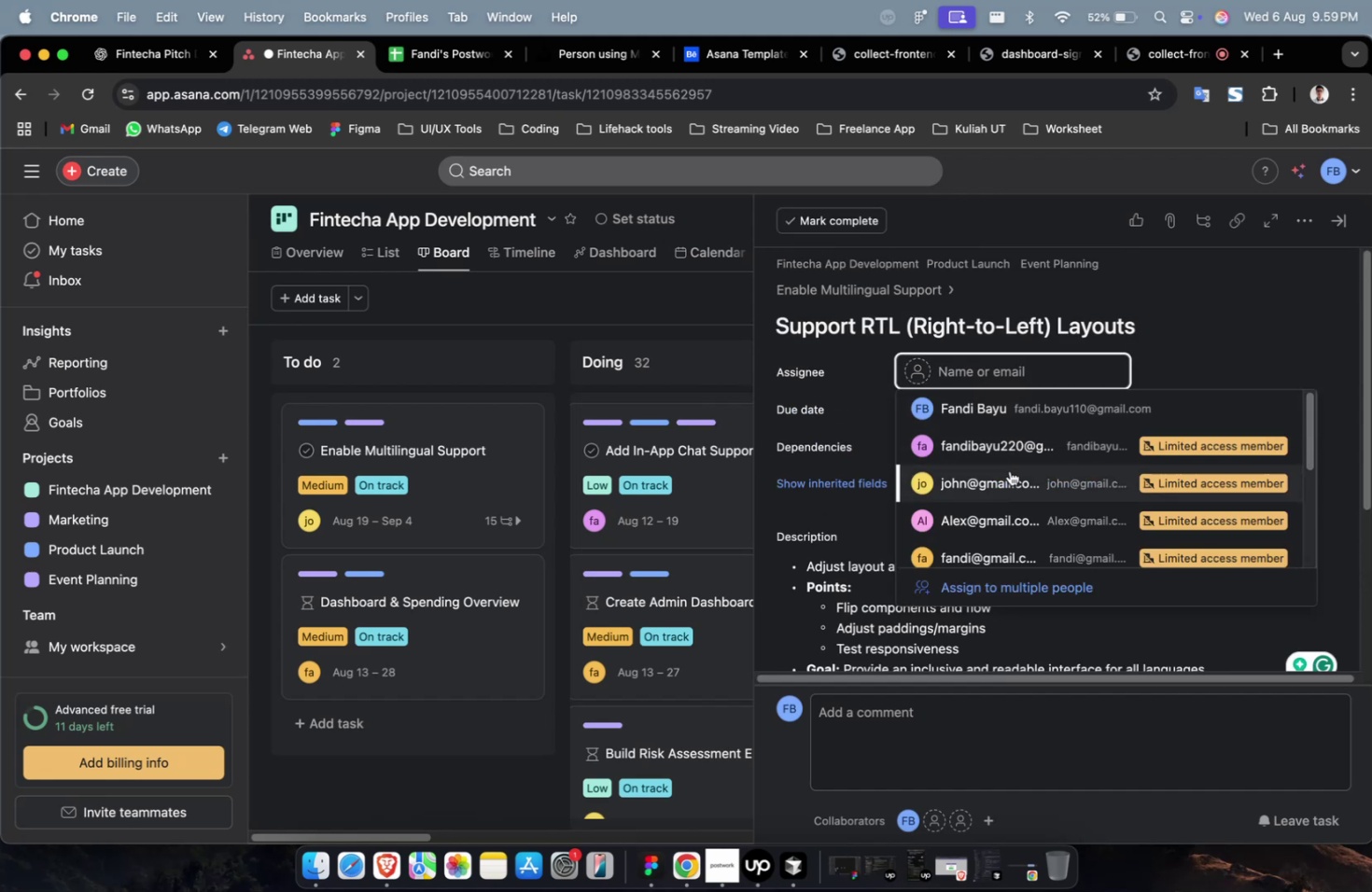 
left_click([1002, 490])
 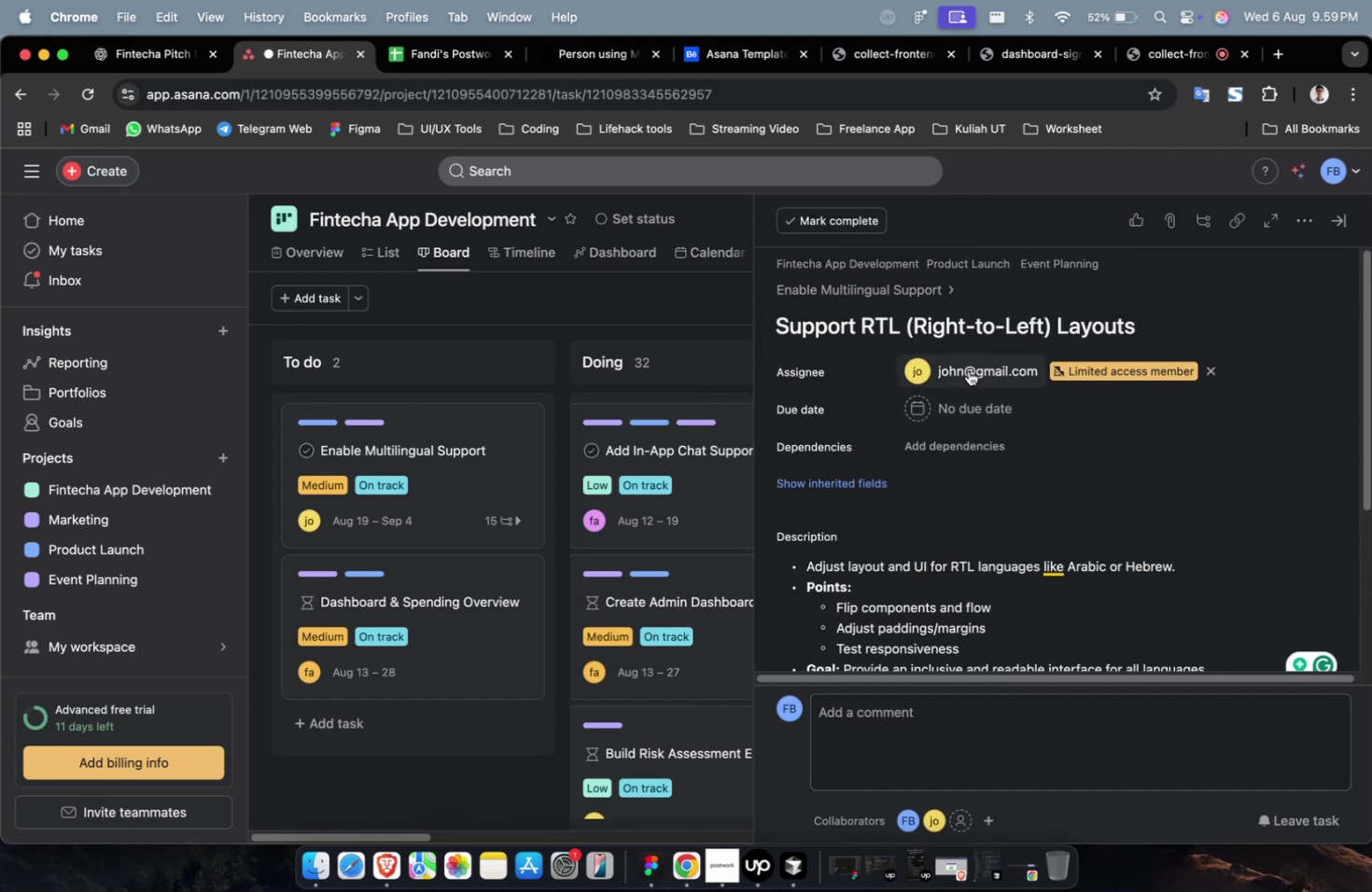 
double_click([968, 370])
 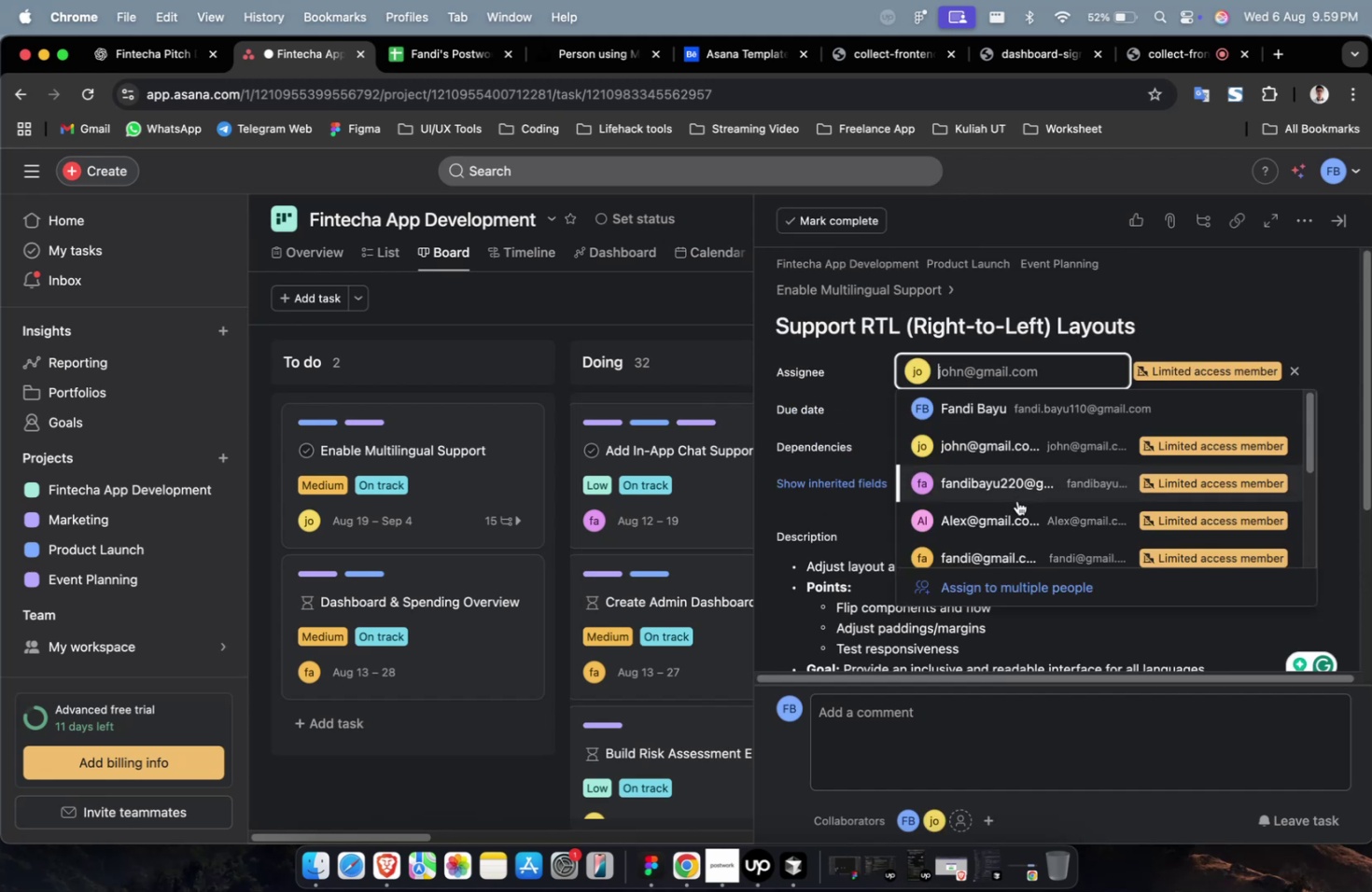 
scroll: coordinate [1016, 500], scroll_direction: down, amount: 4.0
 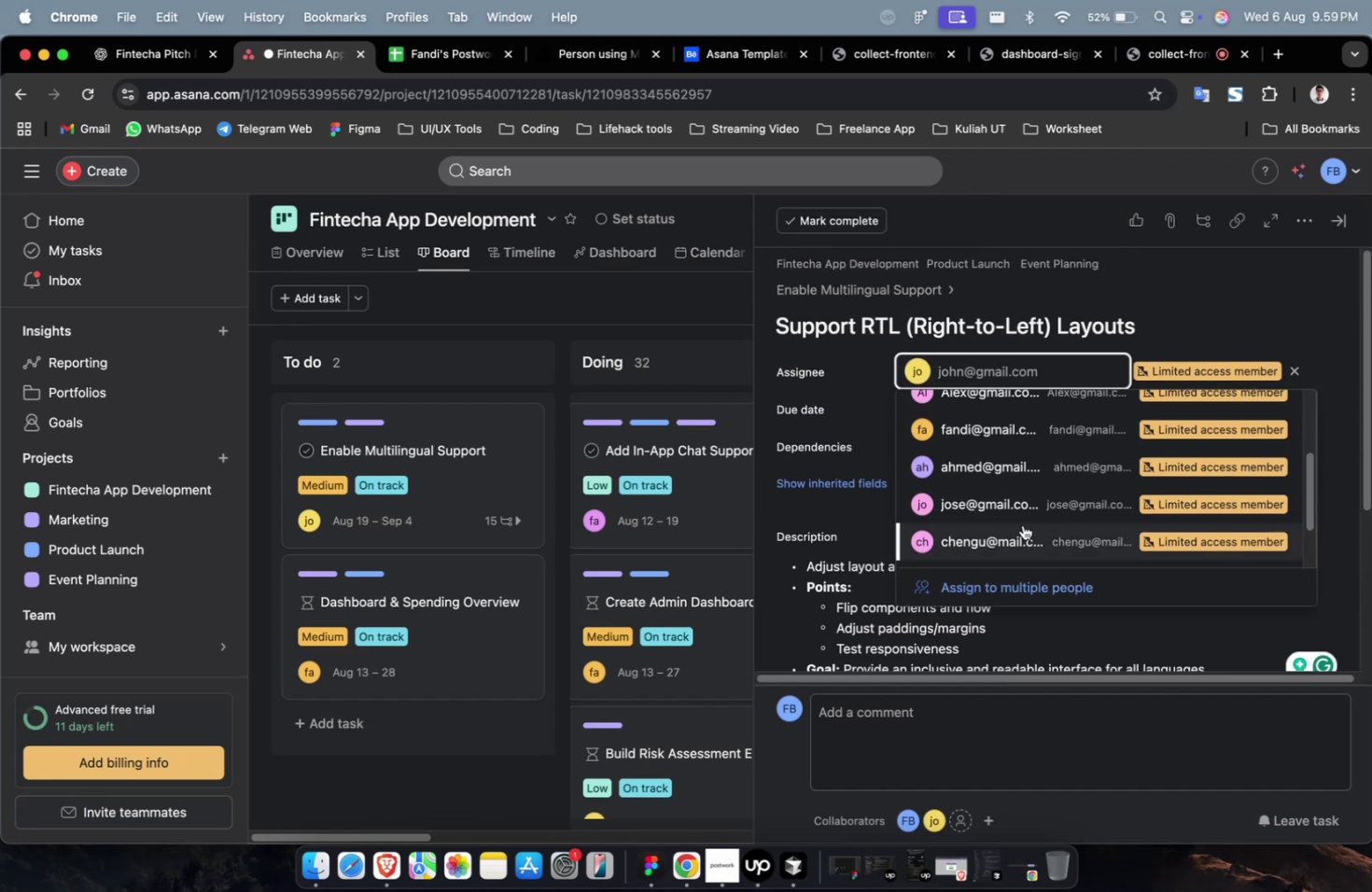 
left_click([1022, 524])
 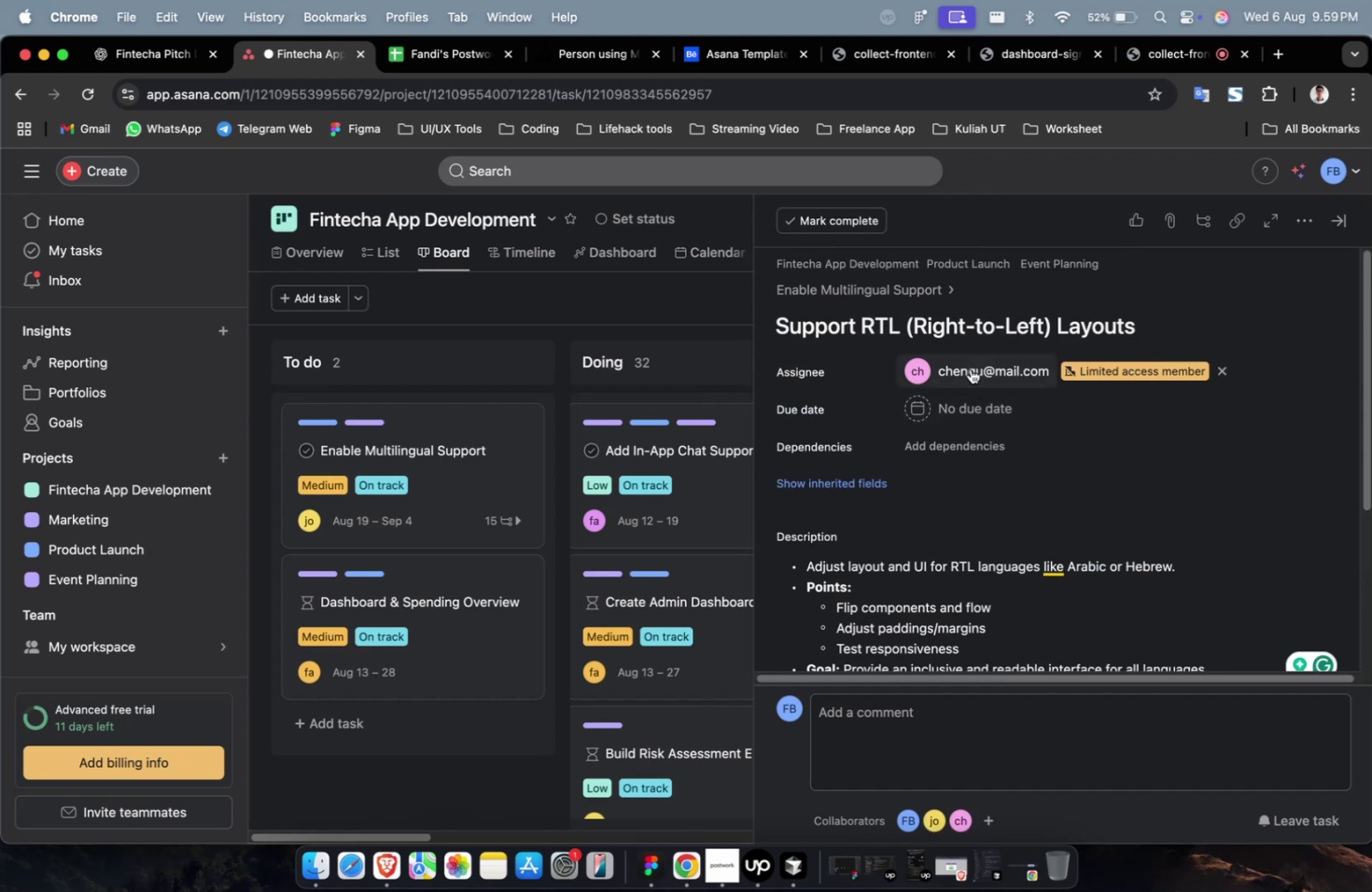 
double_click([970, 366])
 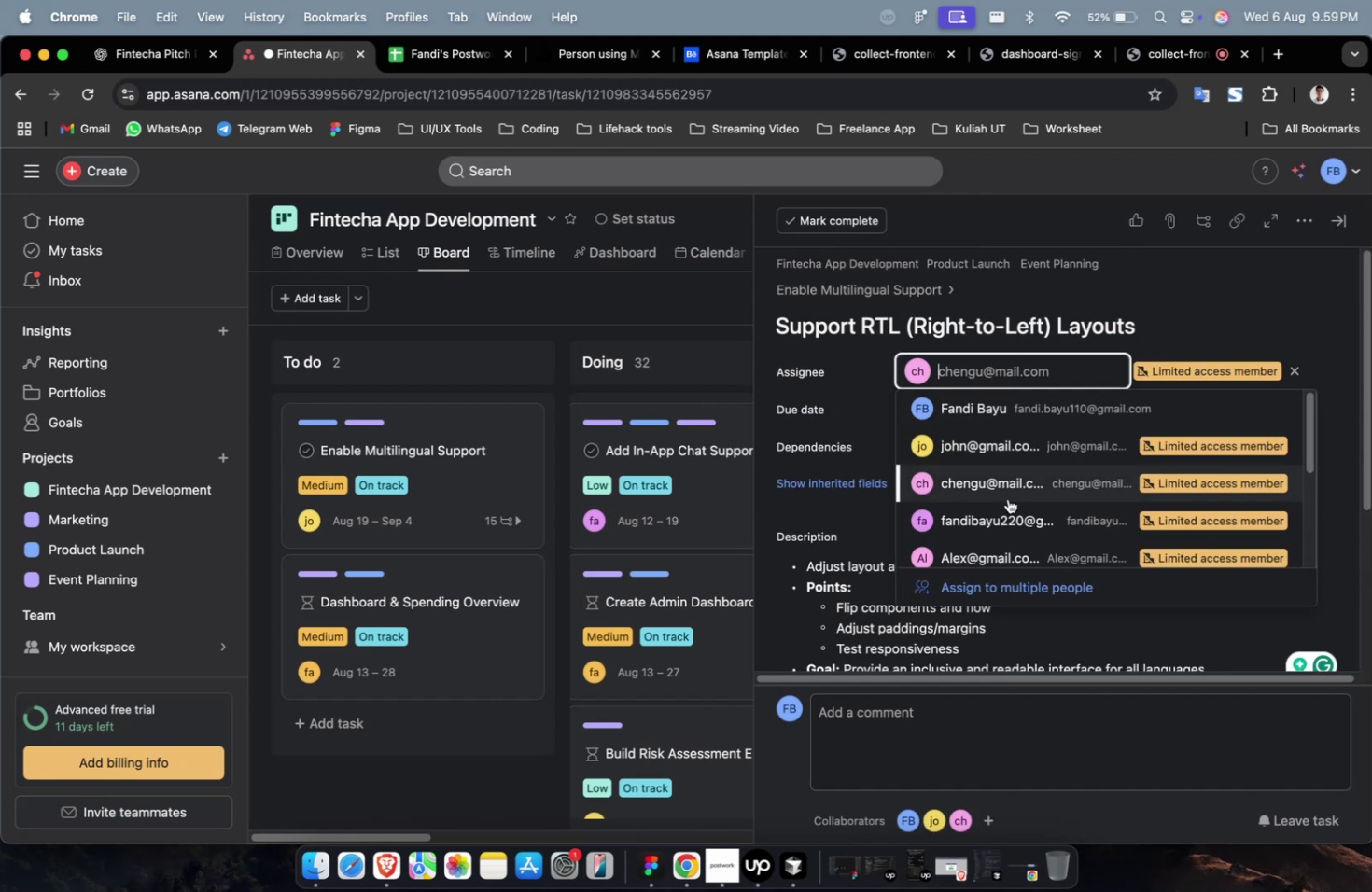 
scroll: coordinate [1008, 499], scroll_direction: down, amount: 4.0
 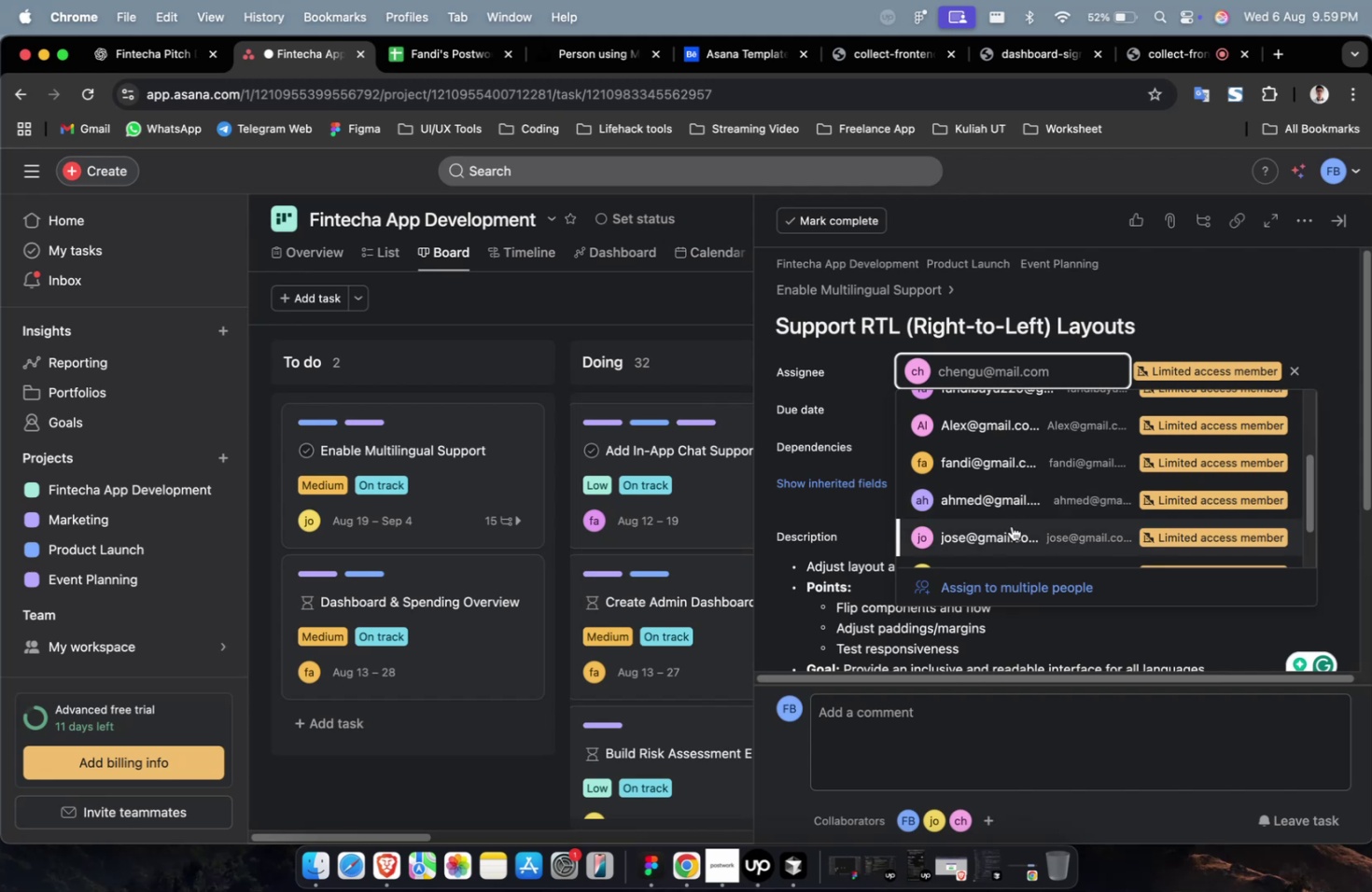 
left_click([1011, 525])
 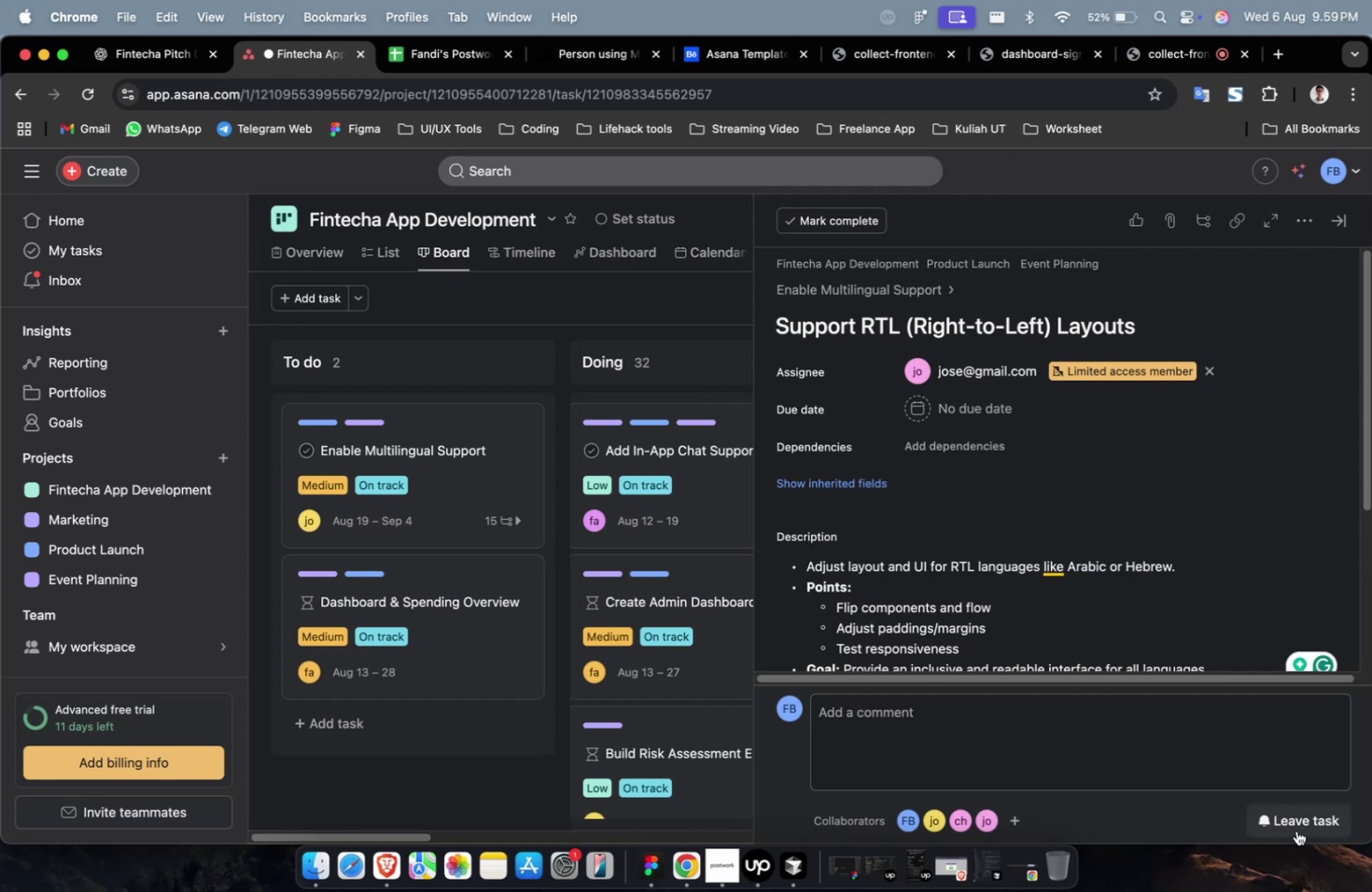 
left_click([1295, 829])
 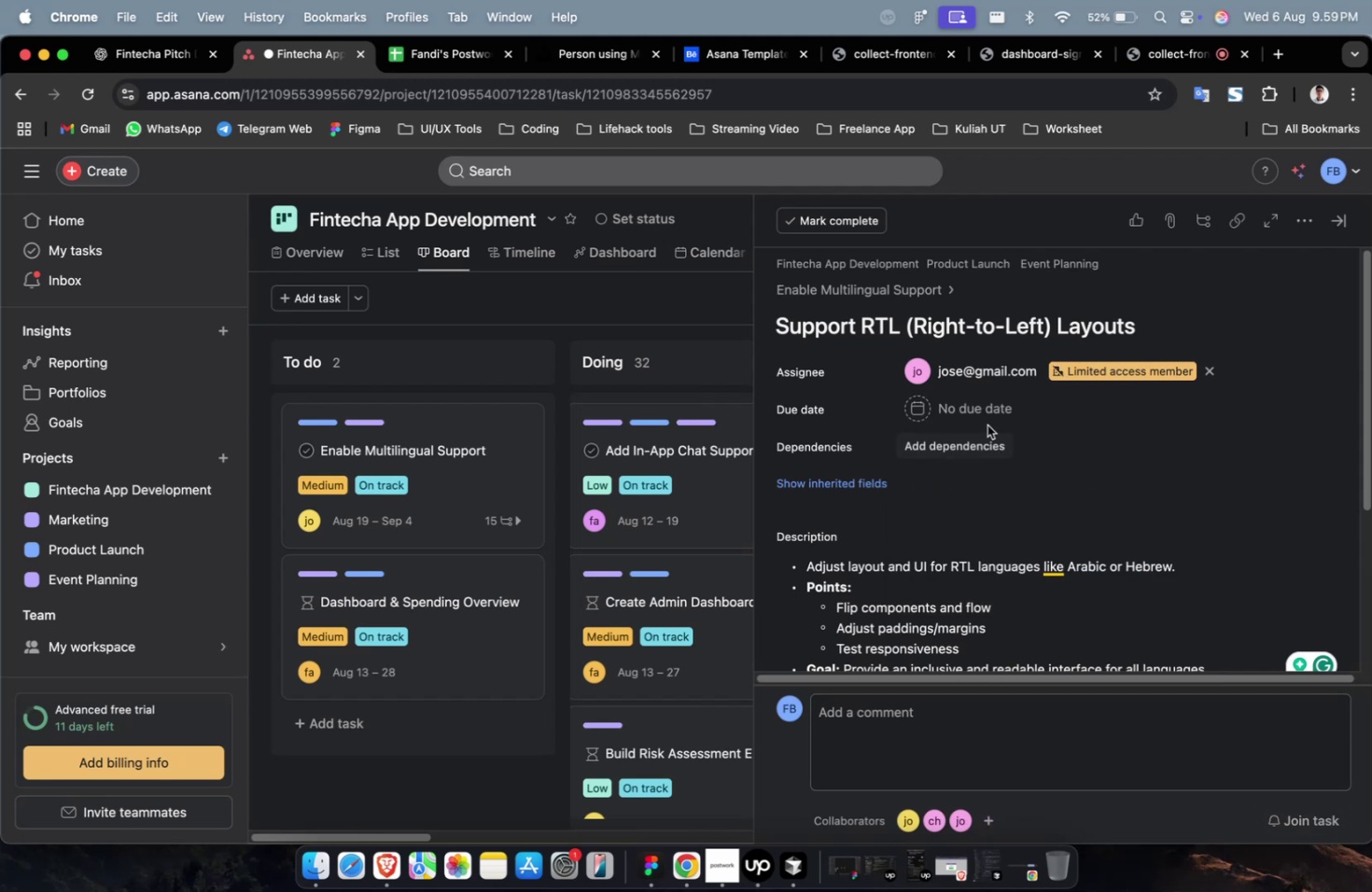 
double_click([987, 425])
 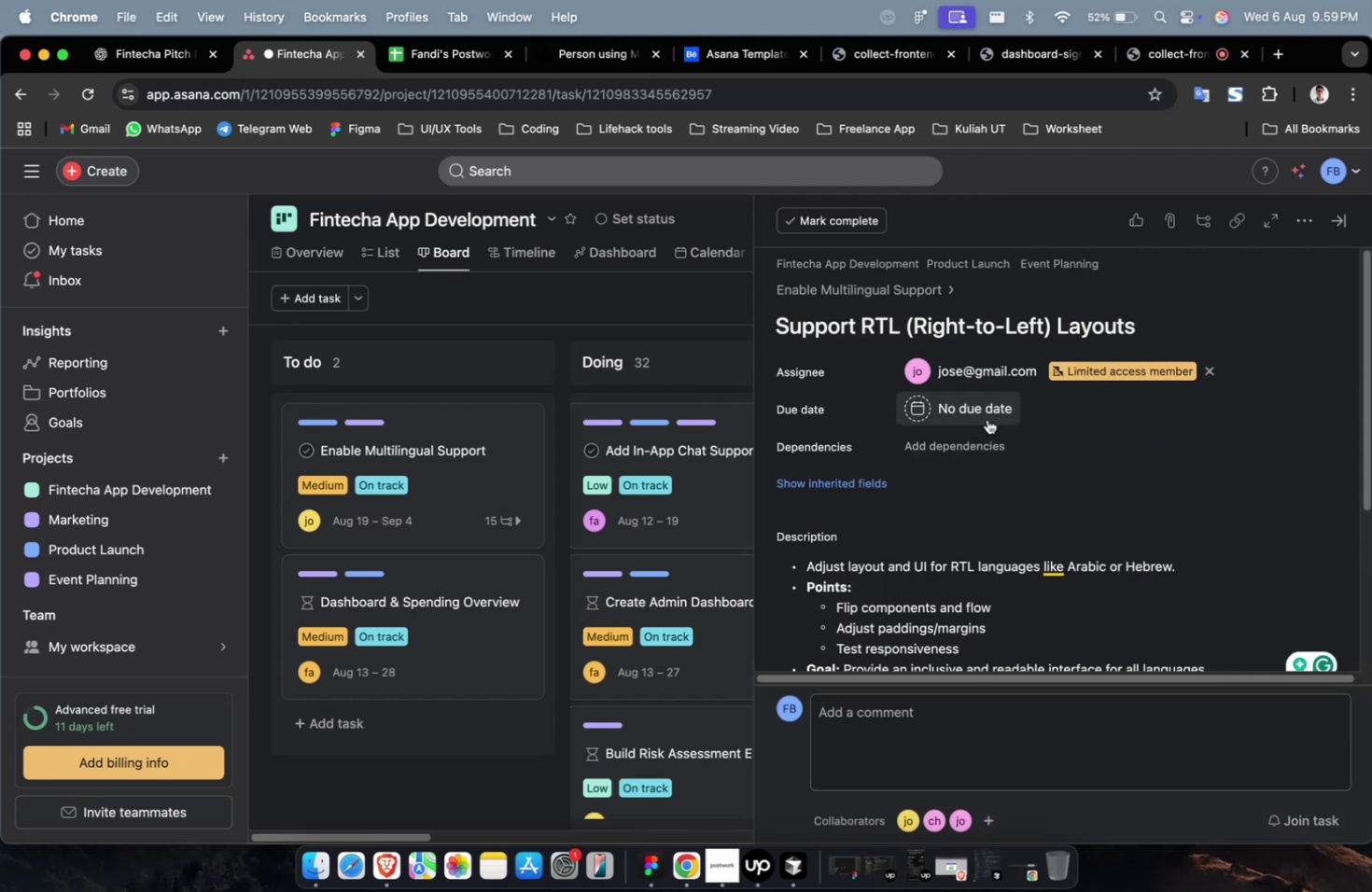 
triple_click([987, 419])
 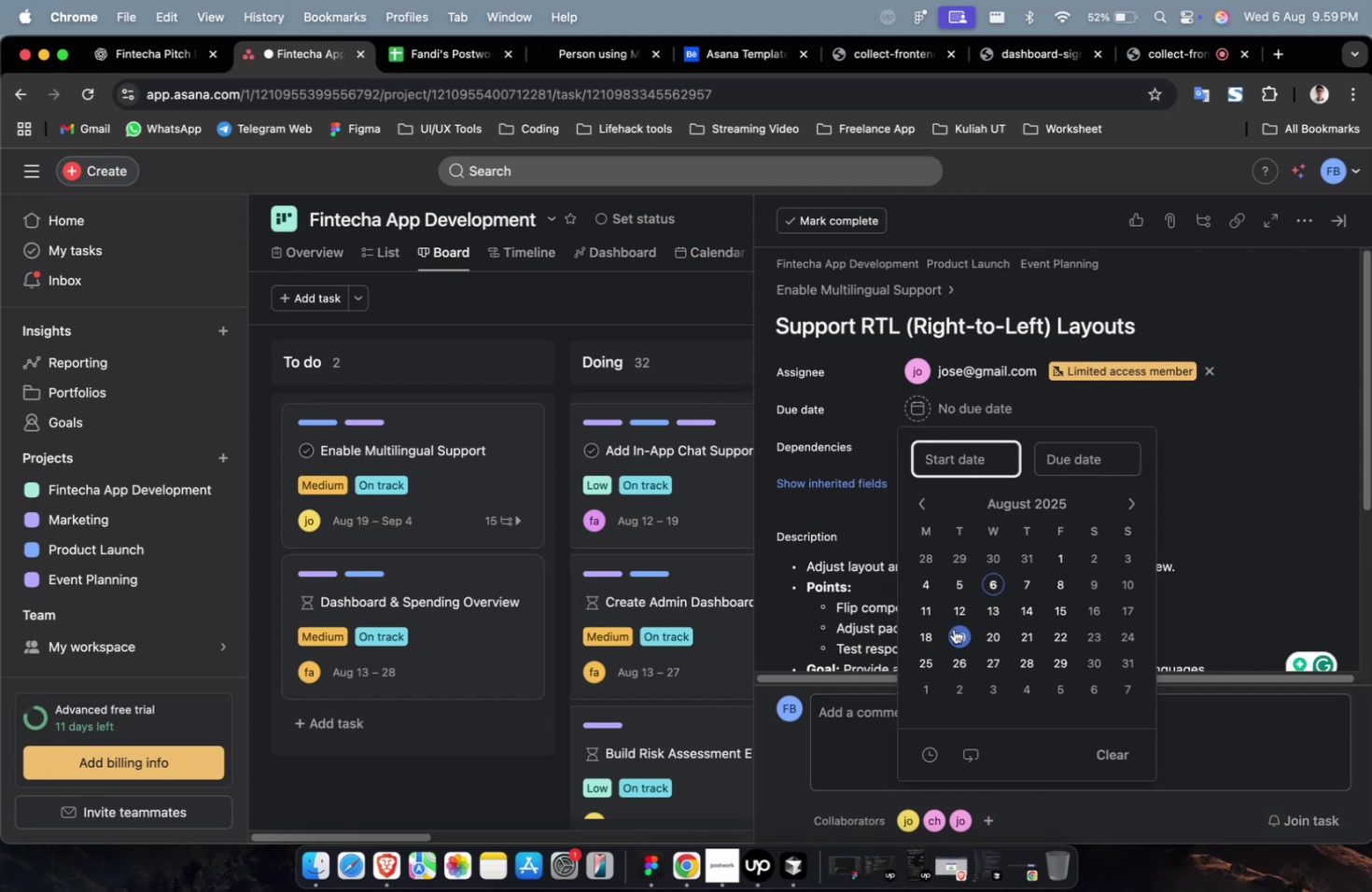 
left_click([953, 628])
 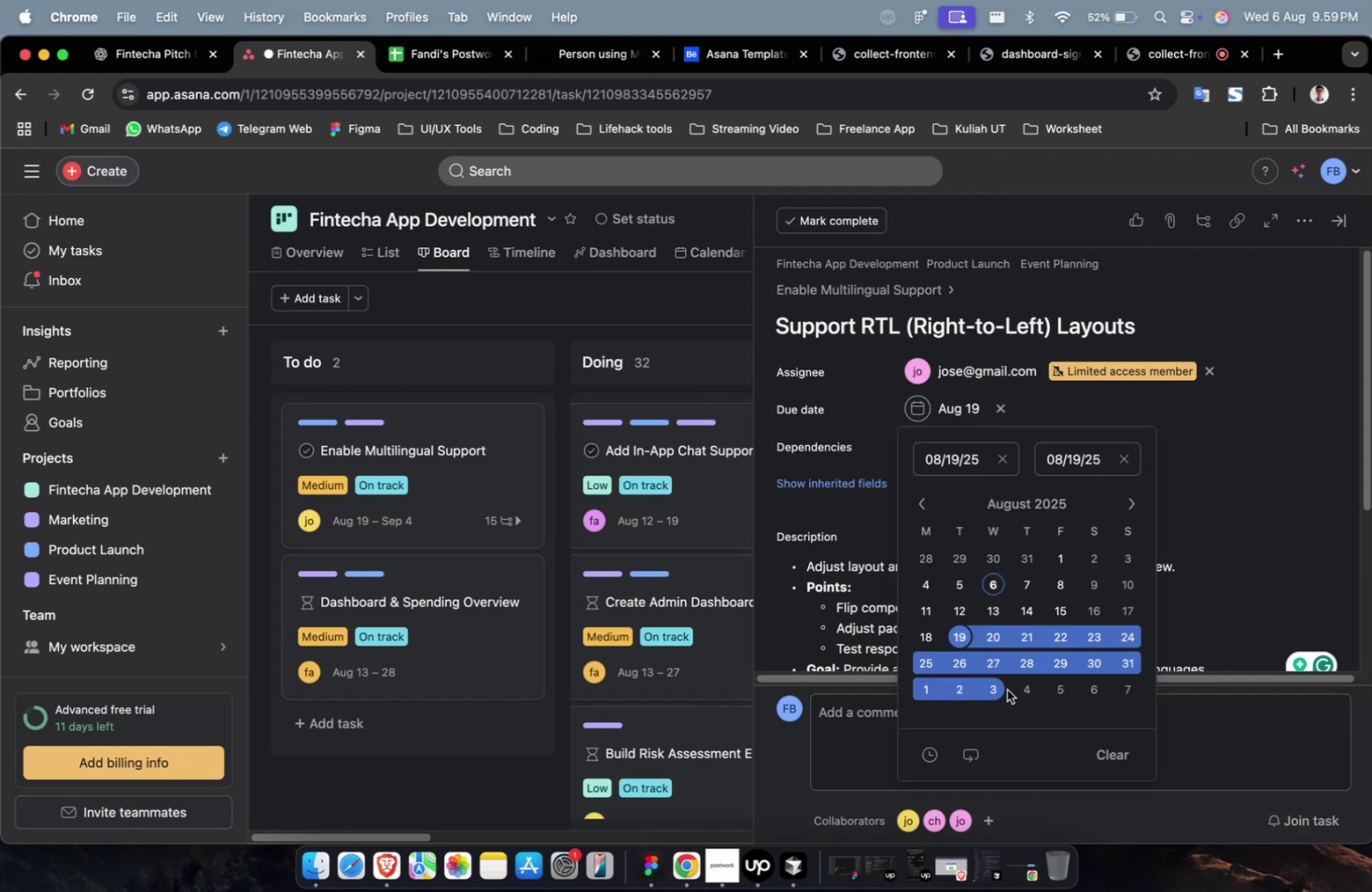 
left_click([999, 690])
 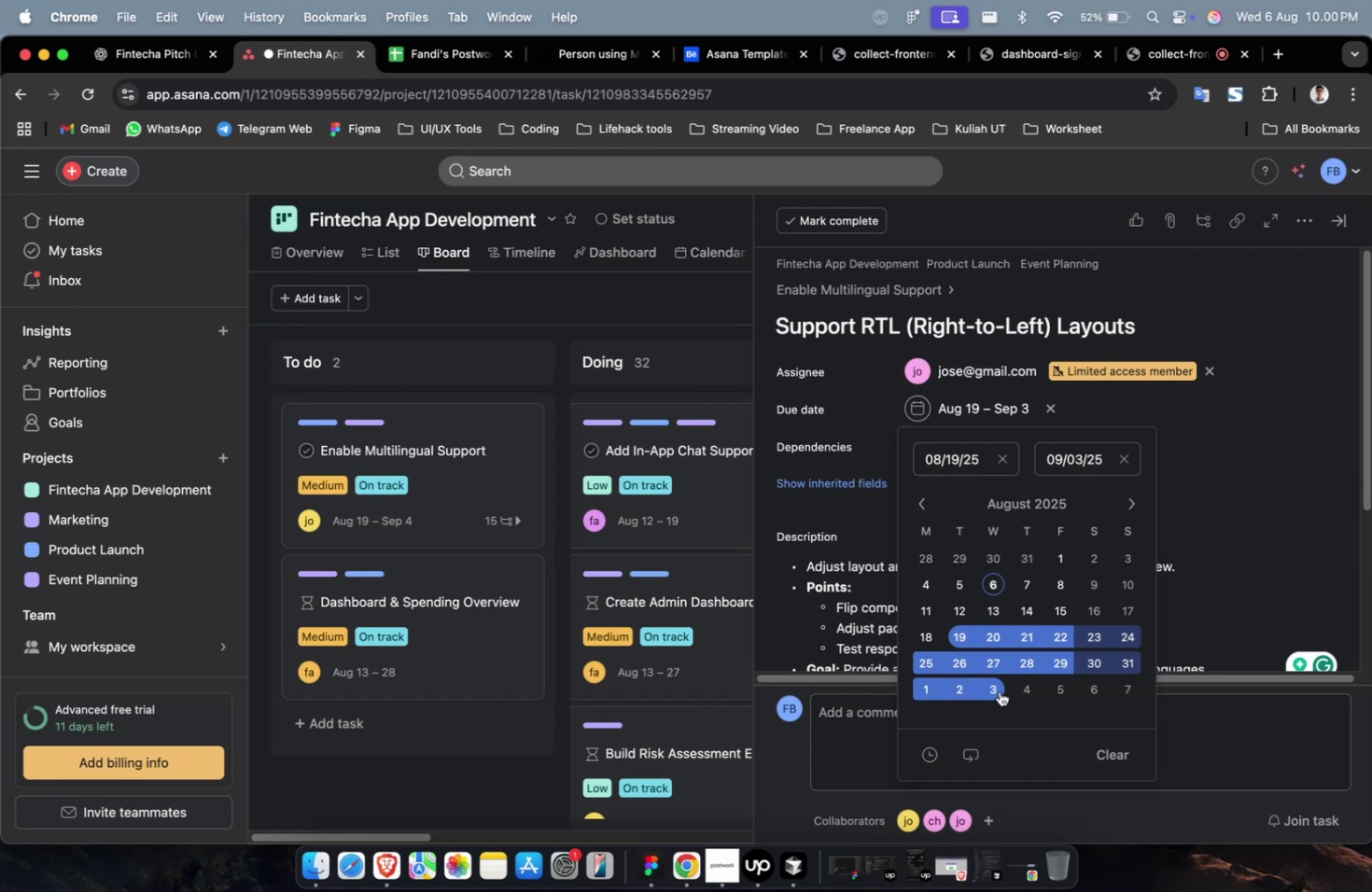 
scroll: coordinate [1096, 590], scroll_direction: down, amount: 2.0
 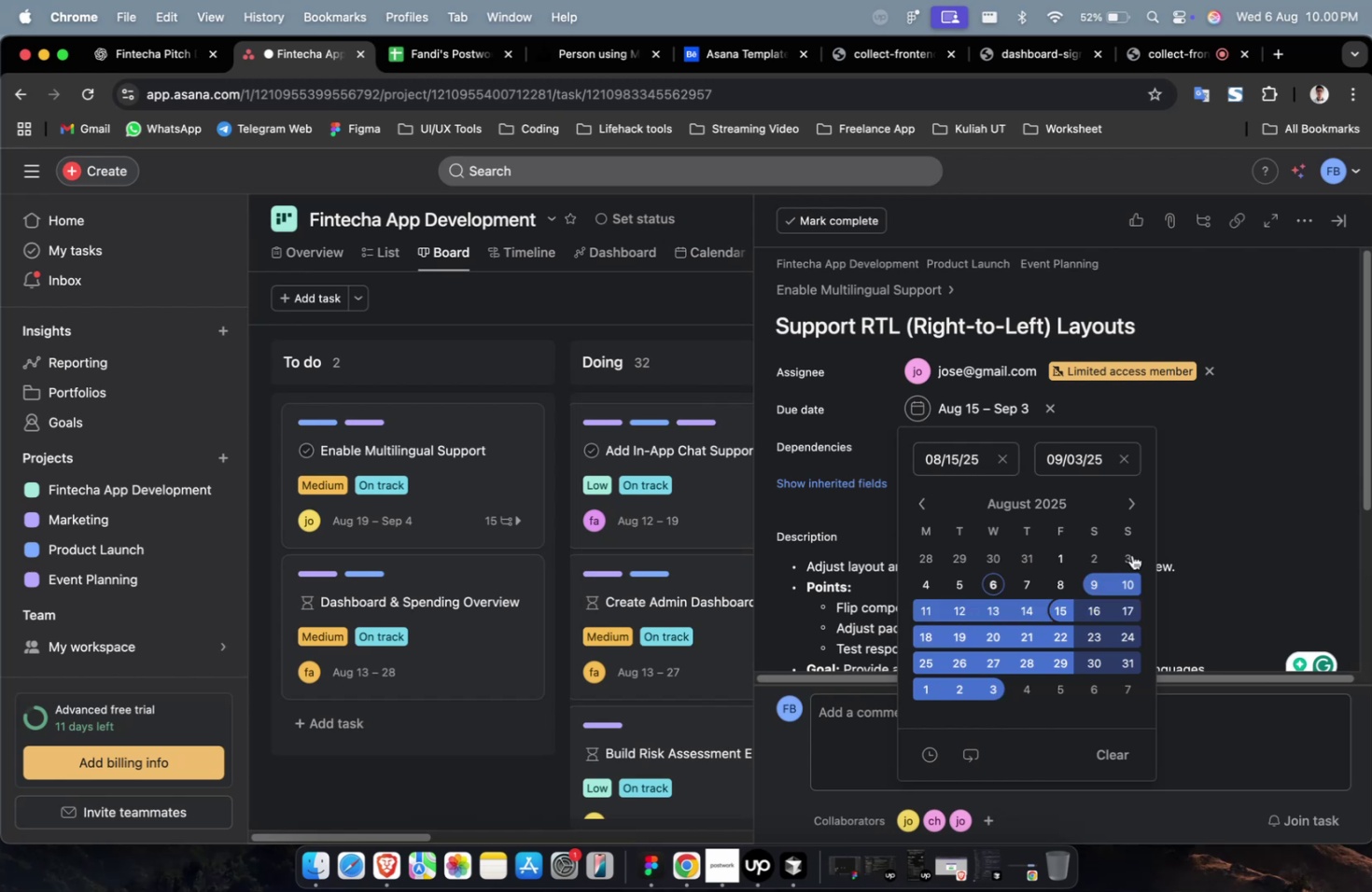 
double_click([1208, 512])
 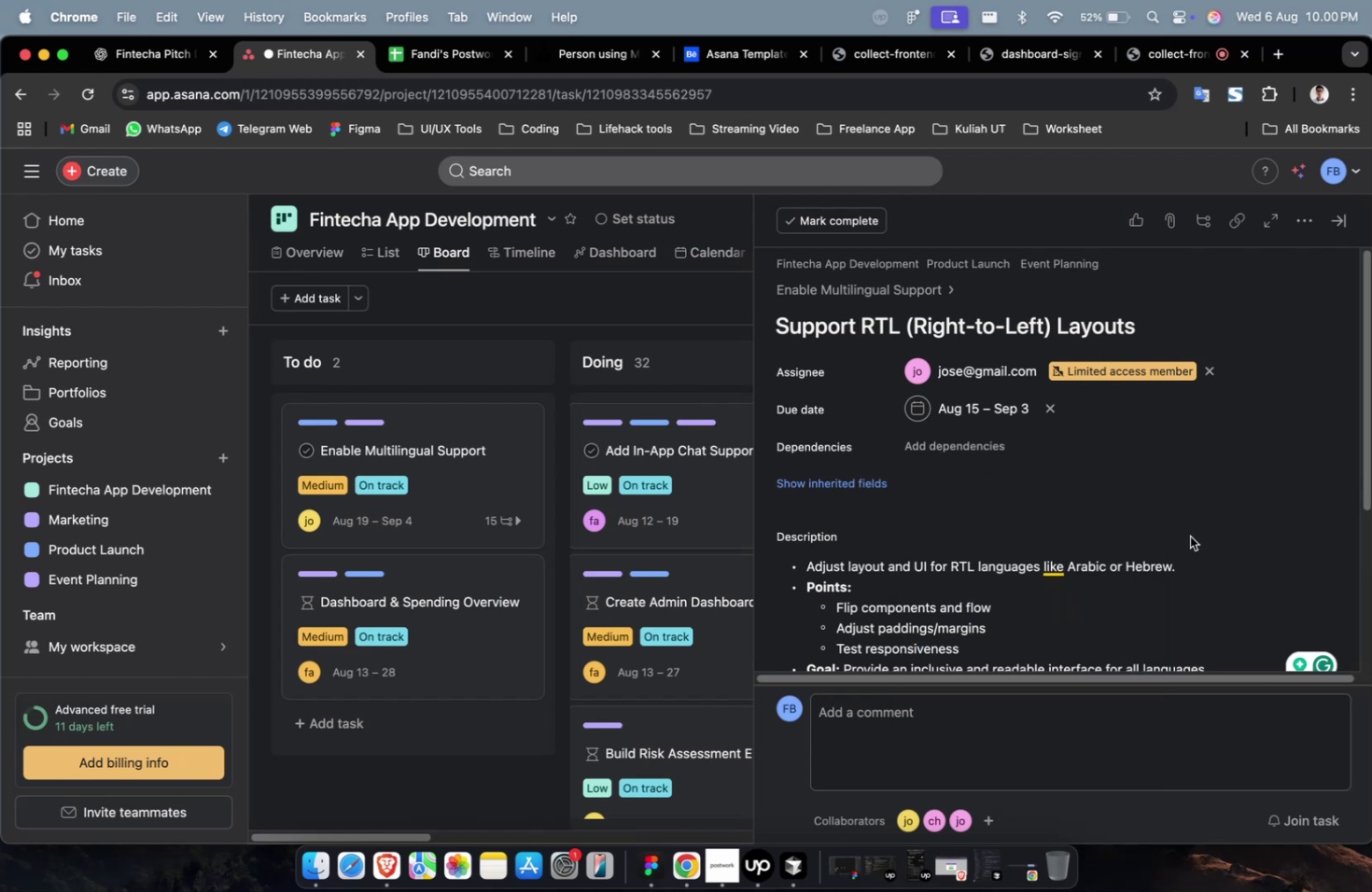 
scroll: coordinate [1186, 539], scroll_direction: down, amount: 4.0
 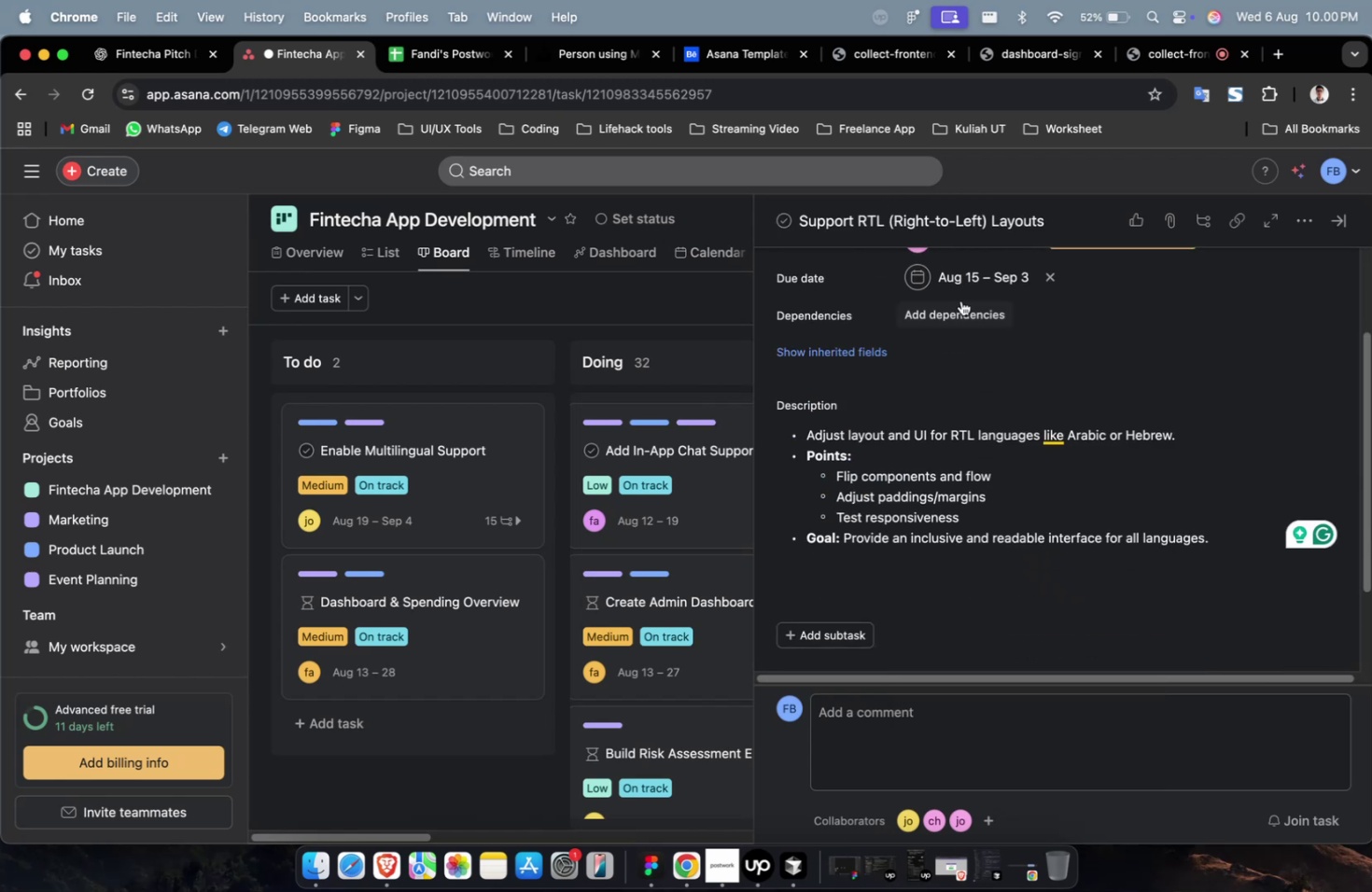 
left_click([959, 299])
 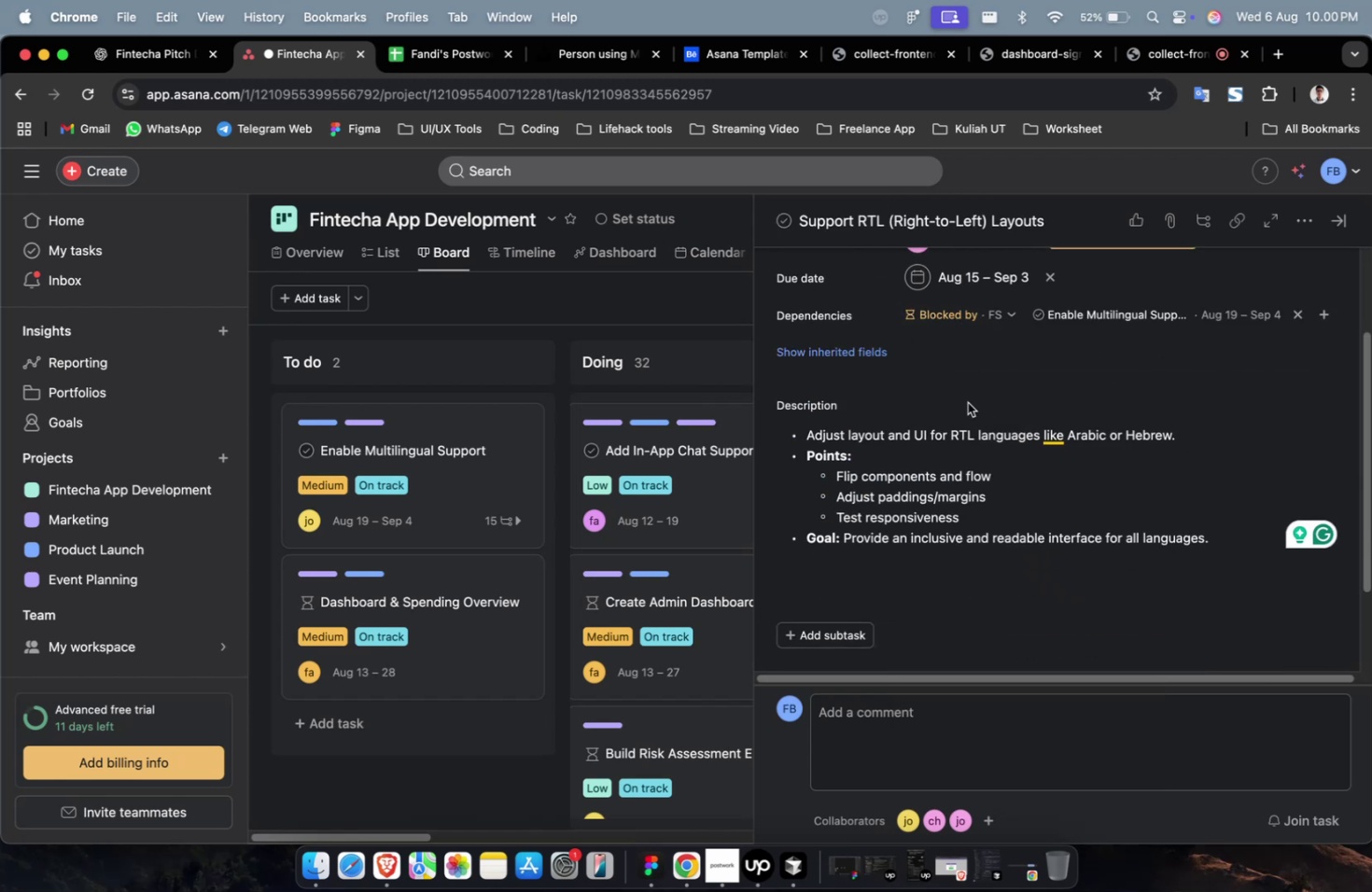 
double_click([870, 354])
 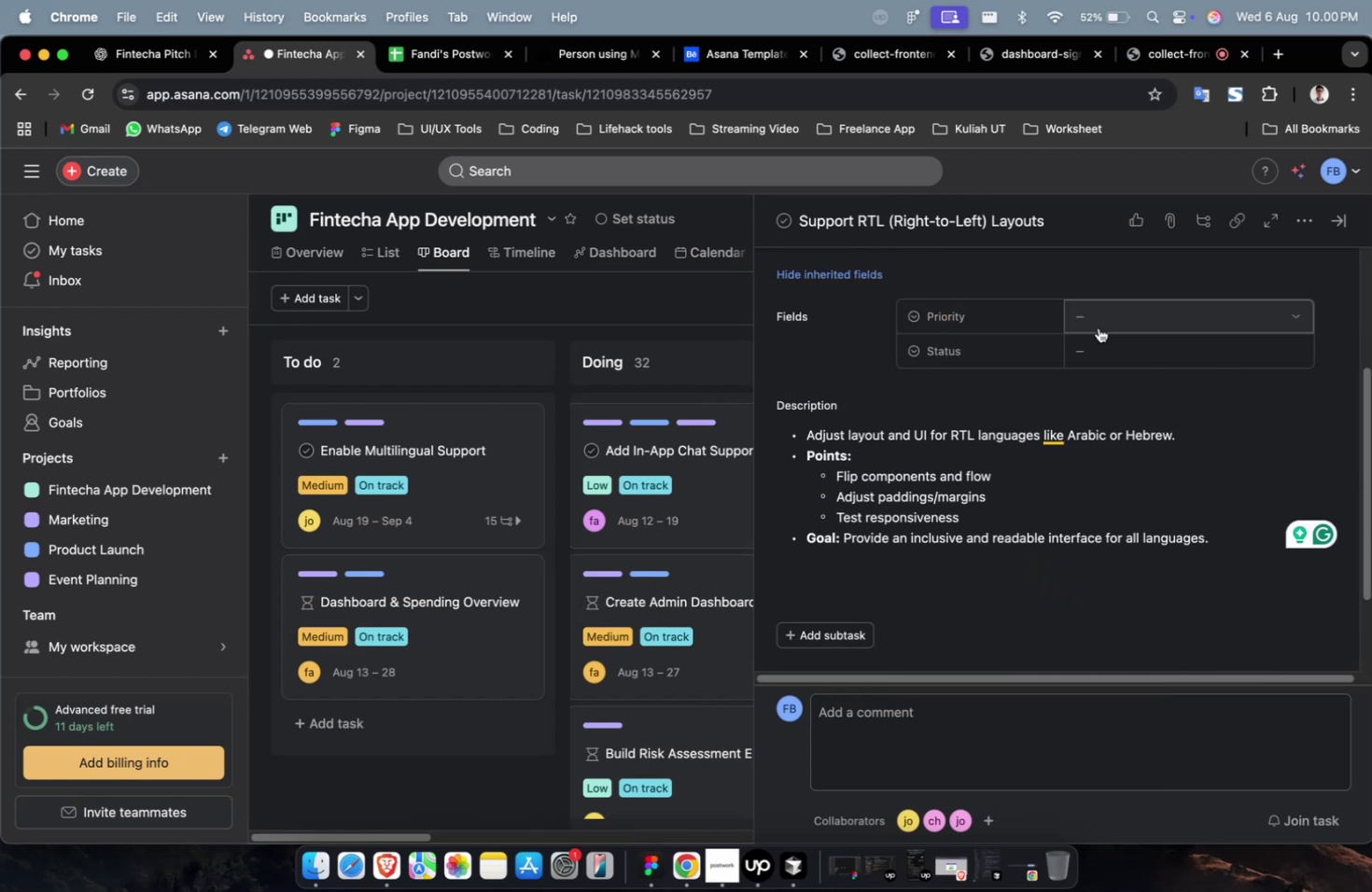 
triple_click([1098, 328])
 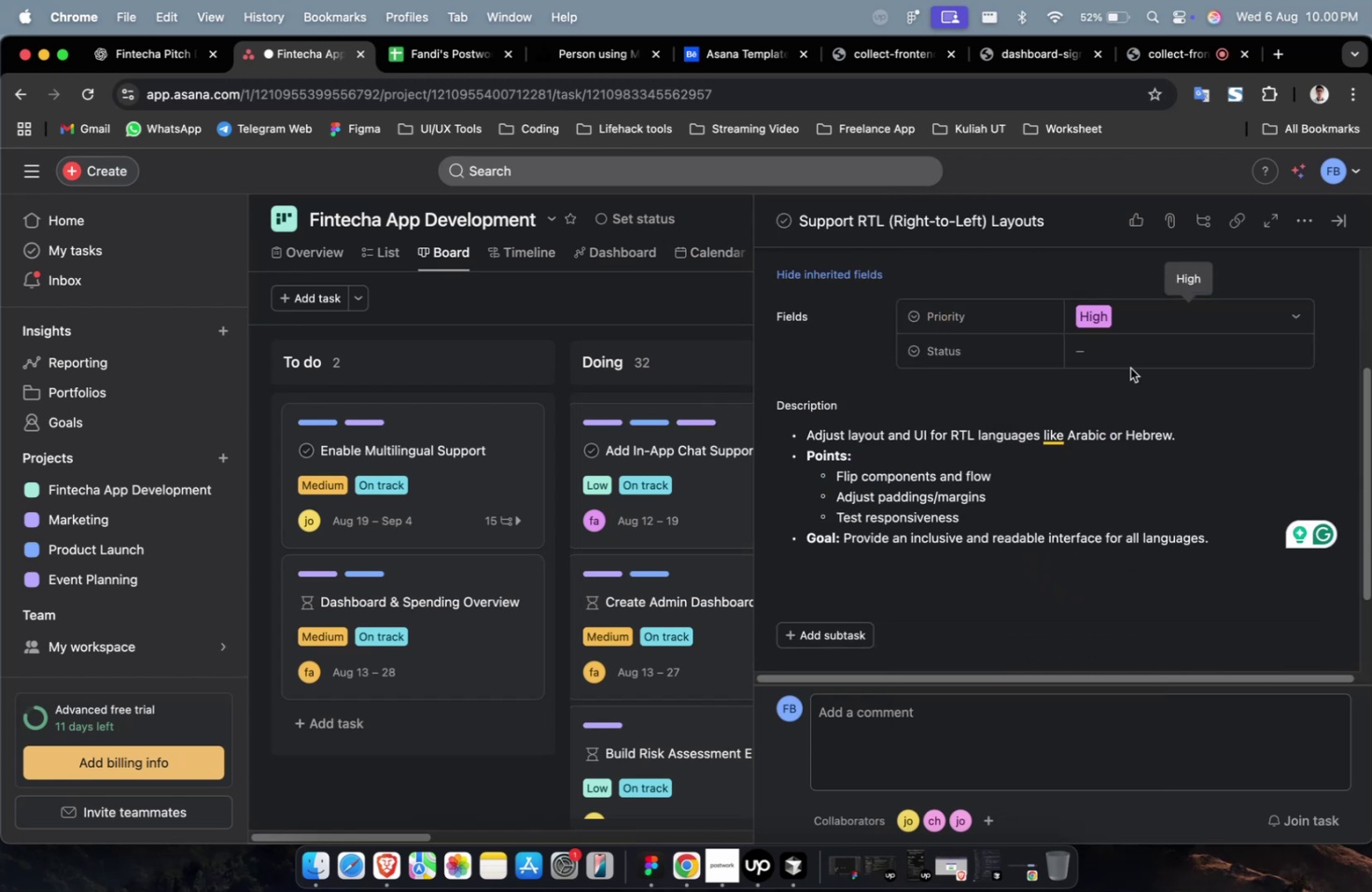 
triple_click([1129, 357])
 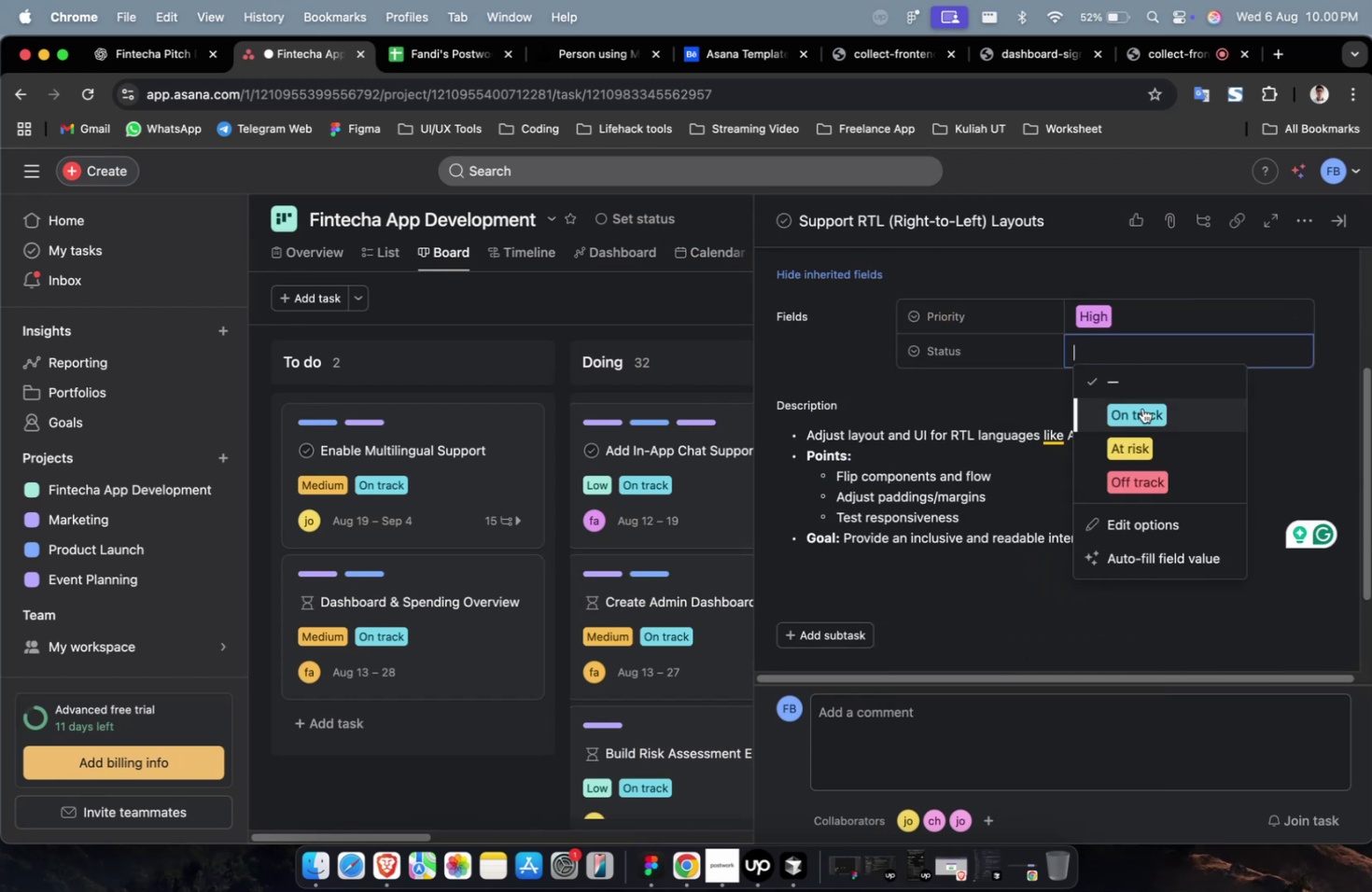 
triple_click([1141, 408])
 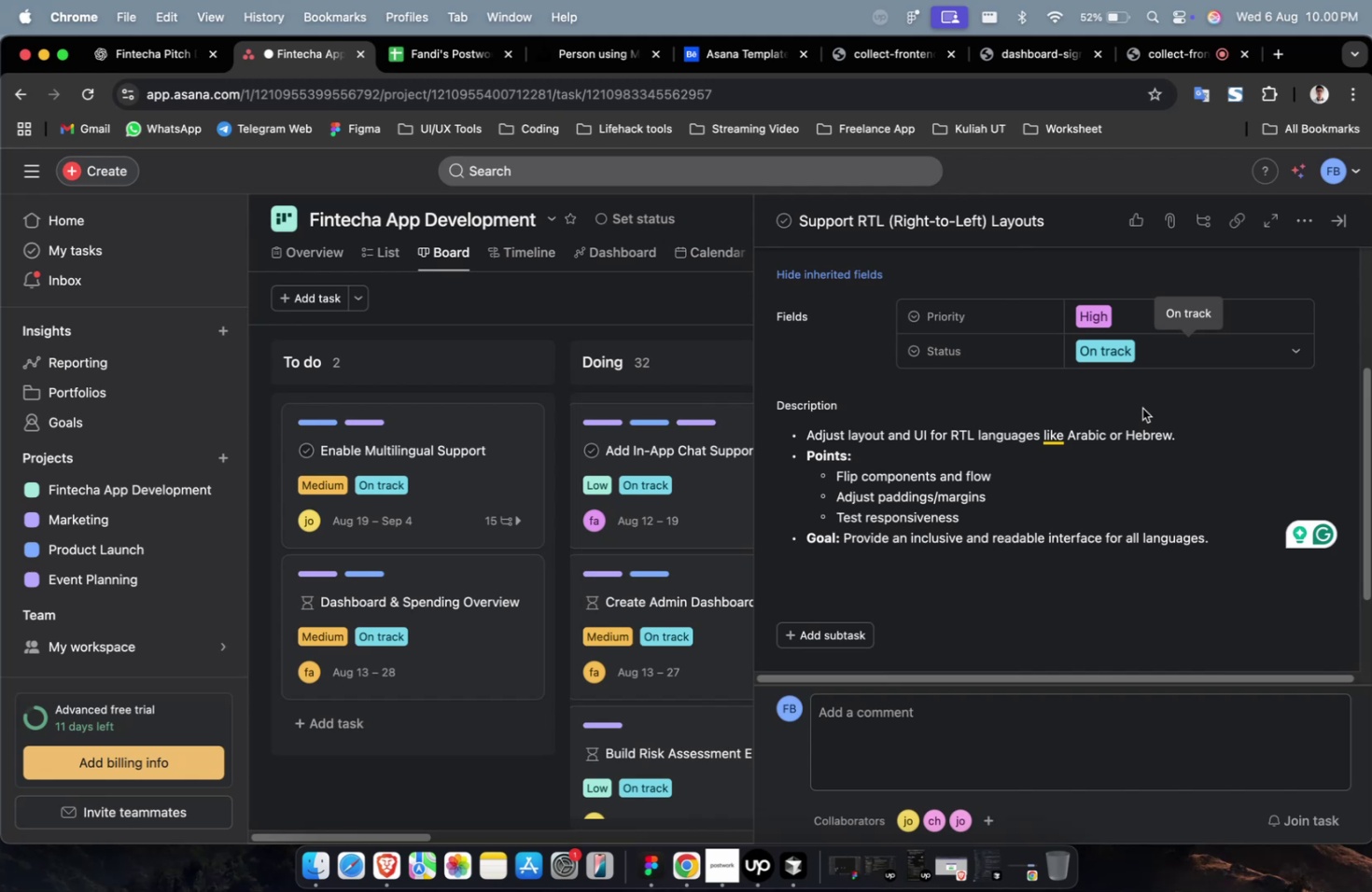 
scroll: coordinate [1140, 430], scroll_direction: up, amount: 1.0
 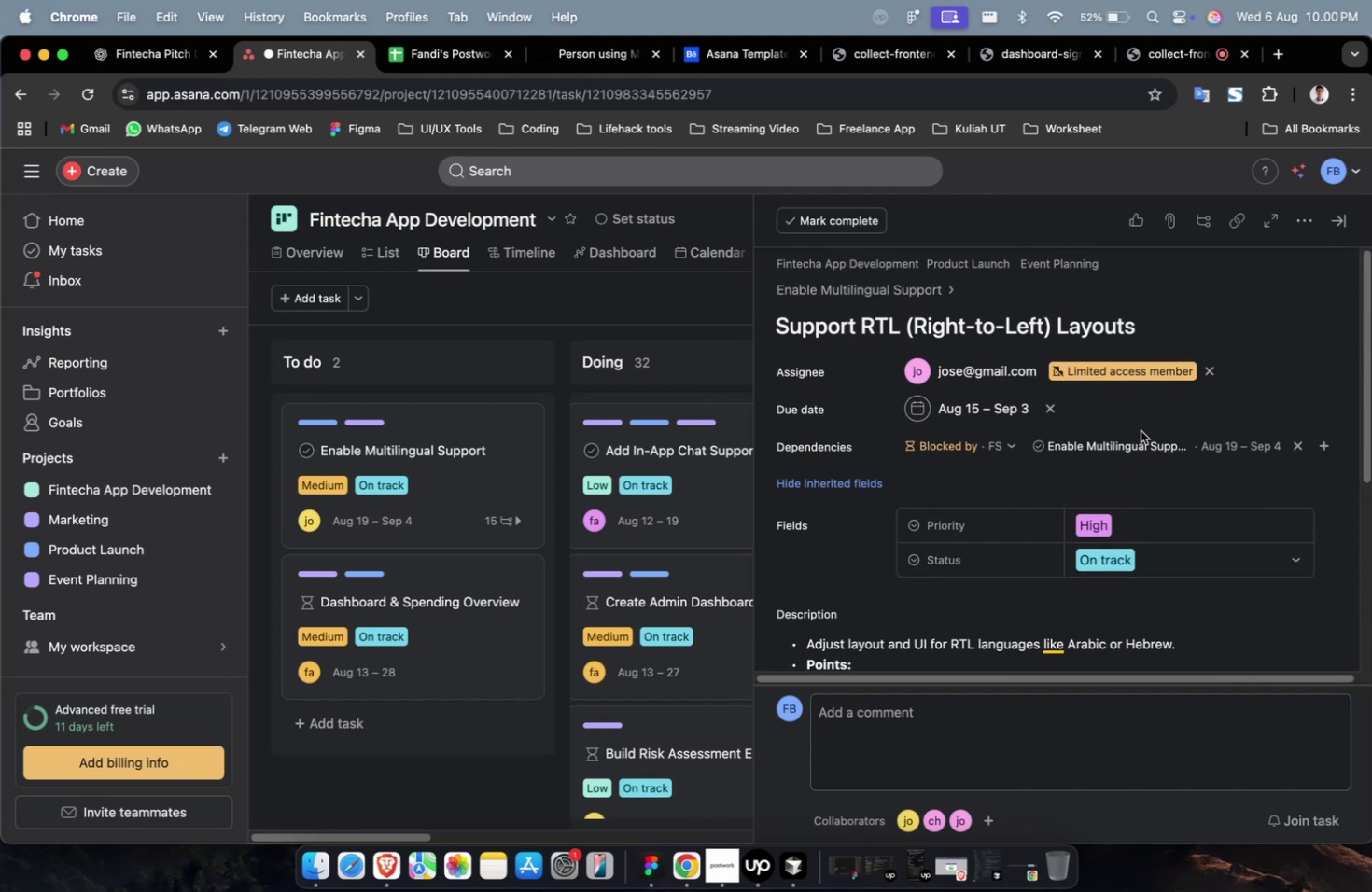 
scroll: coordinate [1140, 430], scroll_direction: down, amount: 18.0
 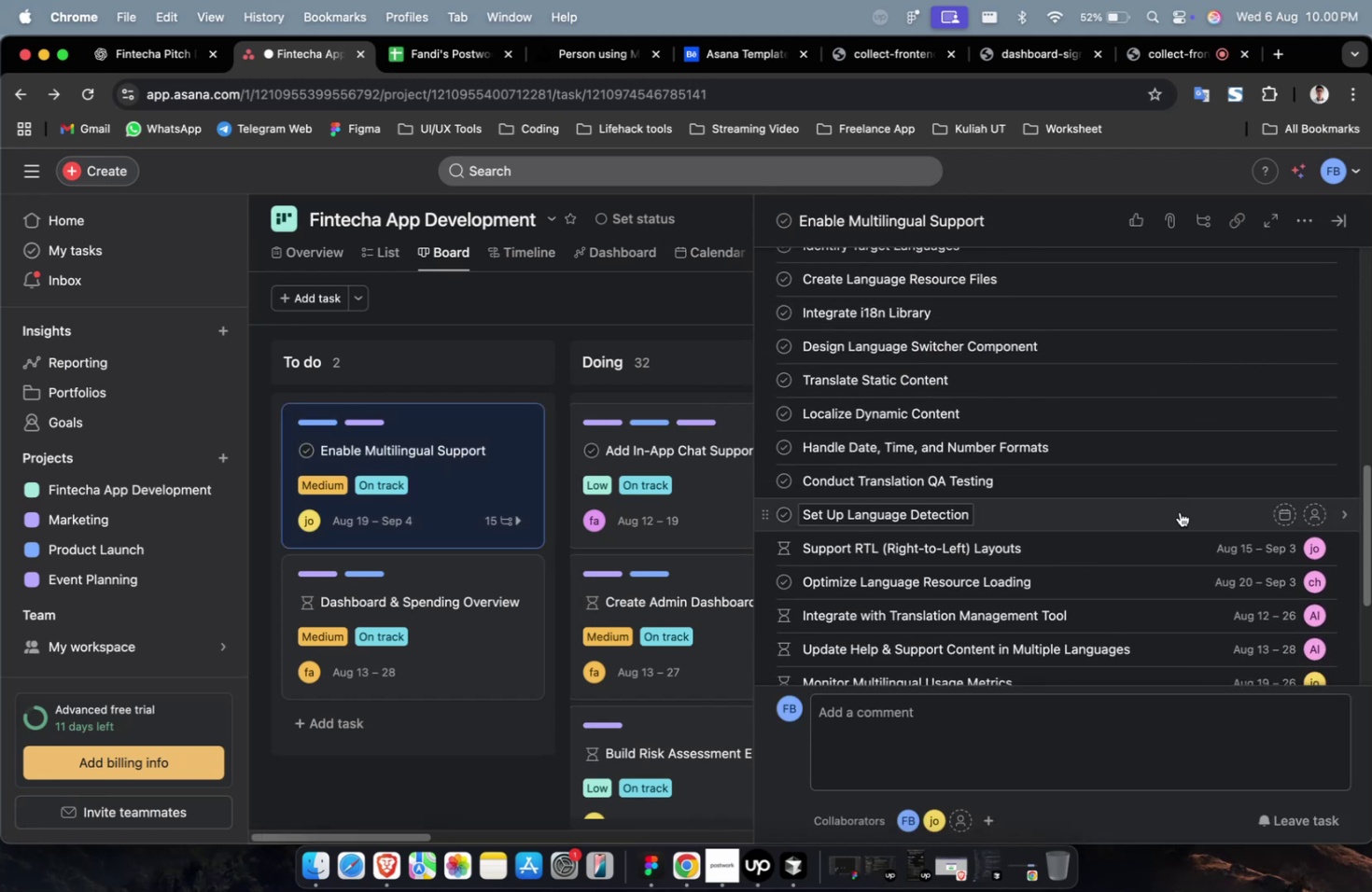 
left_click([1179, 511])
 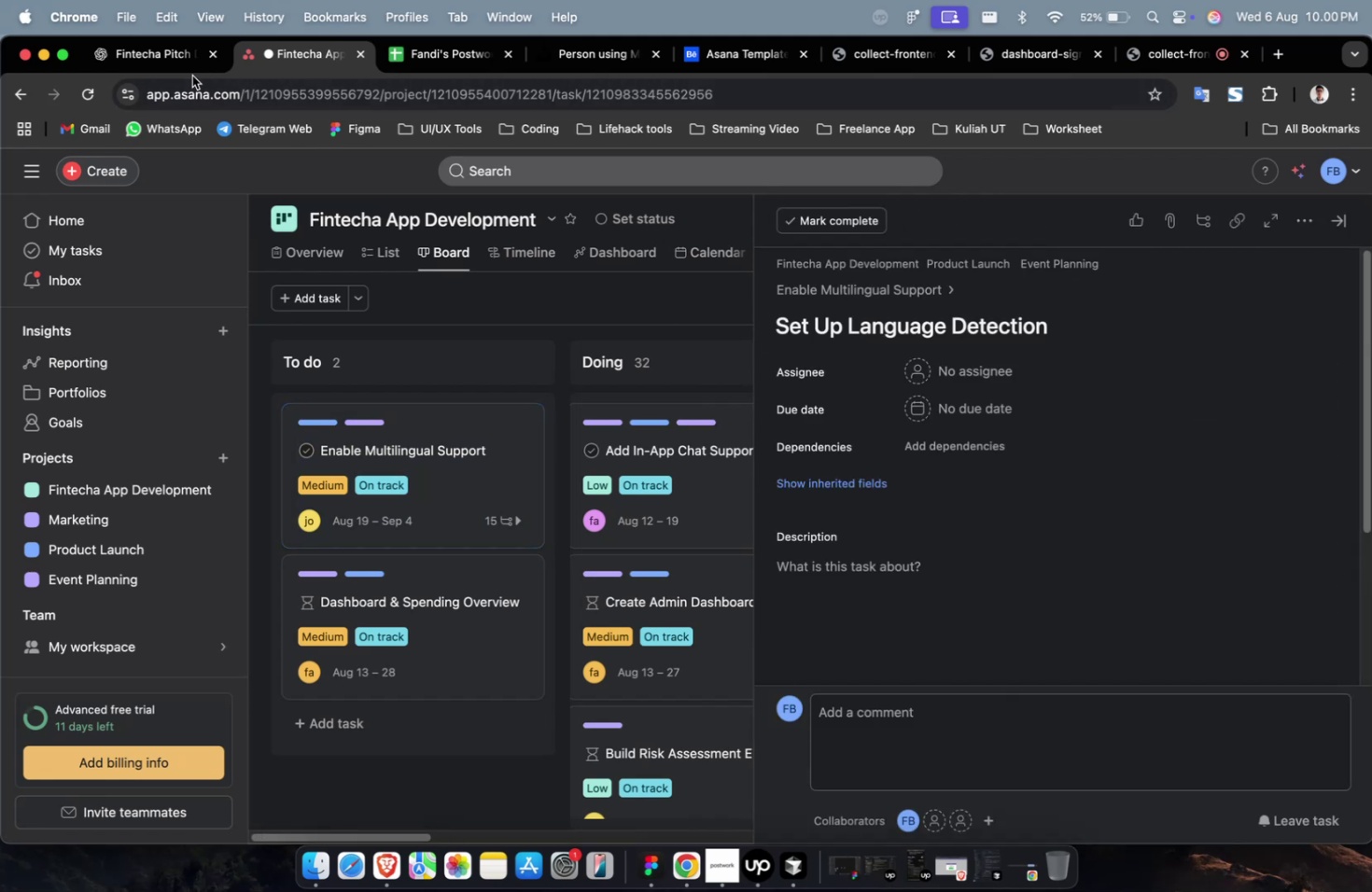 
double_click([177, 60])
 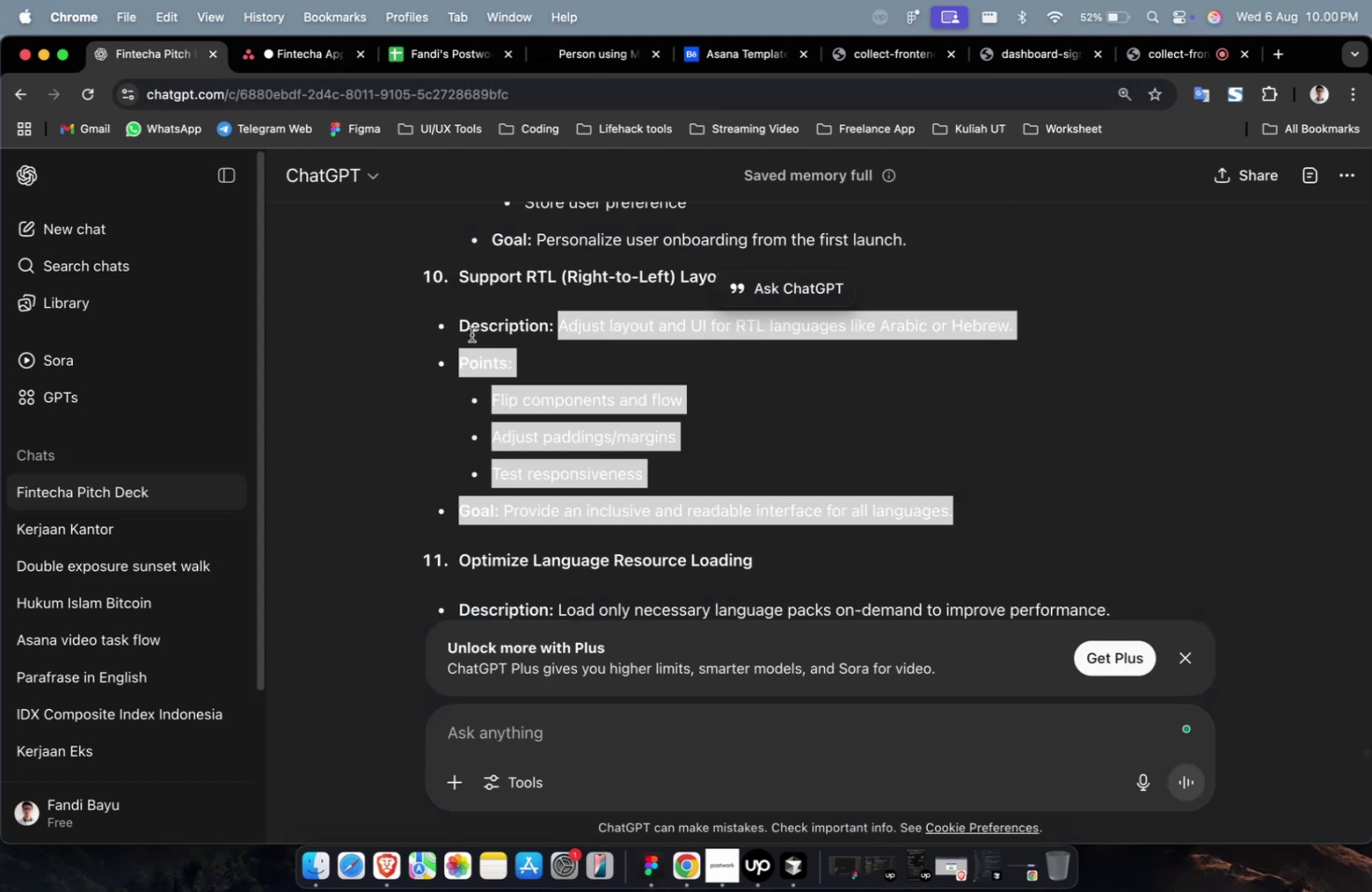 
scroll: coordinate [676, 432], scroll_direction: up, amount: 6.0
 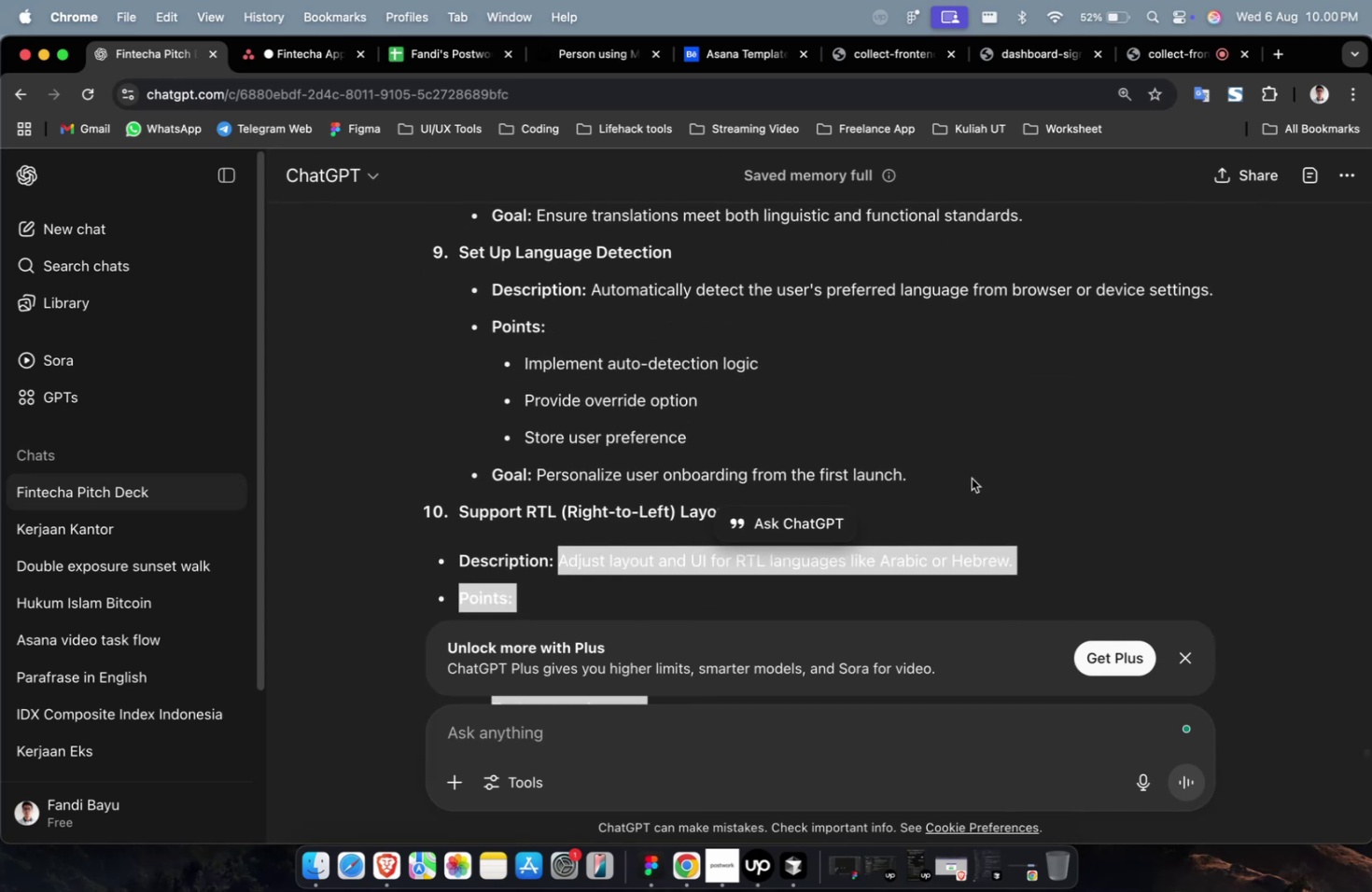 
left_click([971, 478])
 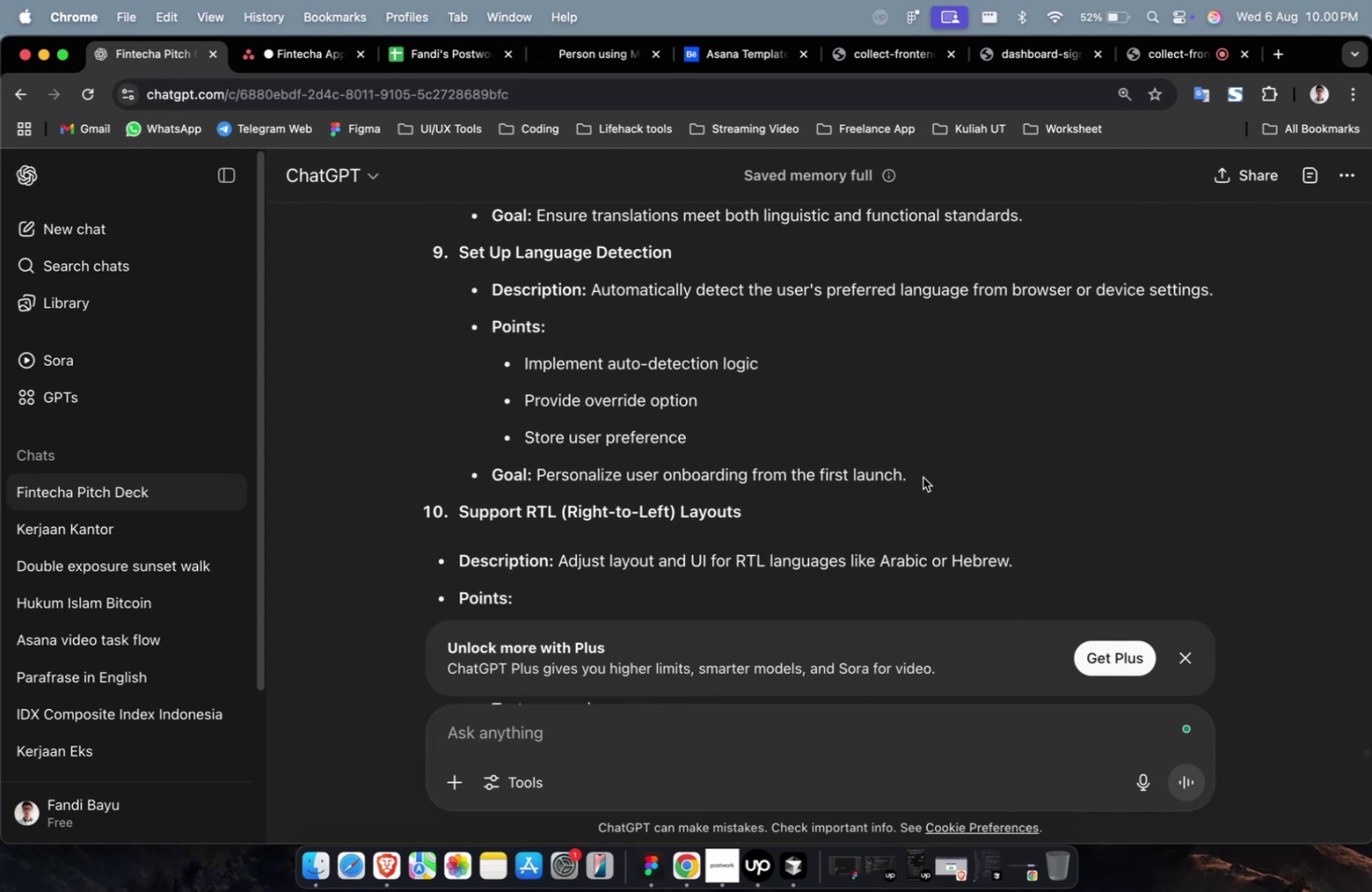 
scroll: coordinate [921, 480], scroll_direction: up, amount: 2.0
 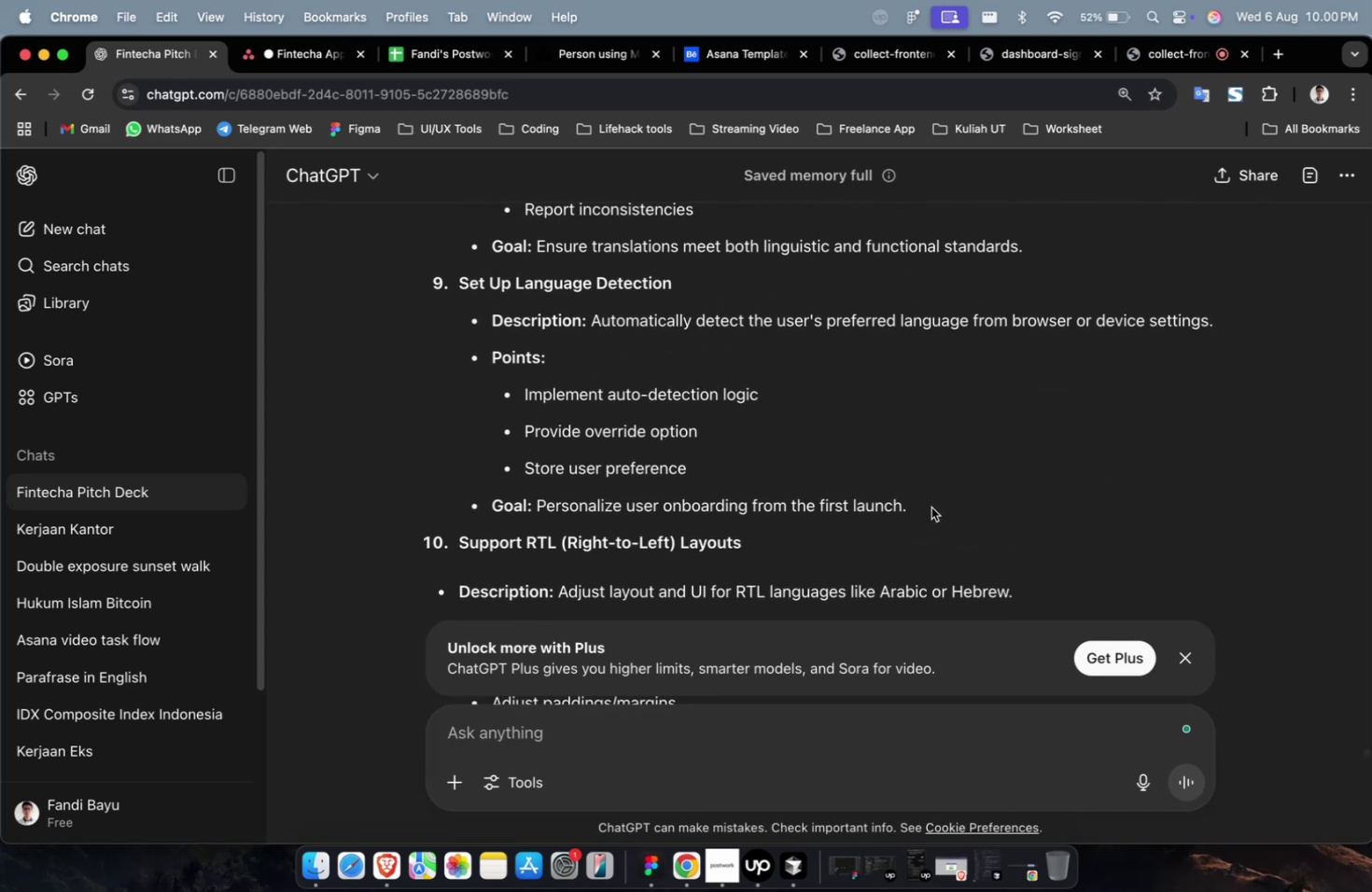 
left_click_drag(start_coordinate=[931, 507], to_coordinate=[595, 321])
 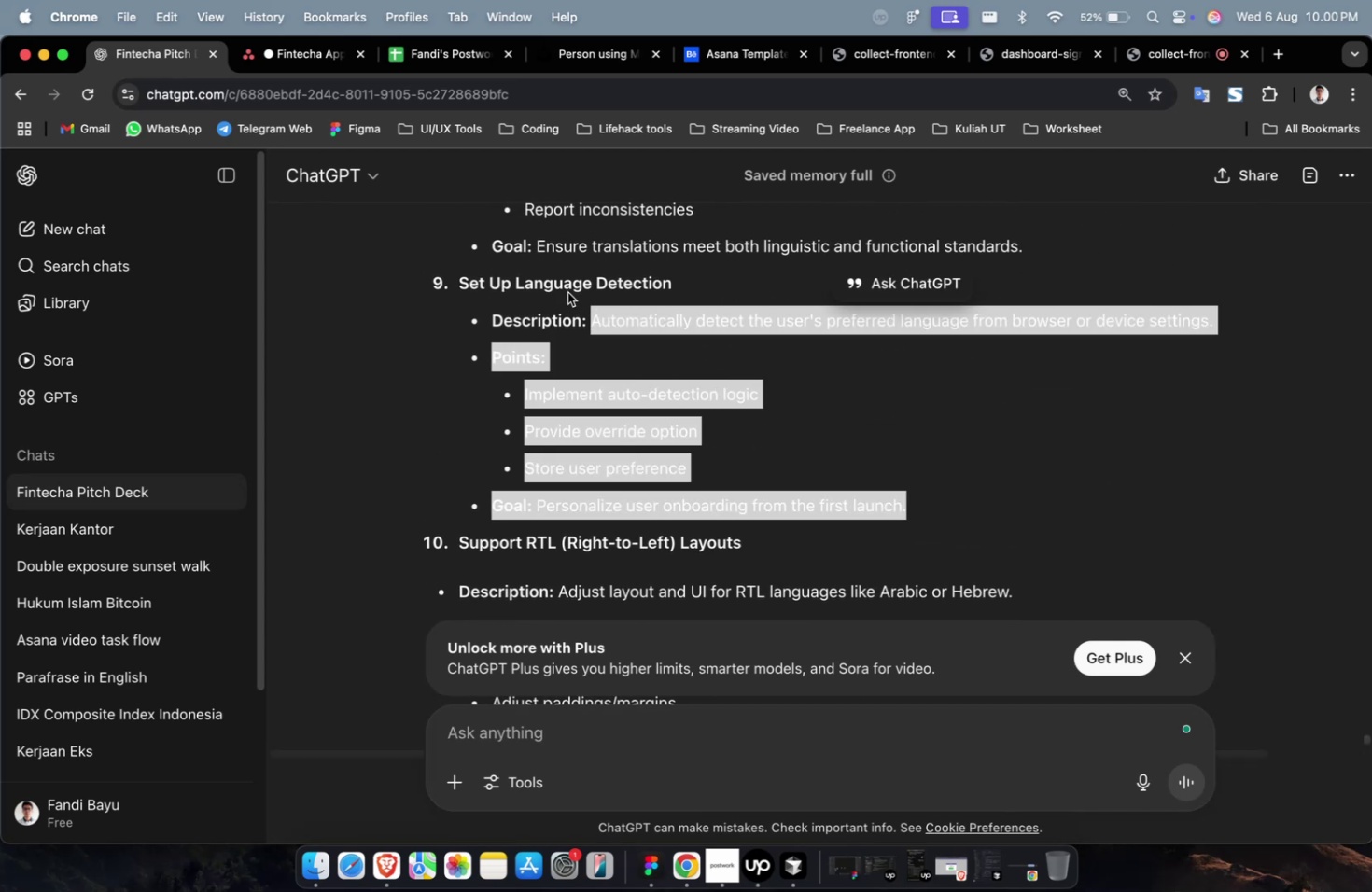 
key(Meta+CommandLeft)
 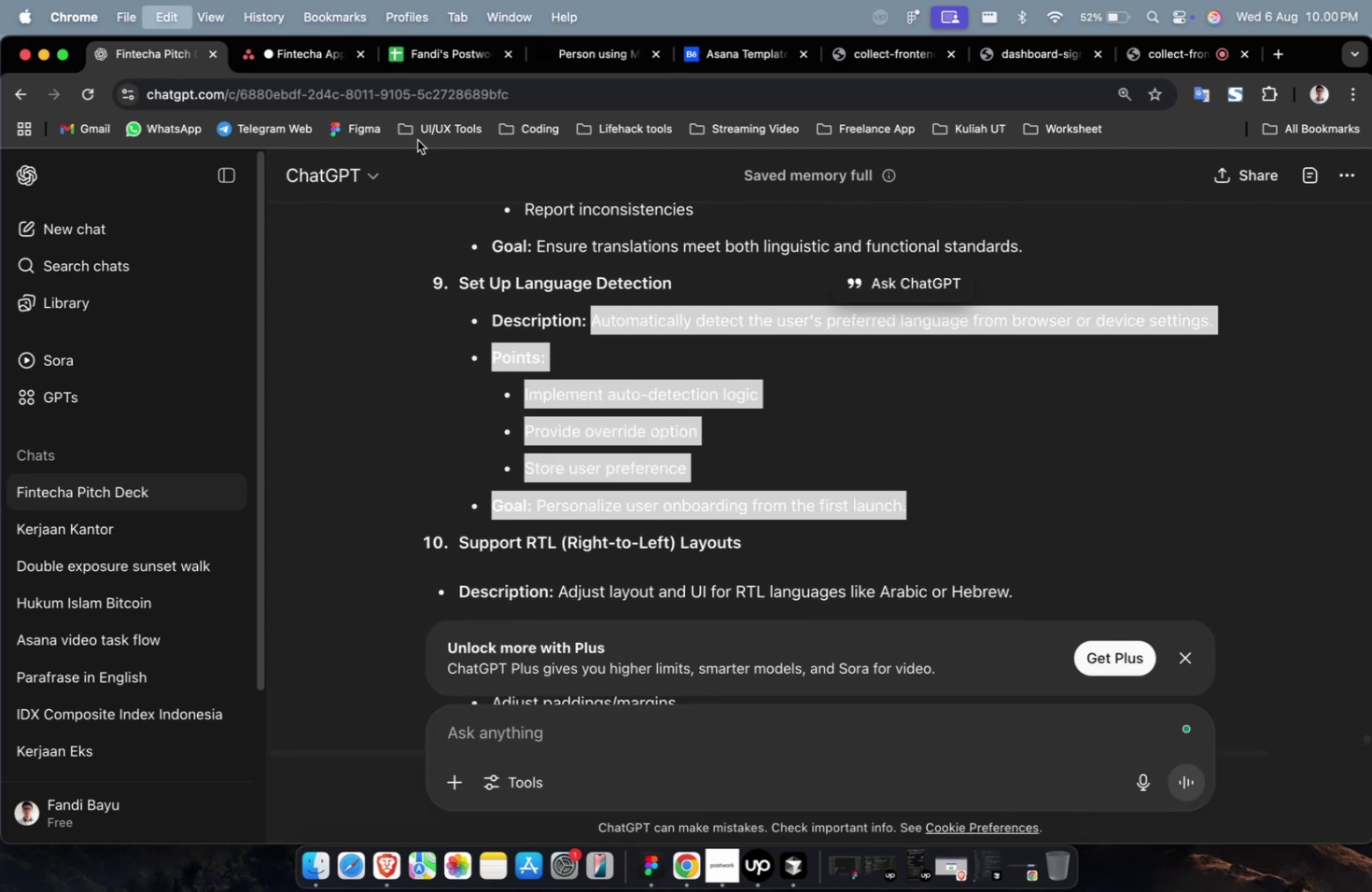 
key(Meta+C)
 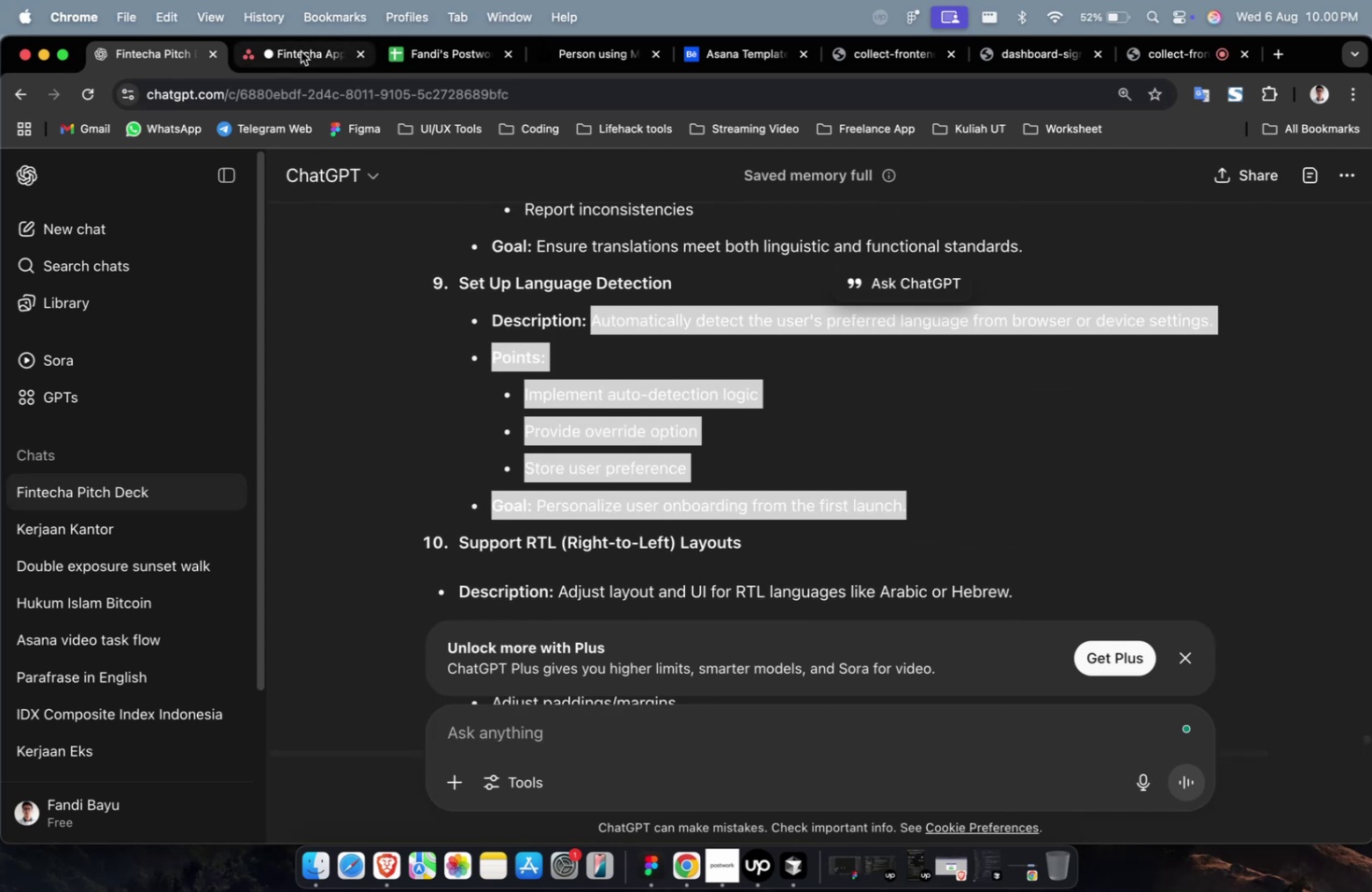 
left_click([301, 51])
 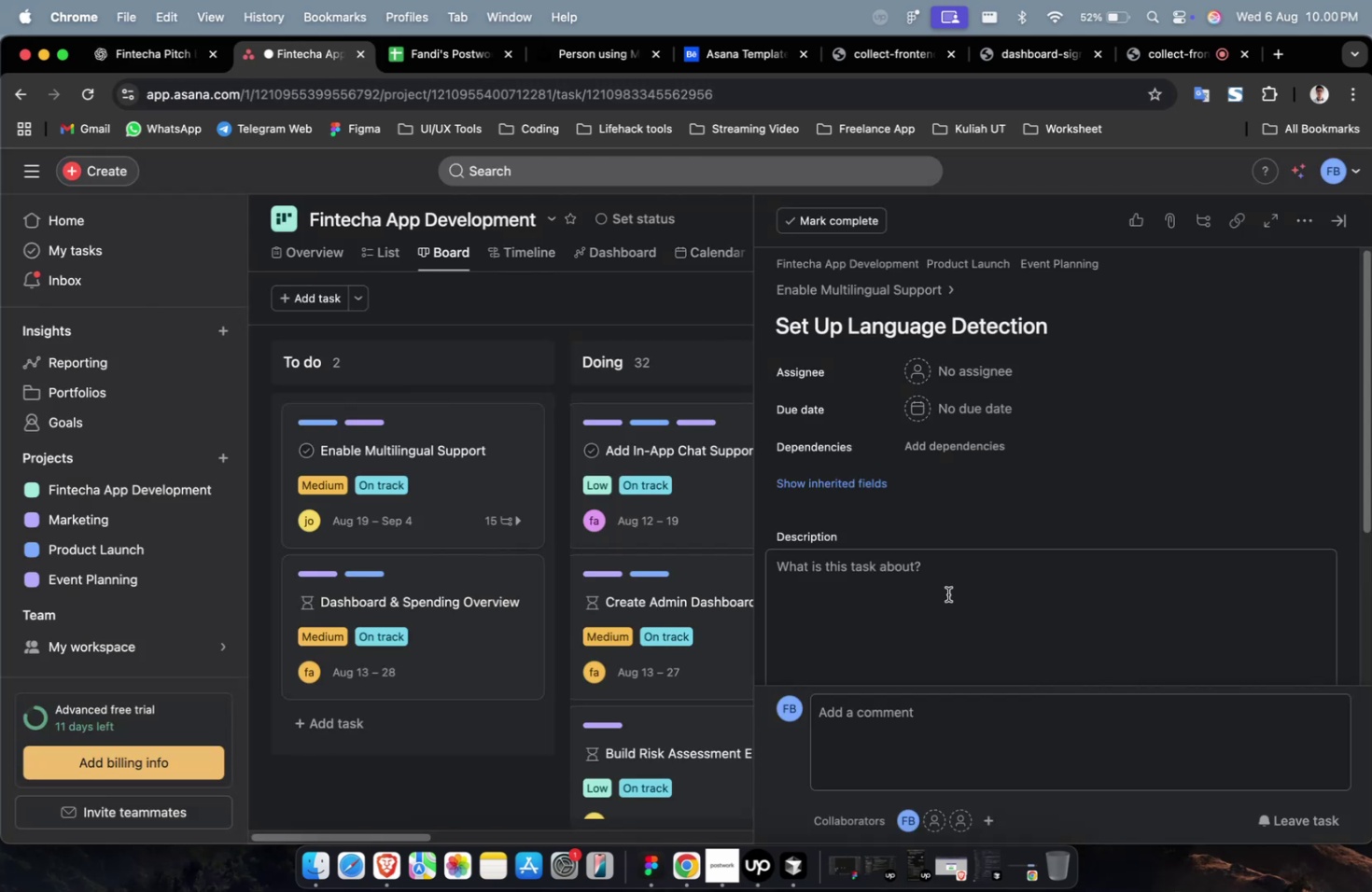 
left_click([948, 598])
 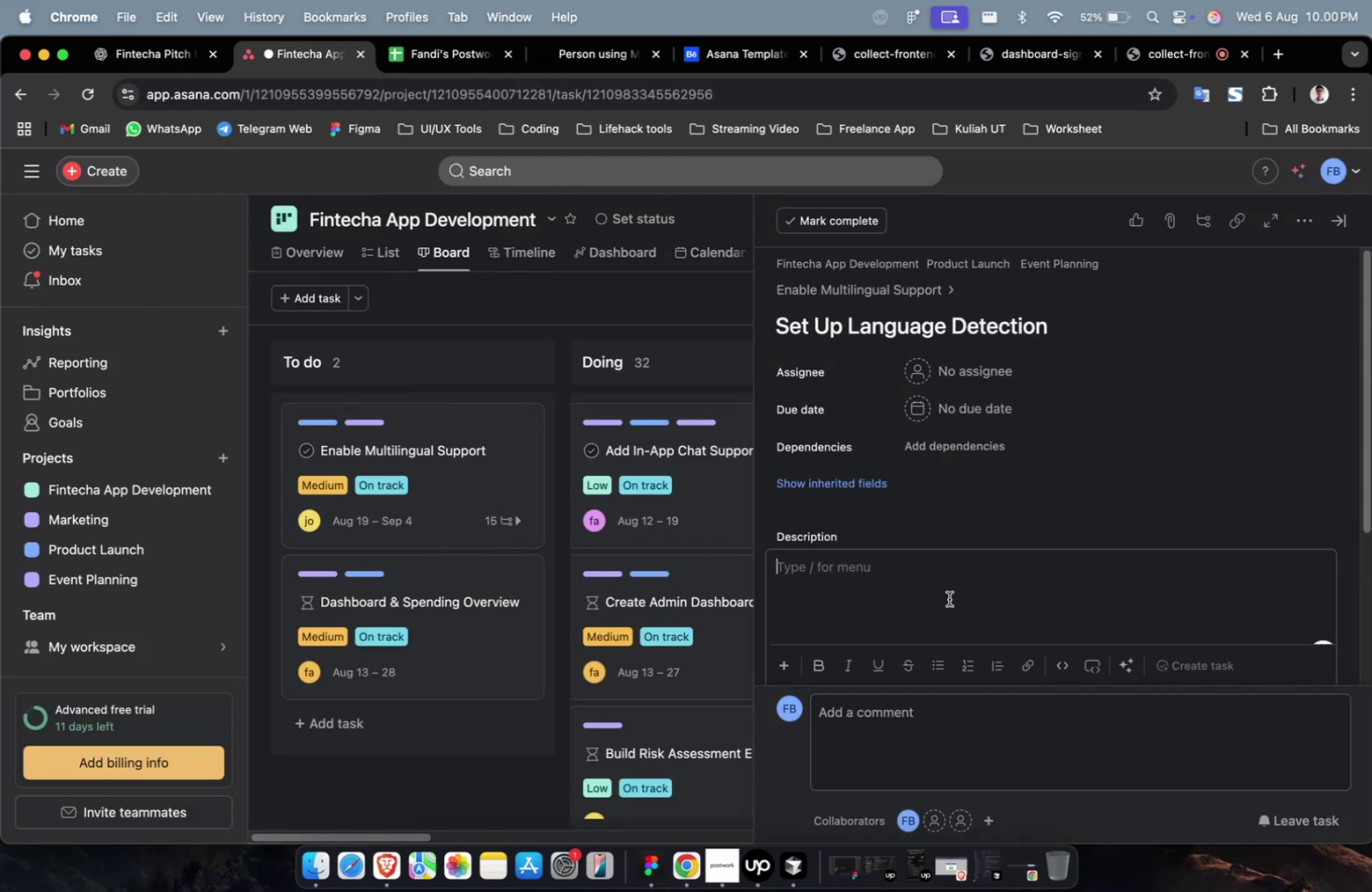 
key(Meta+CommandLeft)
 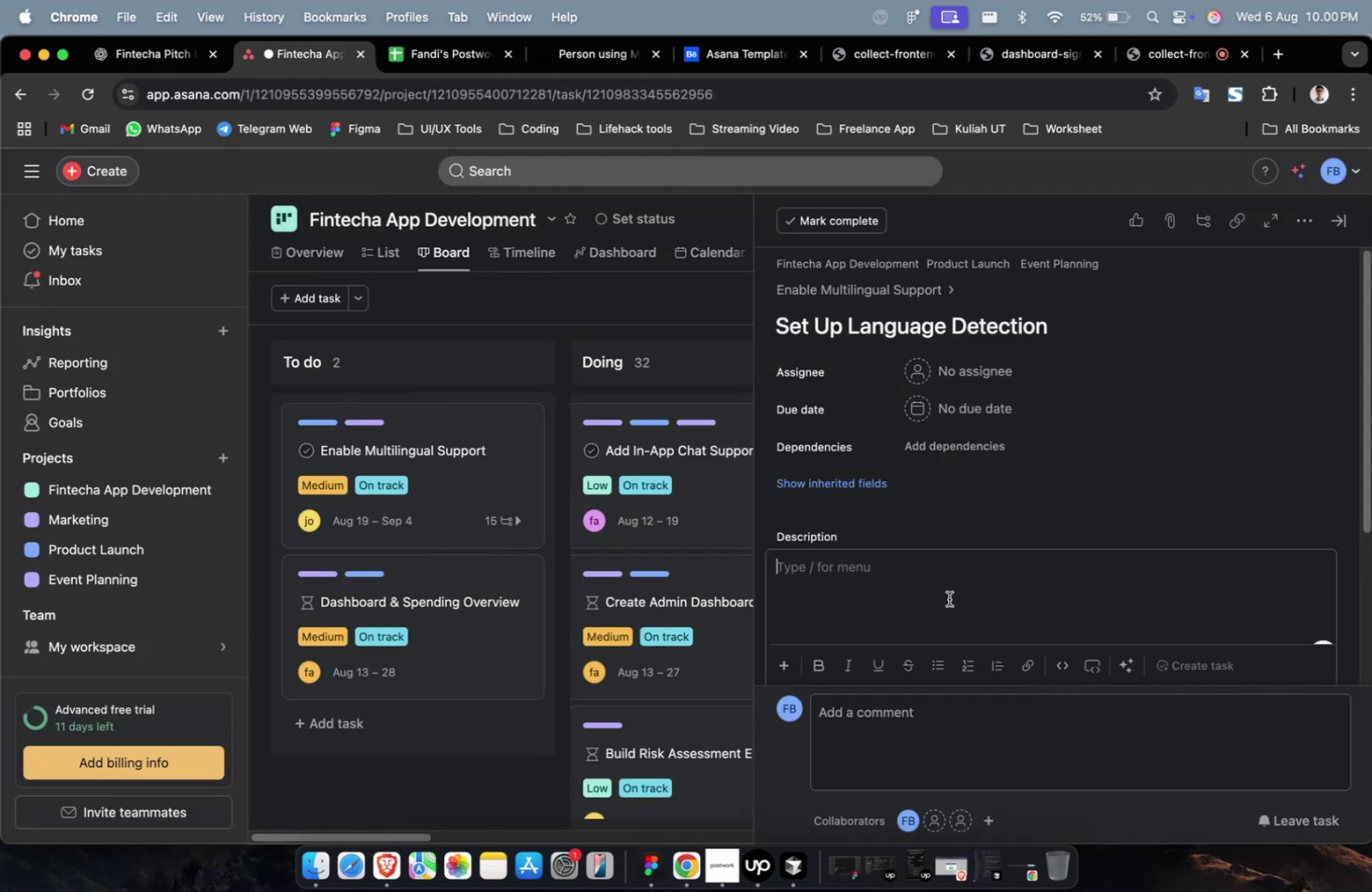 
key(Meta+V)
 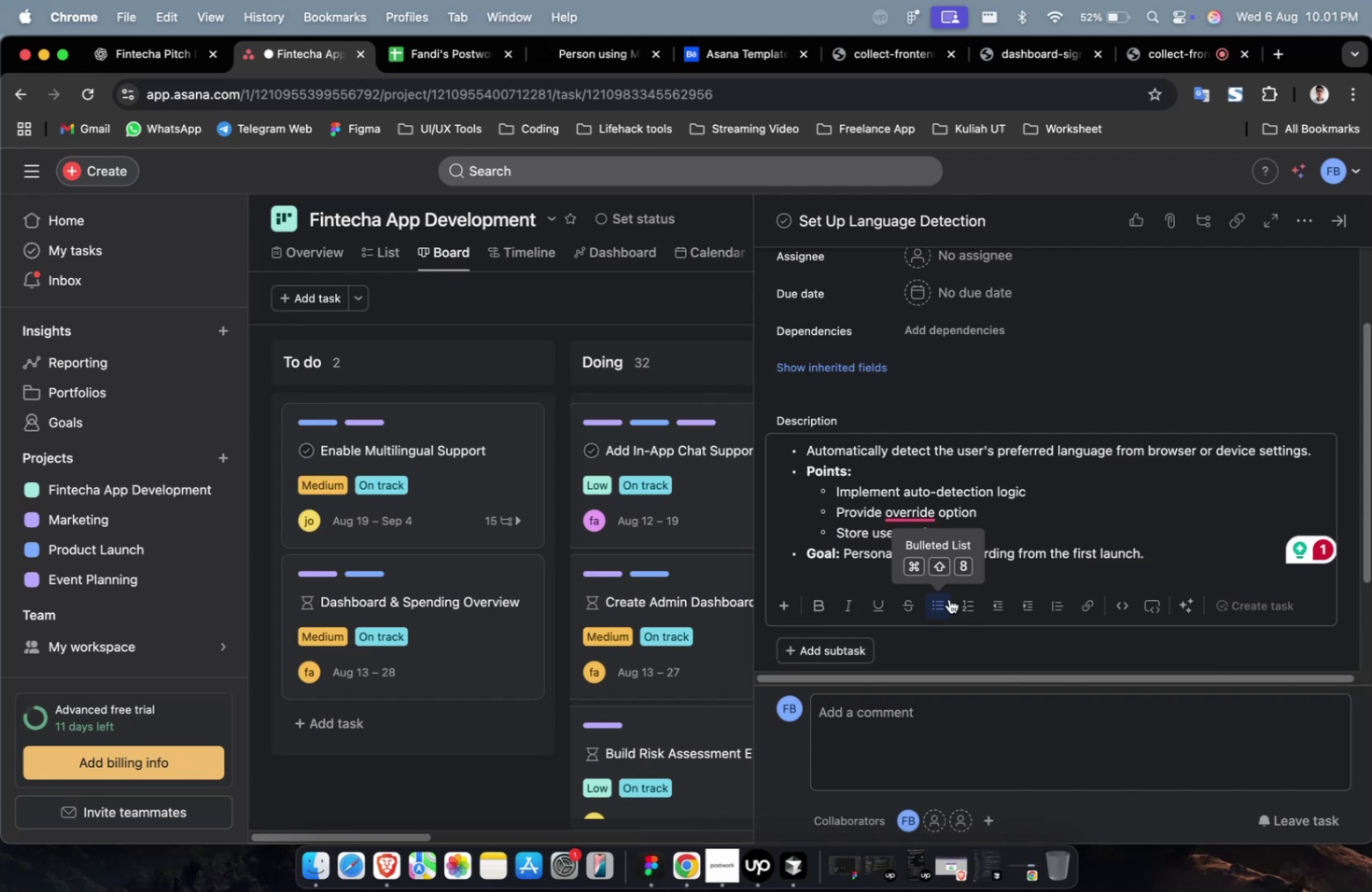 
wait(49.87)
 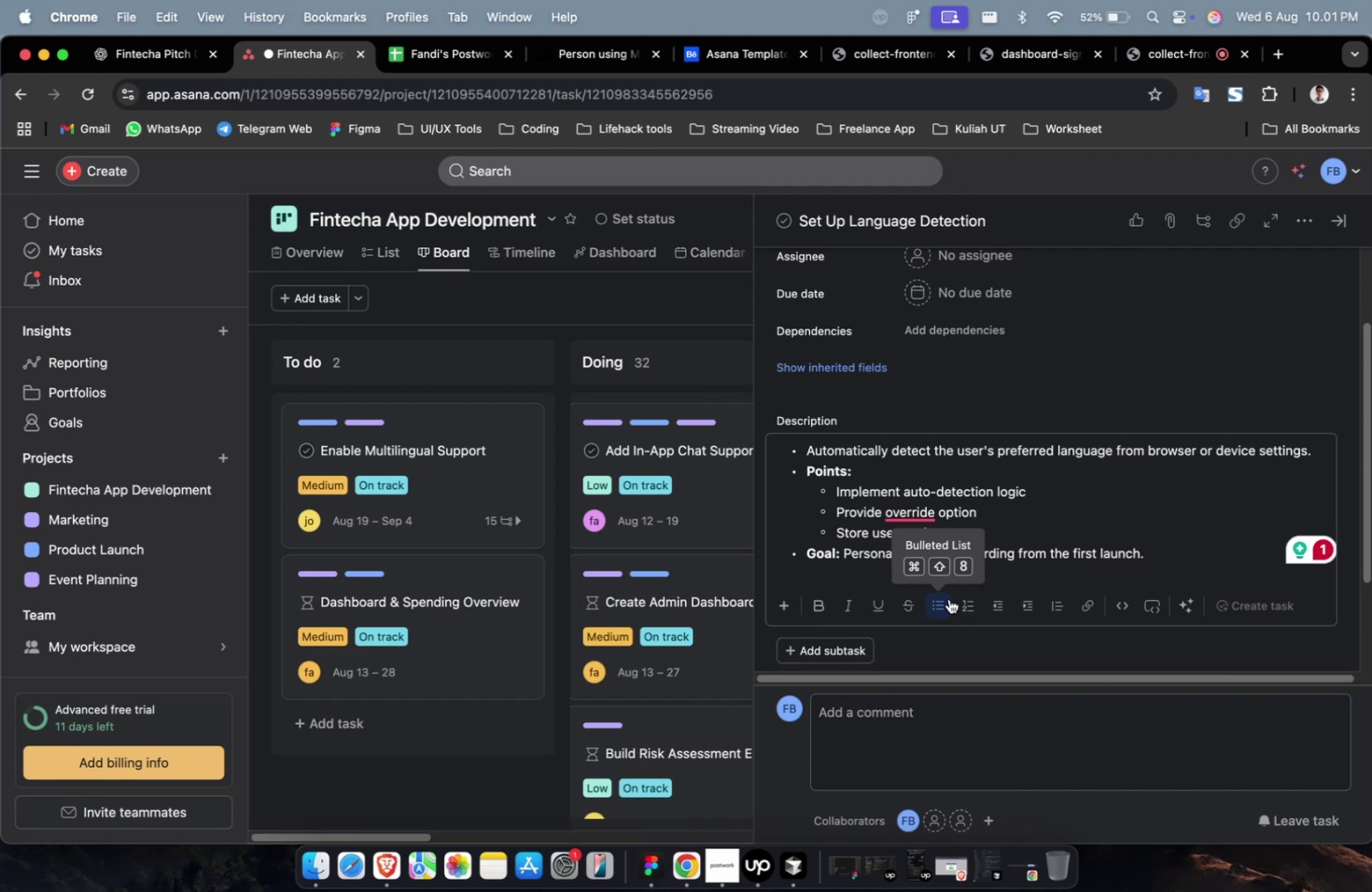 
scroll: coordinate [1078, 482], scroll_direction: down, amount: 2.0
 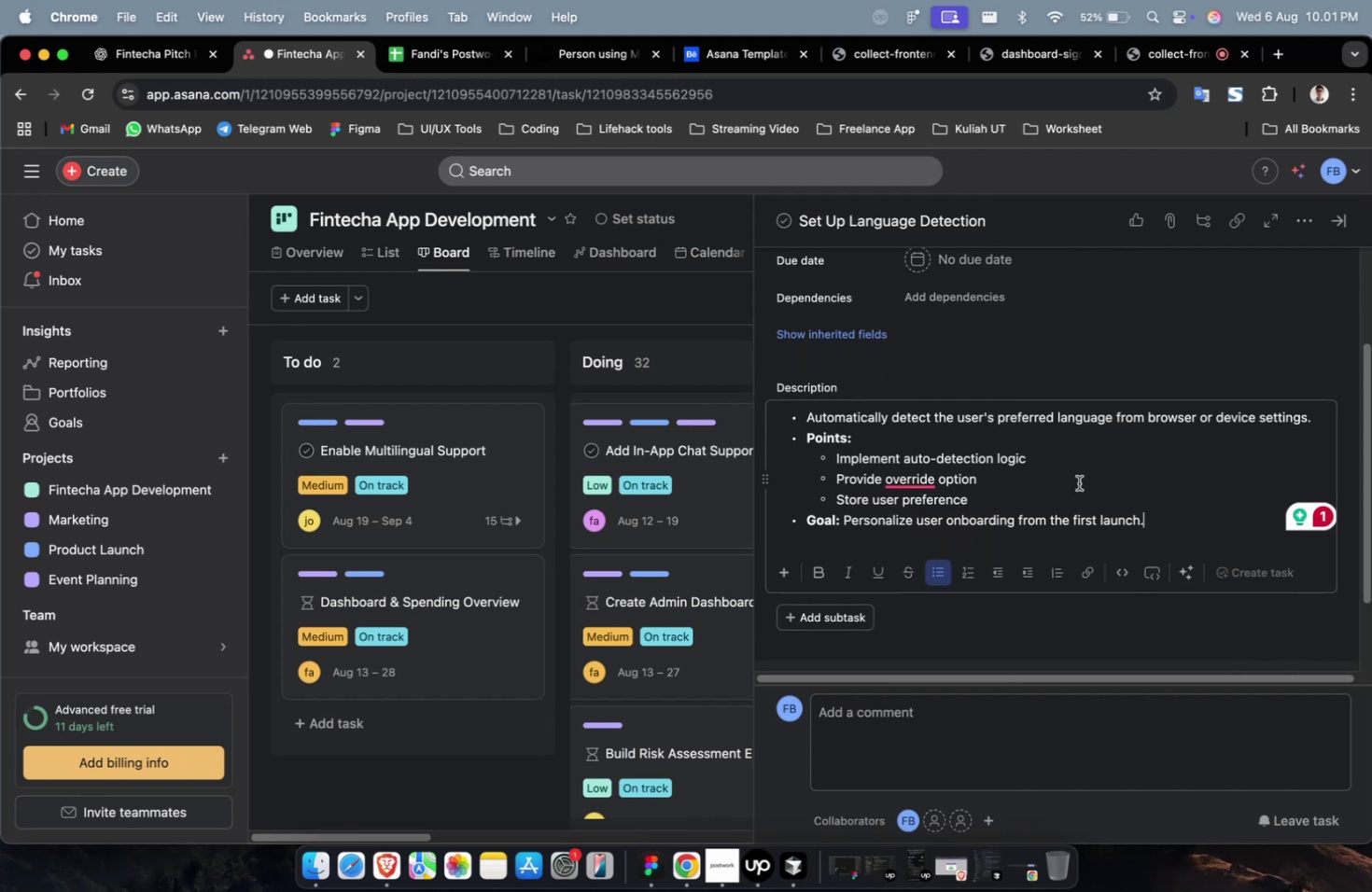 
scroll: coordinate [1078, 482], scroll_direction: up, amount: 5.0
 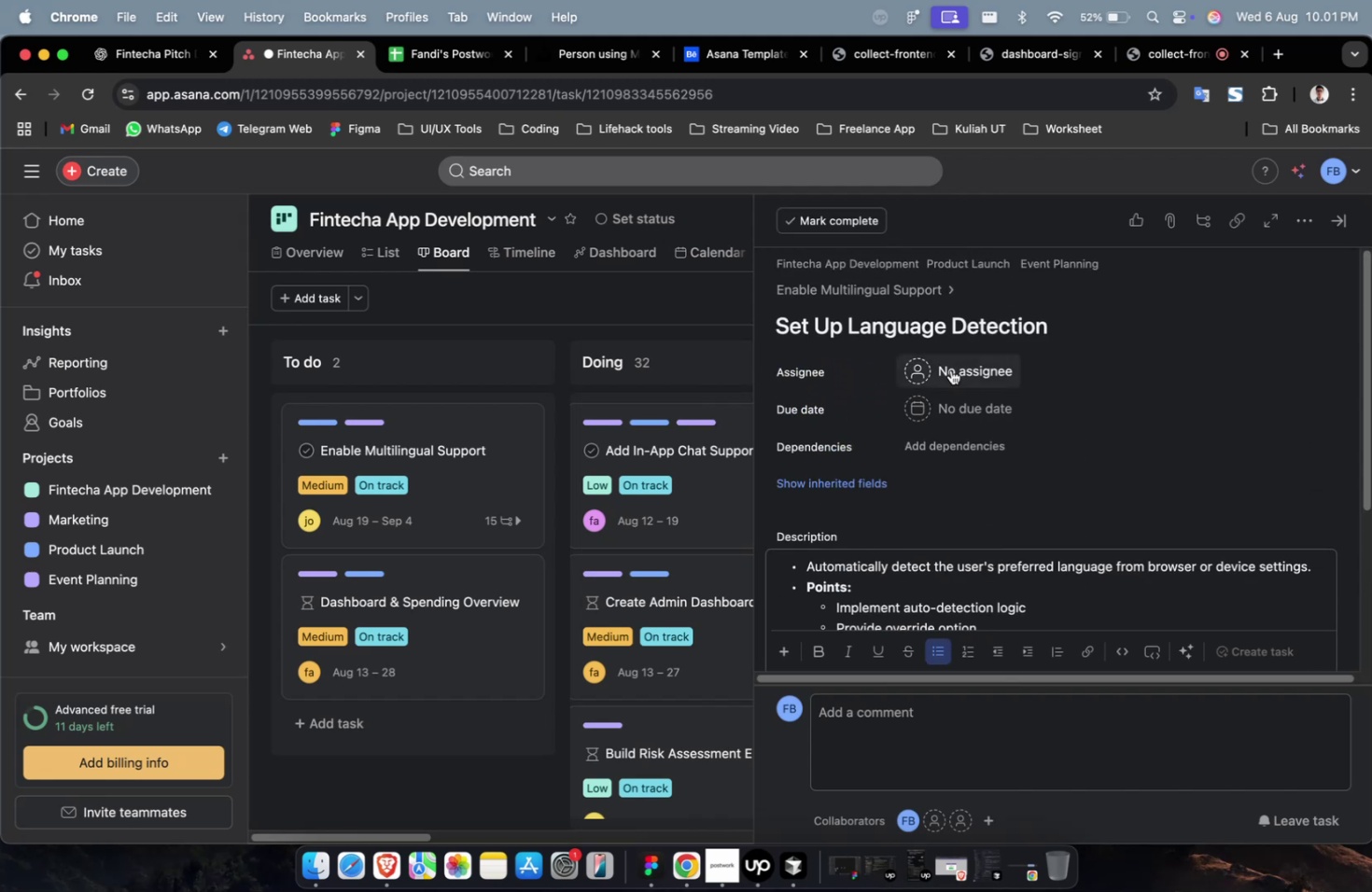 
left_click([950, 369])
 